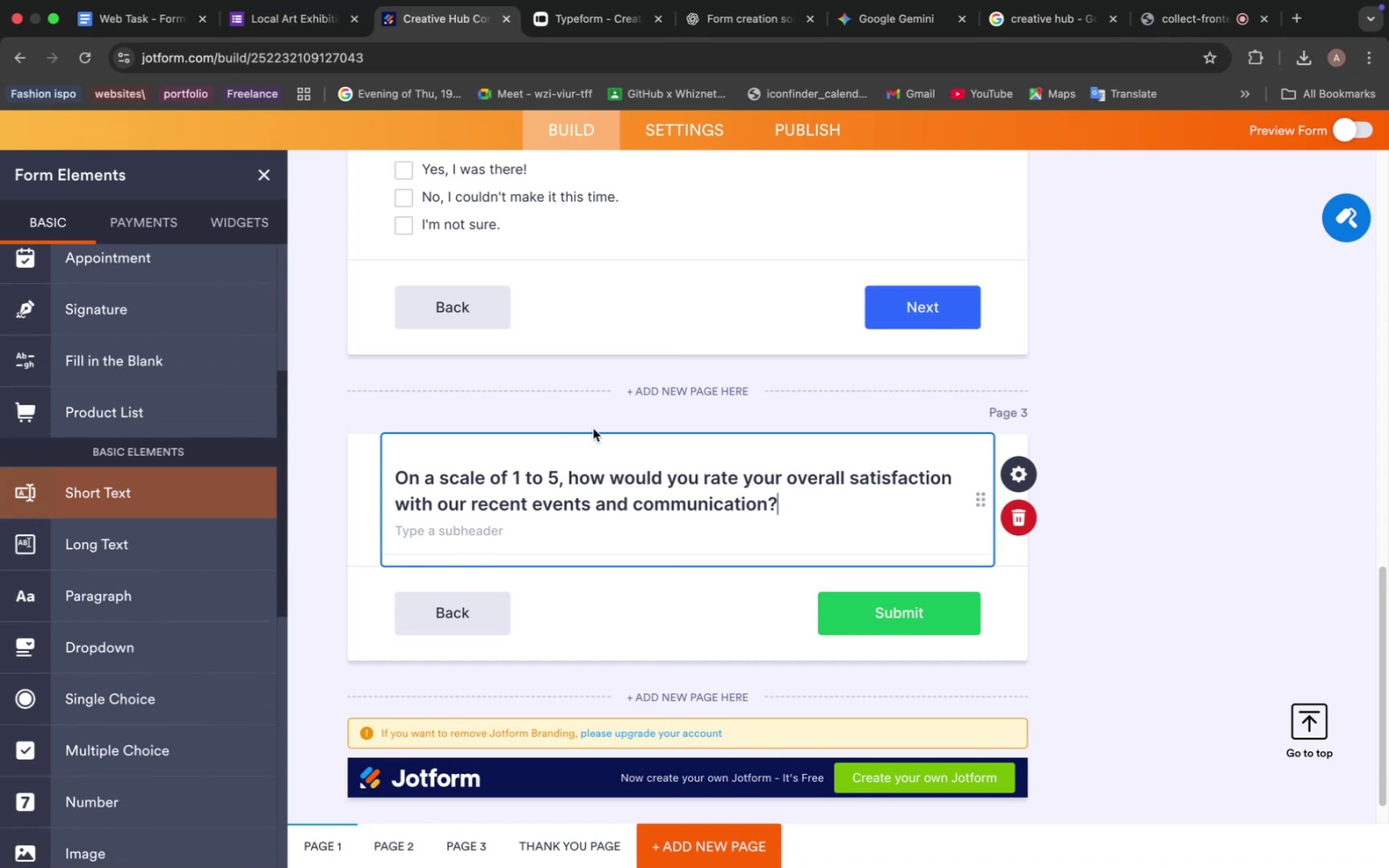 
scroll: coordinate [611, 433], scroll_direction: up, amount: 58.0
 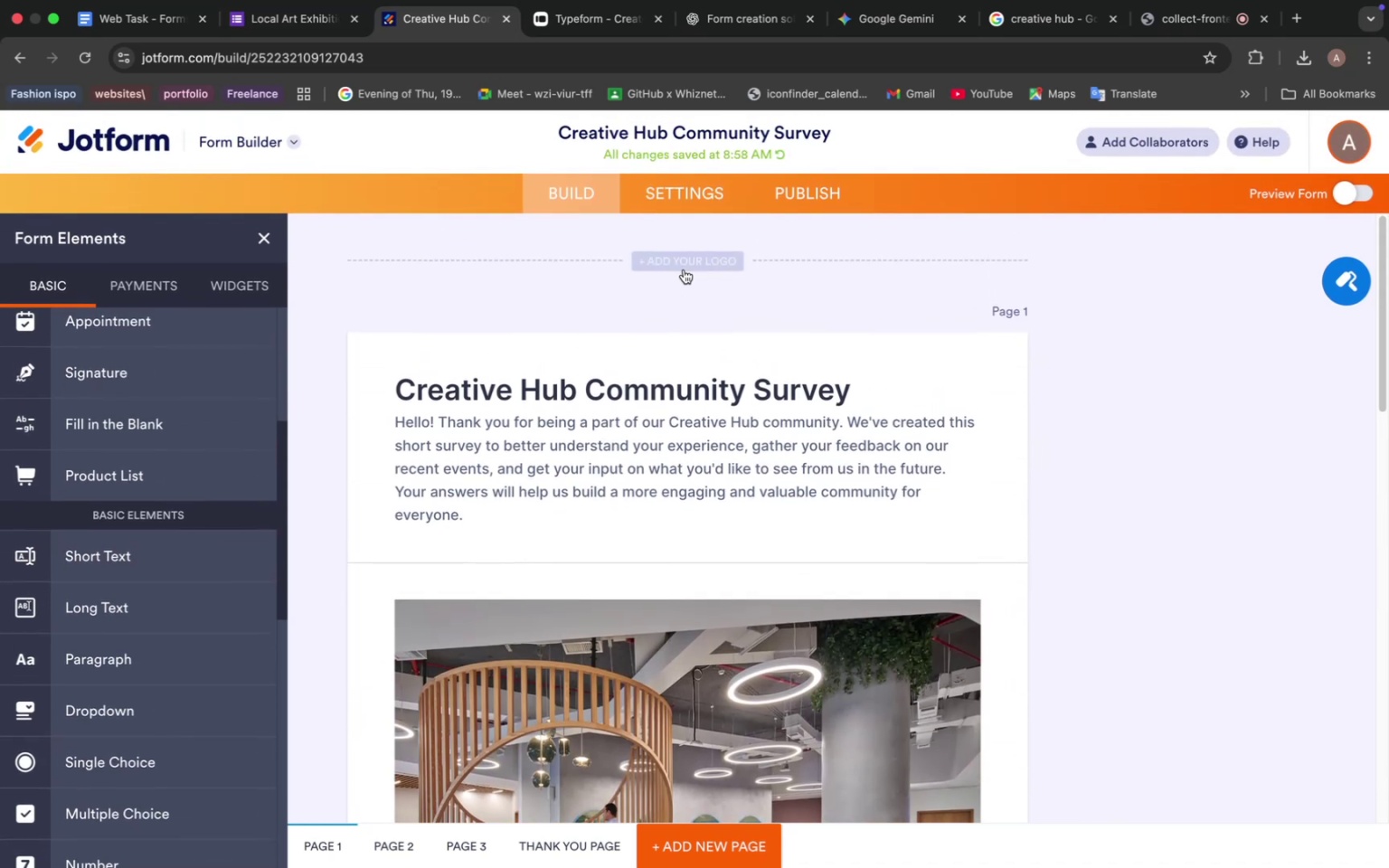 
left_click([680, 303])
 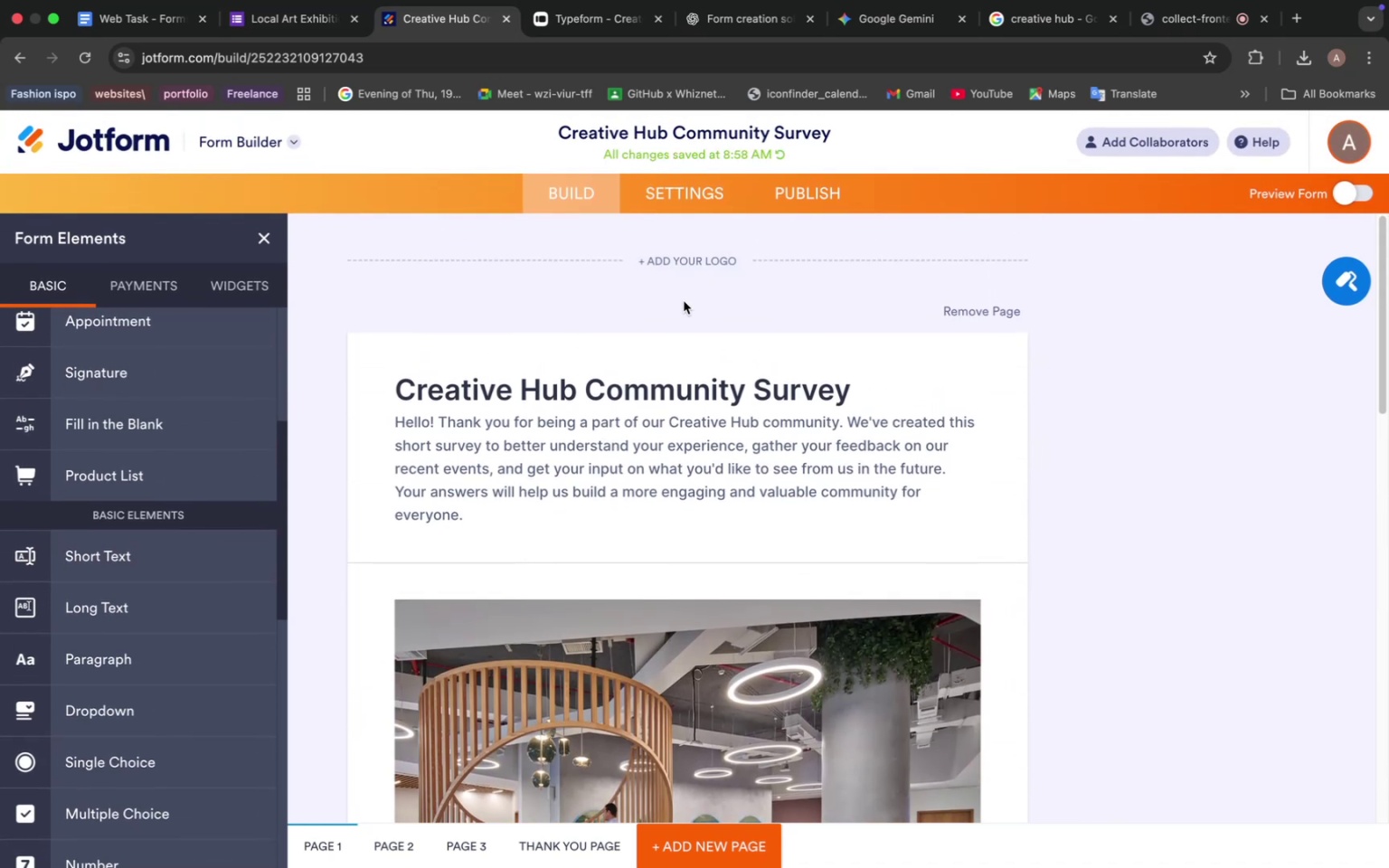 
scroll: coordinate [688, 458], scroll_direction: down, amount: 38.0
 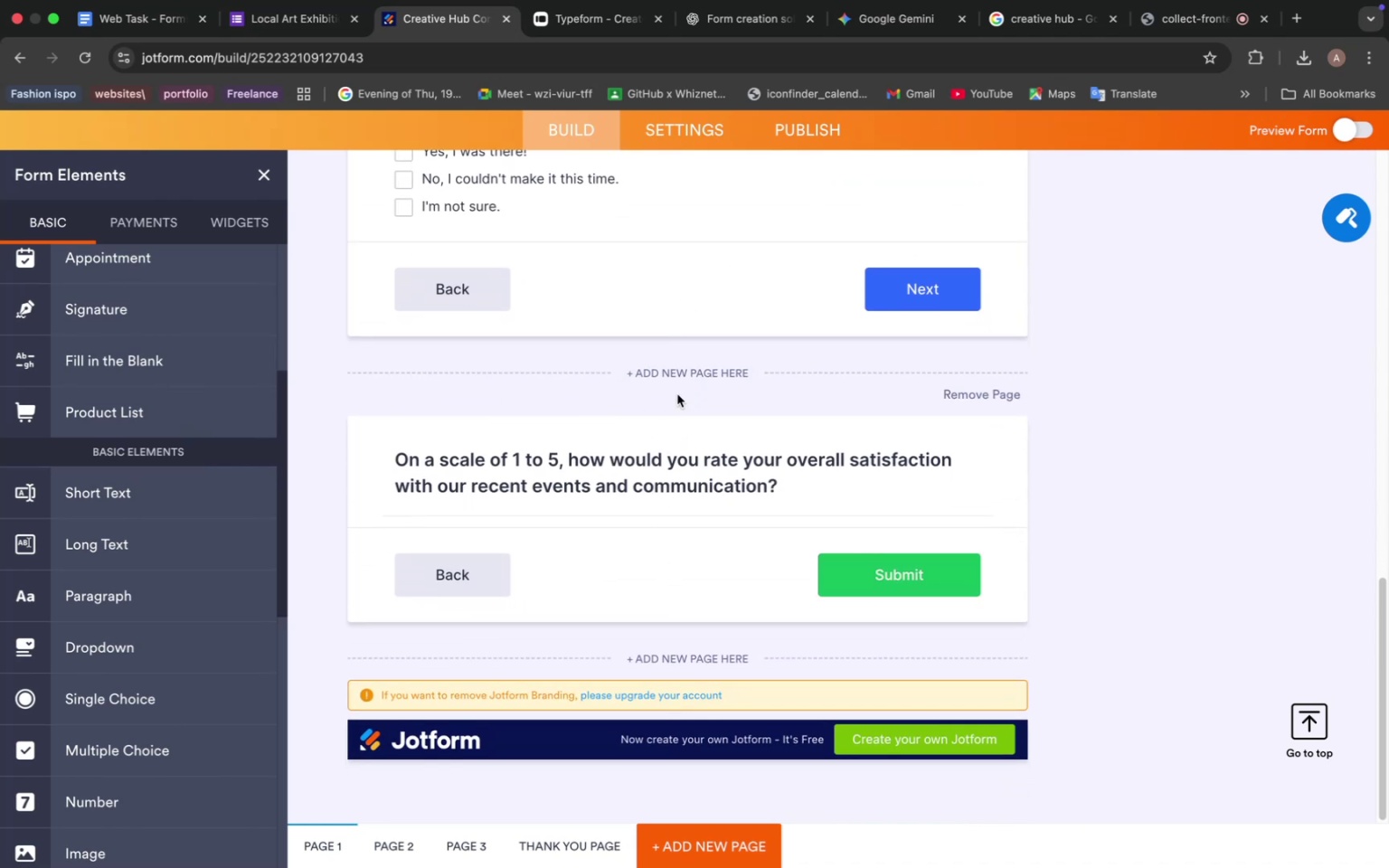 
left_click([686, 365])
 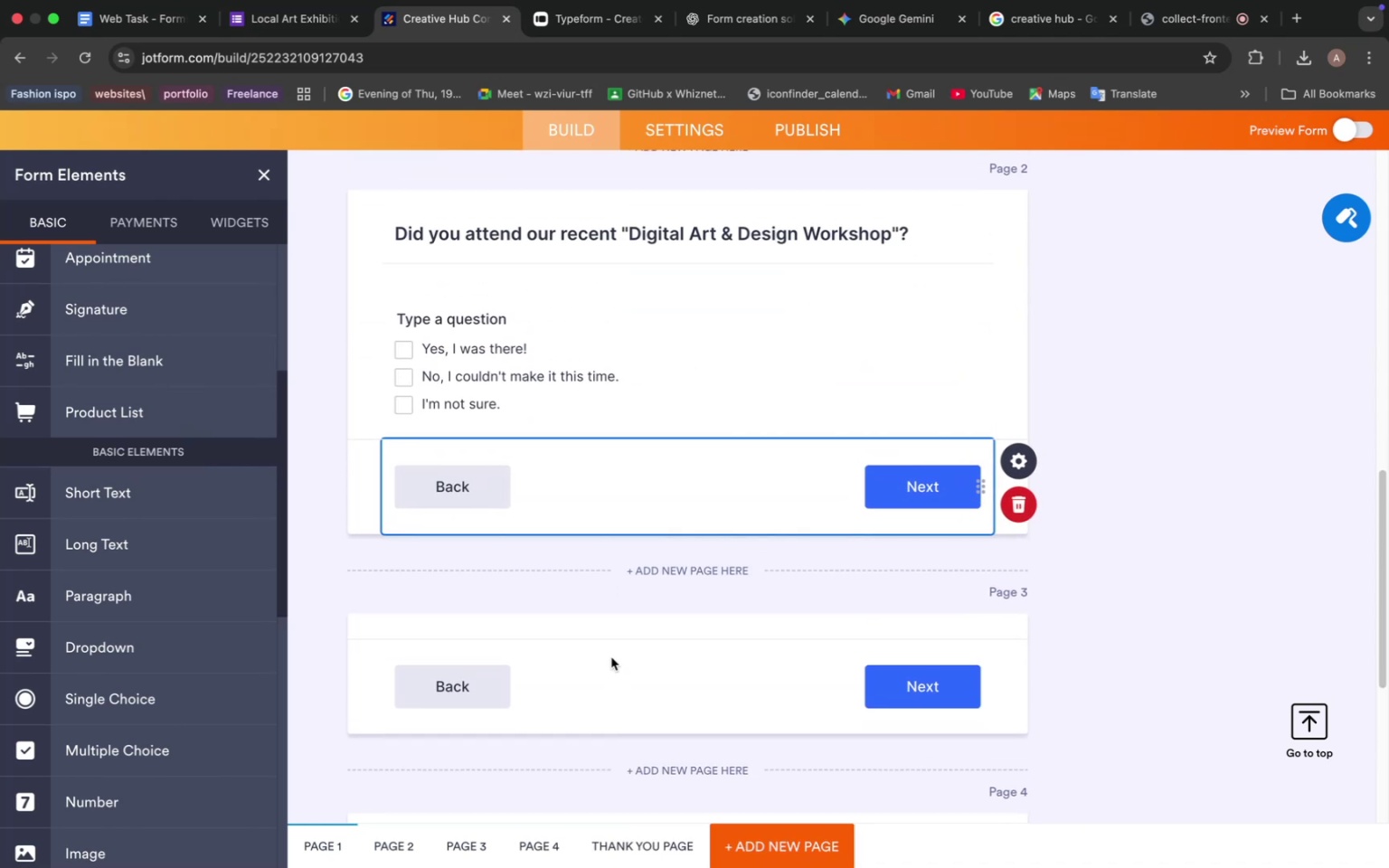 
left_click([508, 637])
 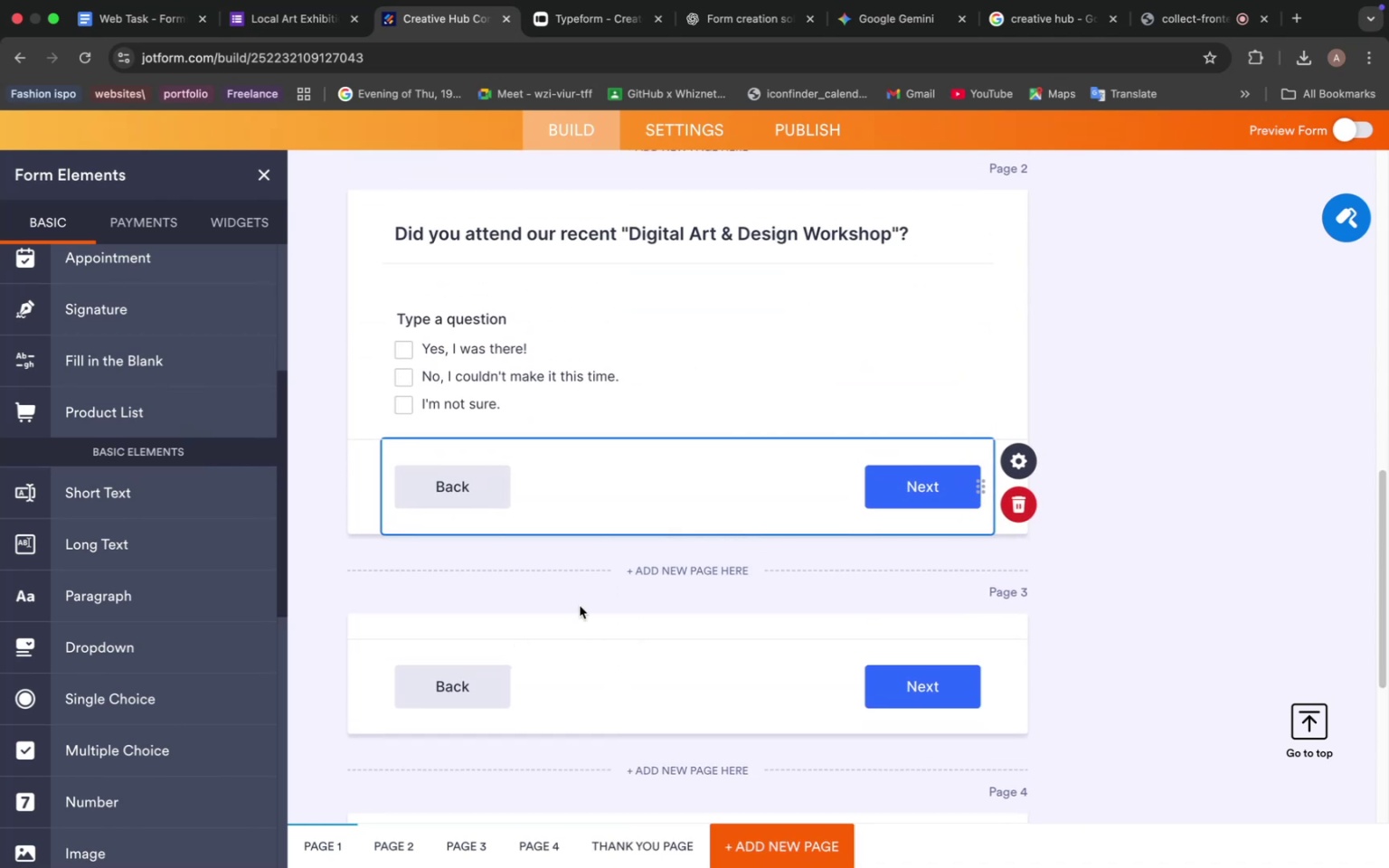 
left_click([580, 607])
 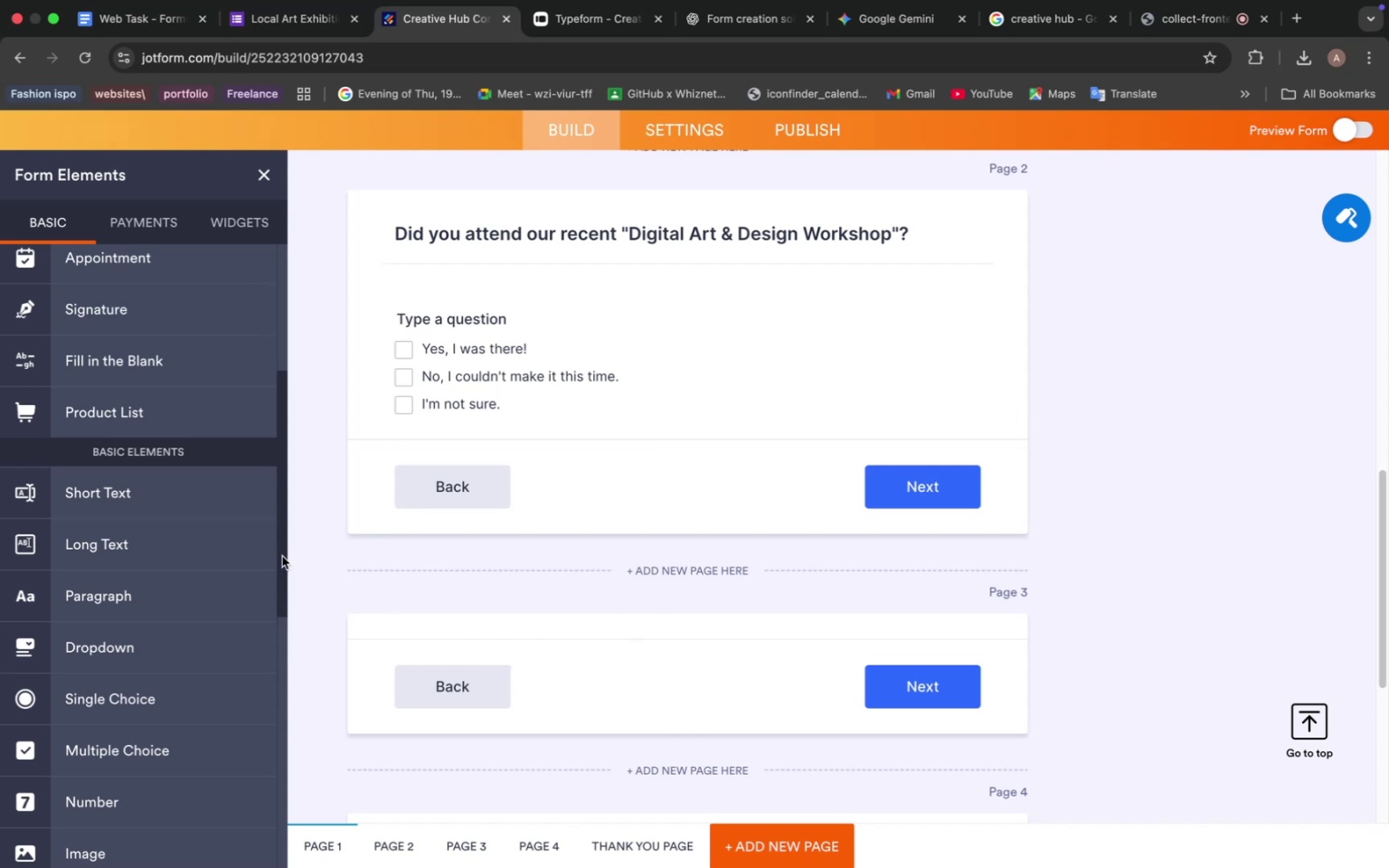 
scroll: coordinate [87, 396], scroll_direction: down, amount: 23.0
 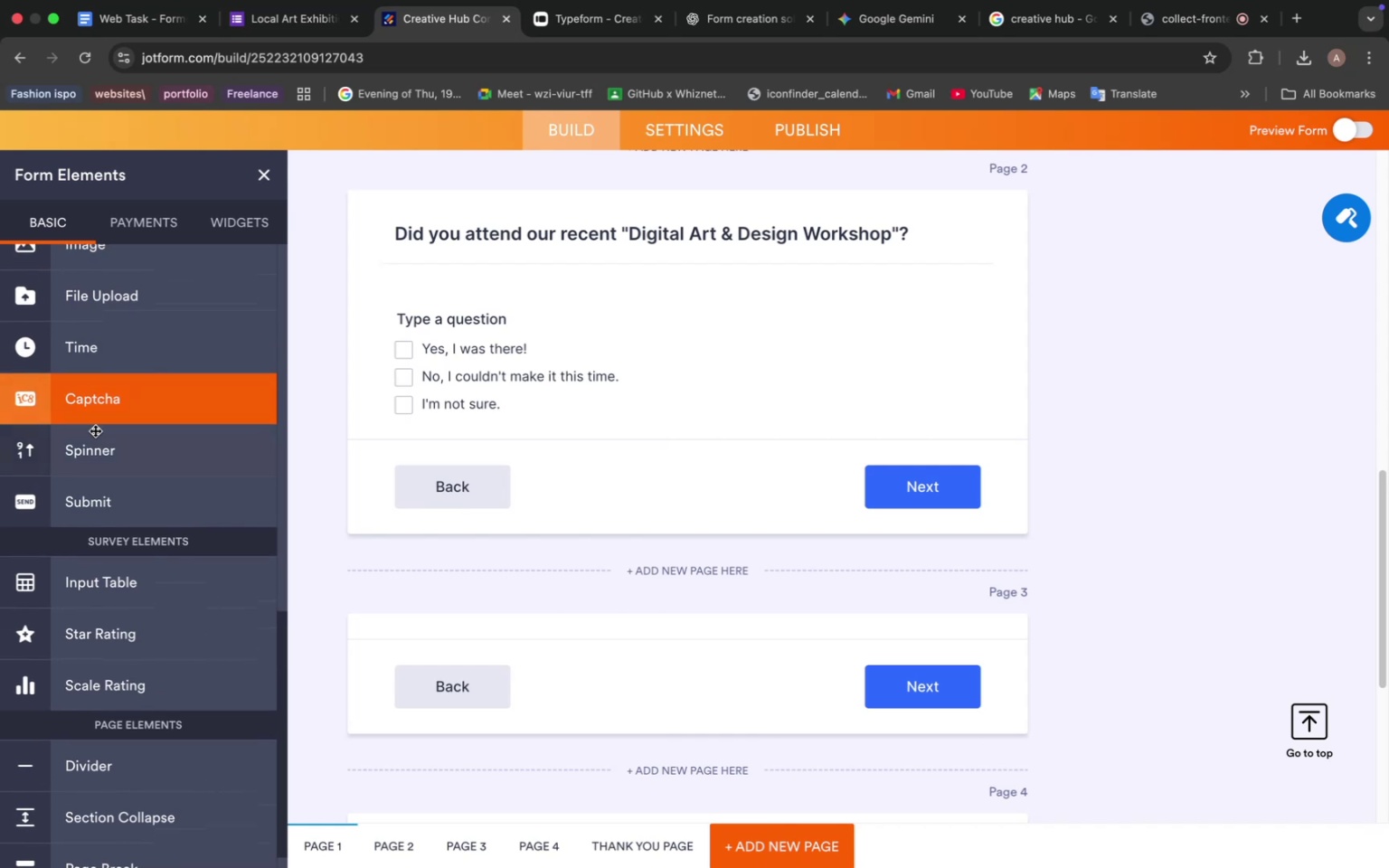 
scroll: coordinate [96, 435], scroll_direction: up, amount: 3.0
 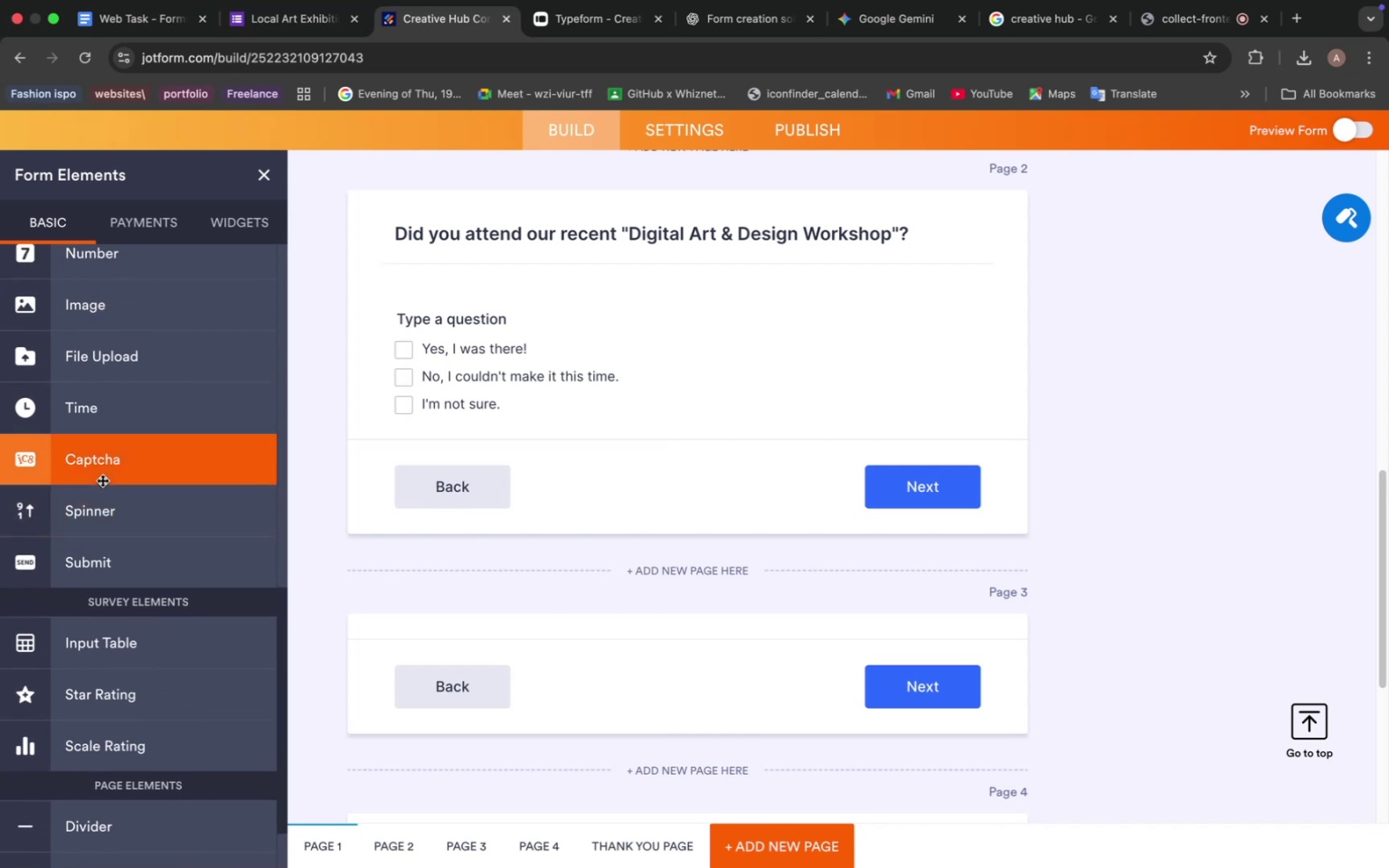 
left_click([106, 525])
 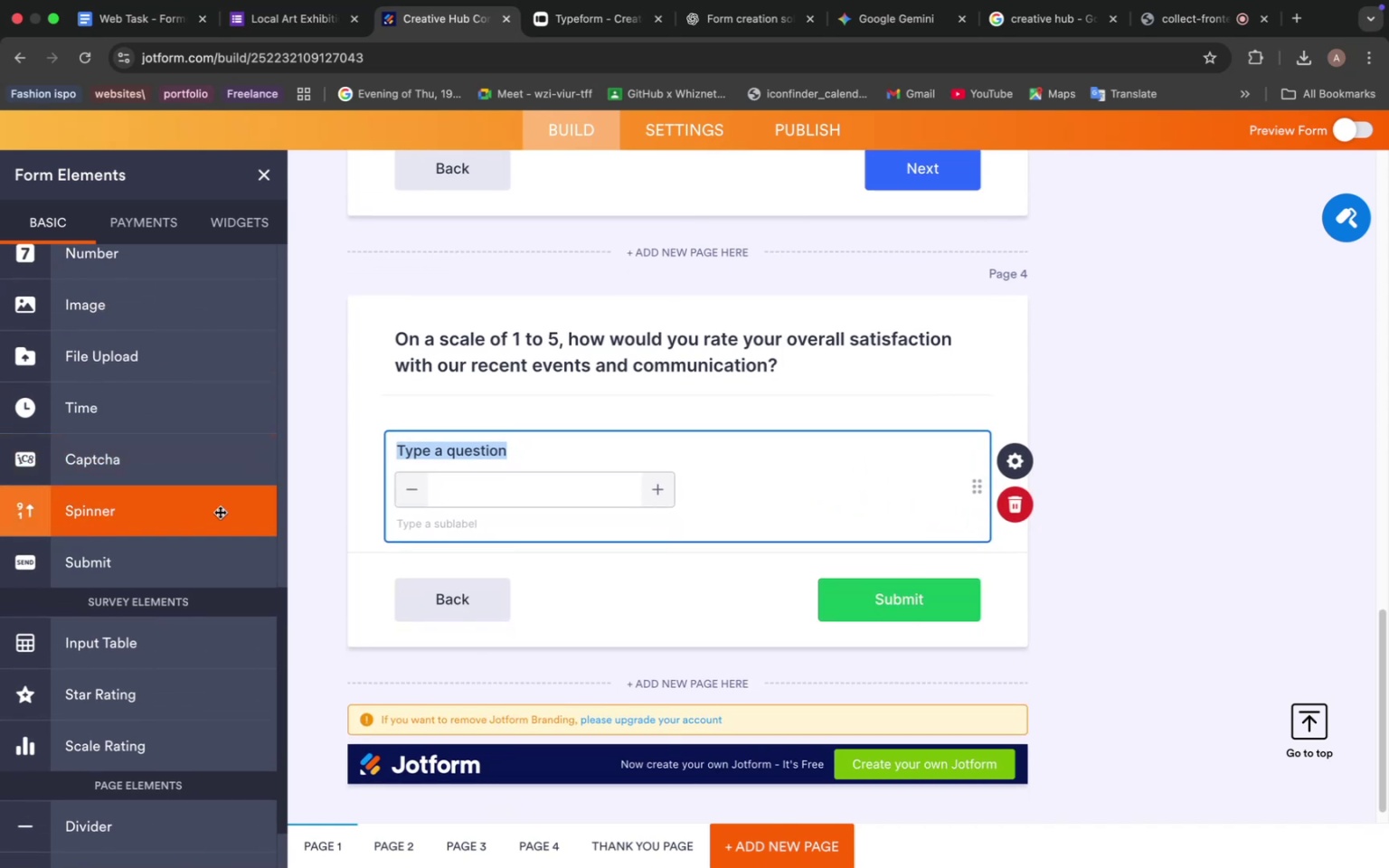 
scroll: coordinate [556, 375], scroll_direction: up, amount: 13.0
 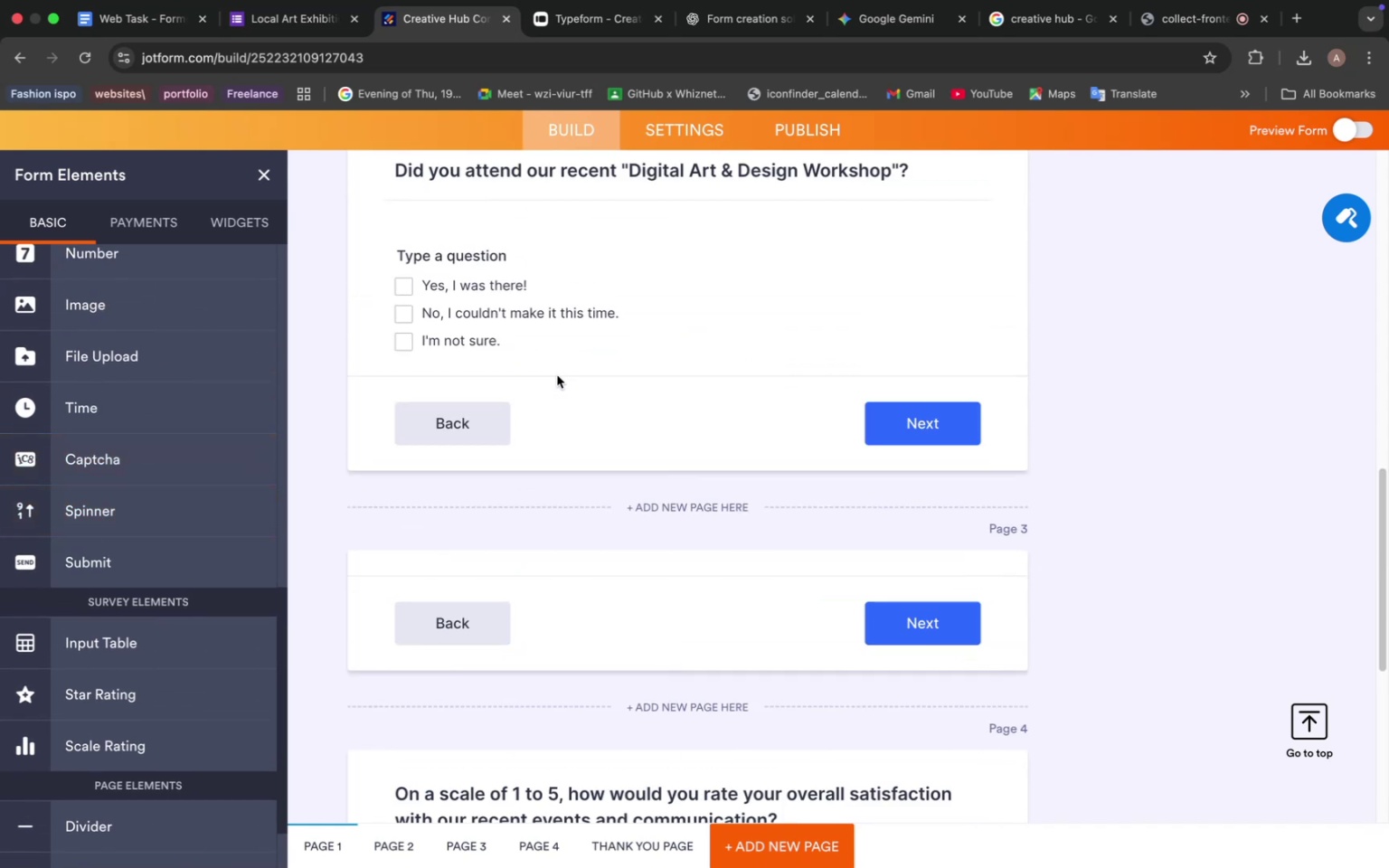 
scroll: coordinate [587, 485], scroll_direction: down, amount: 13.0
 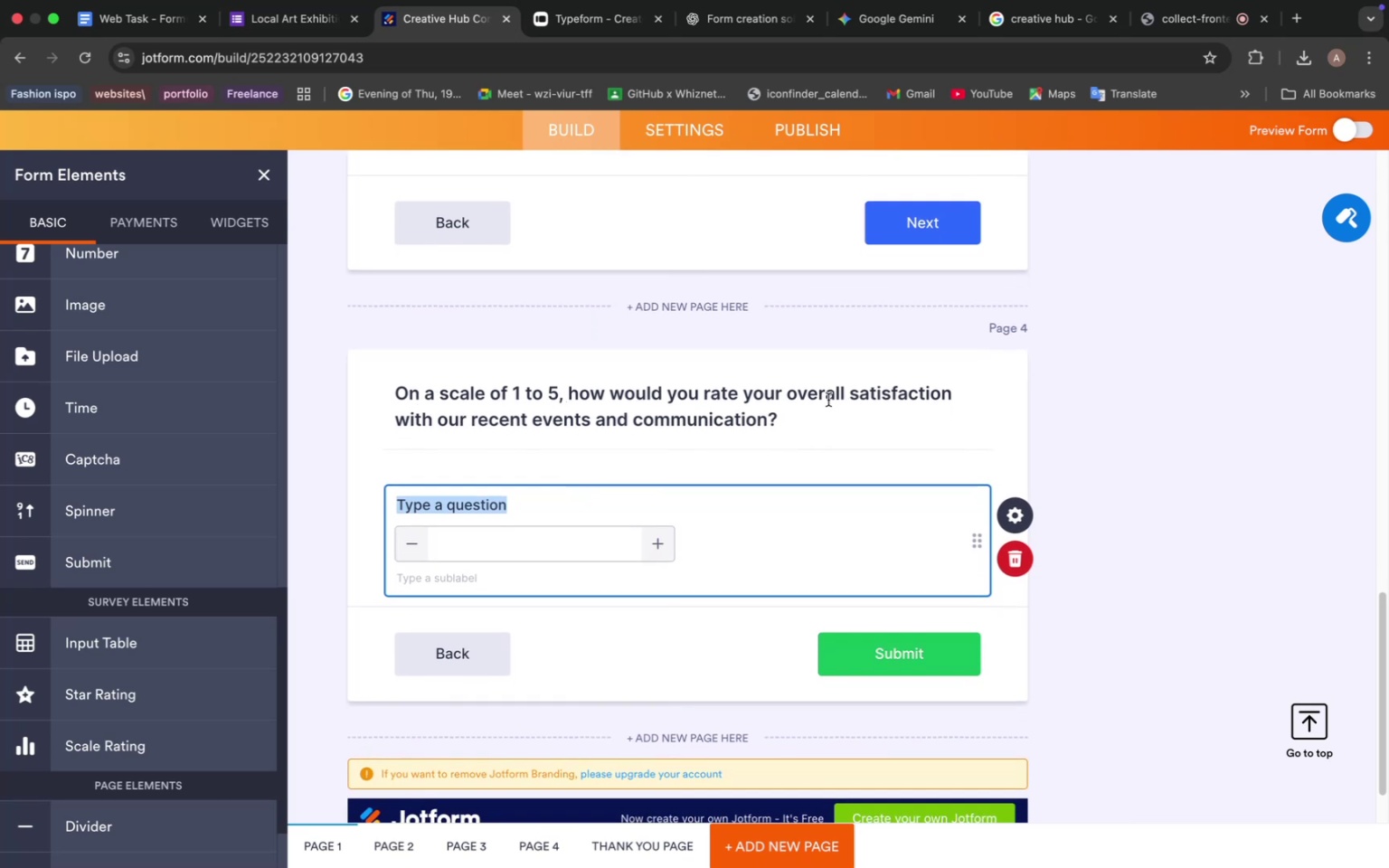 
wait(6.24)
 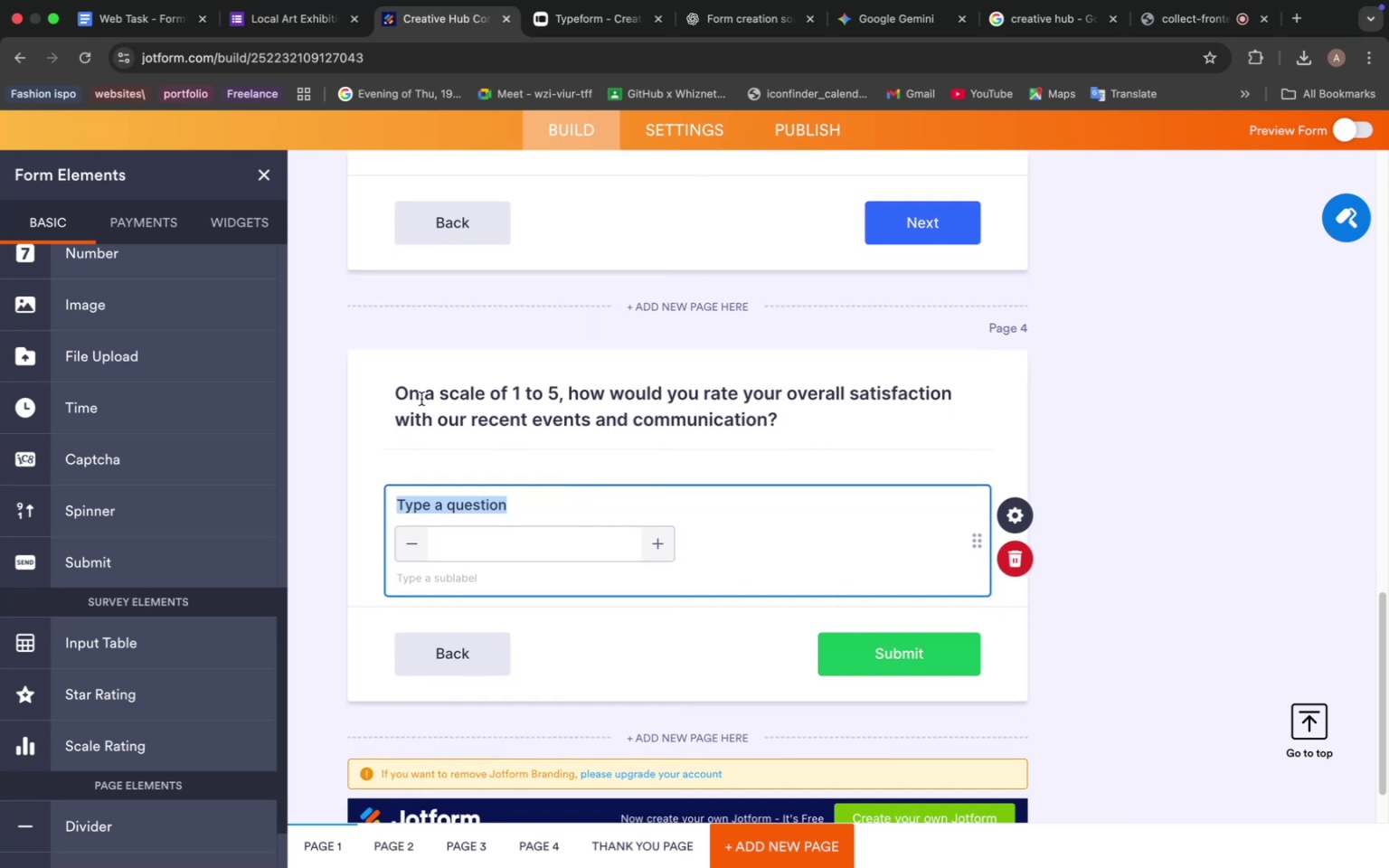 
left_click([662, 546])
 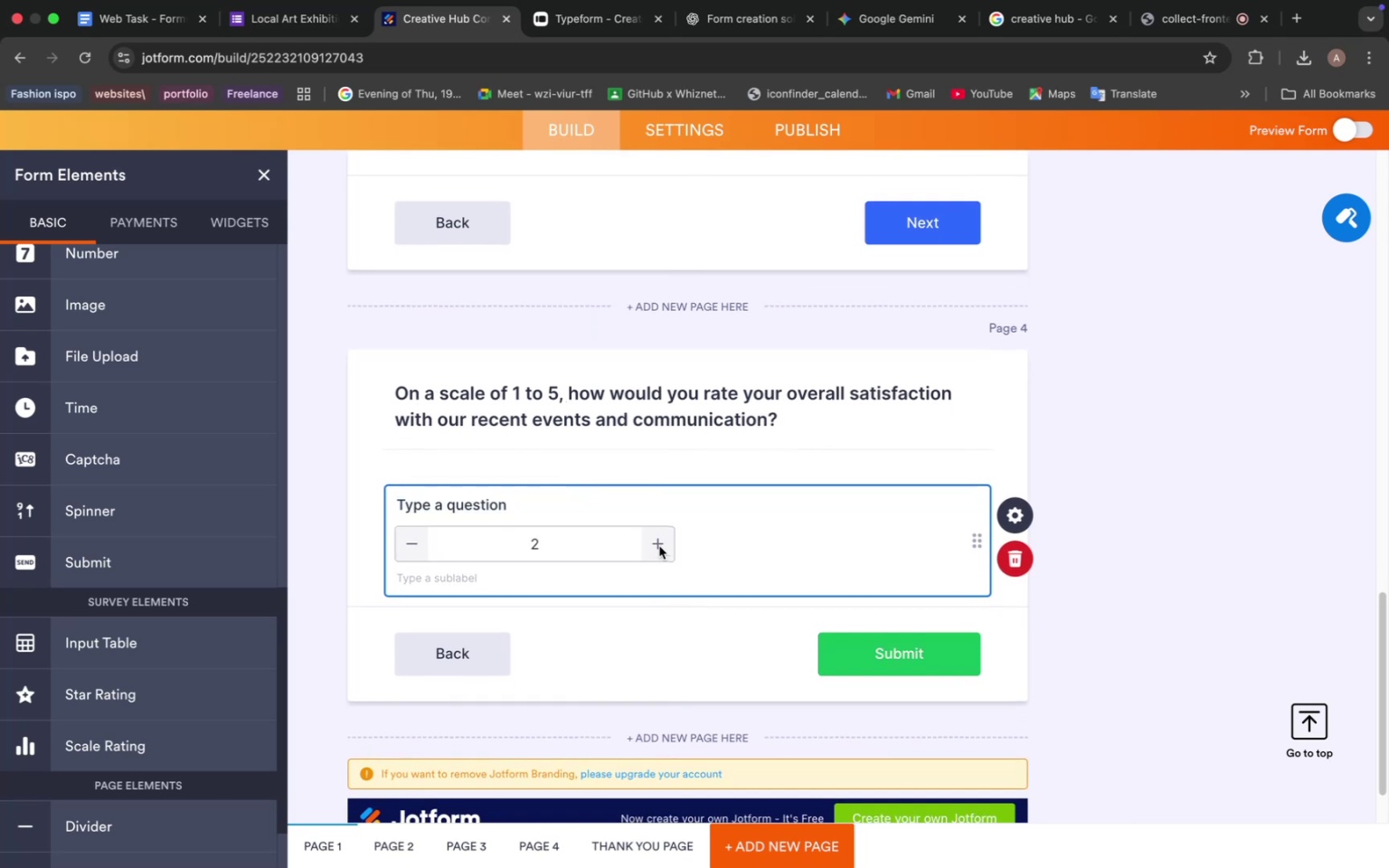 
double_click([659, 546])
 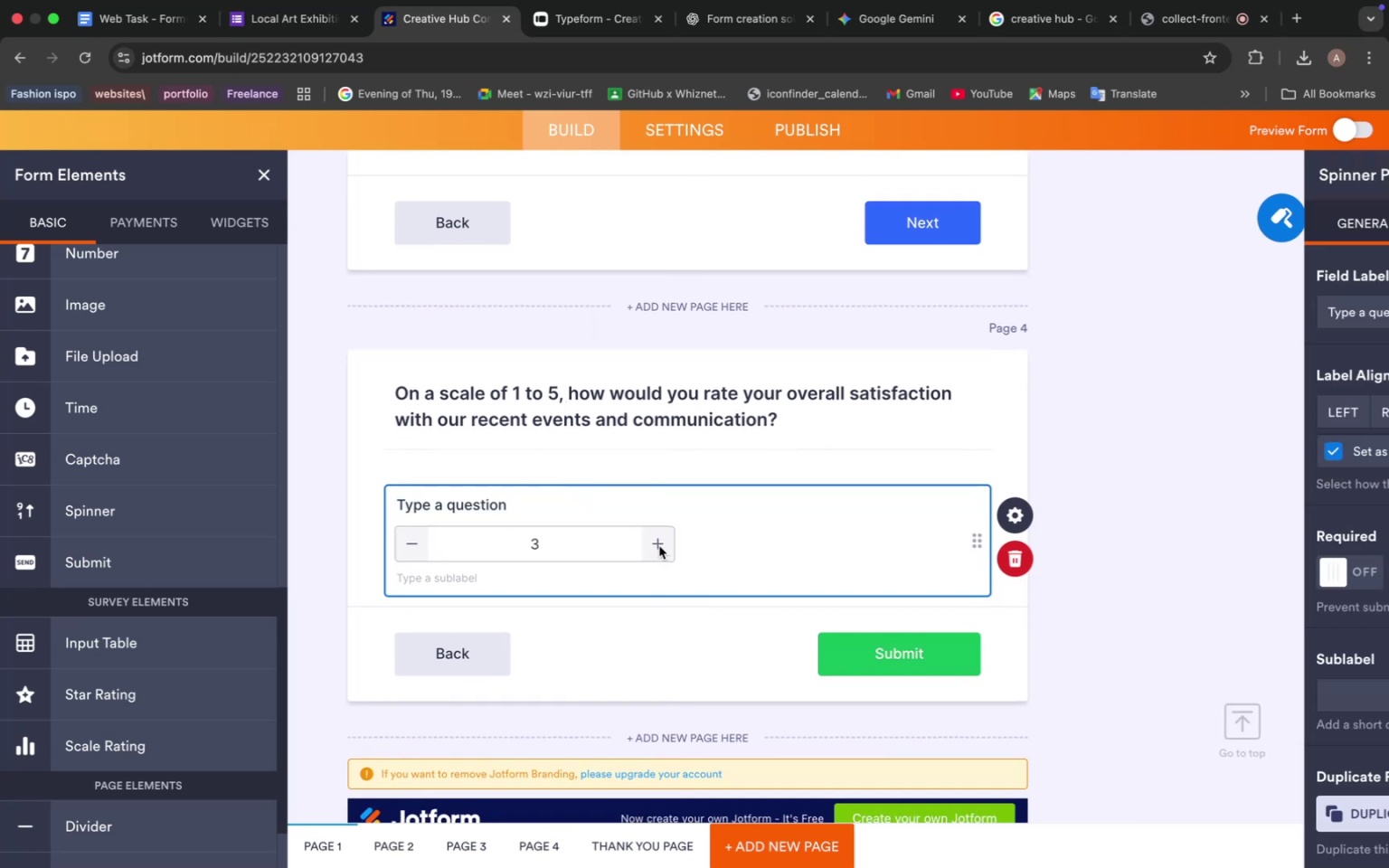 
triple_click([659, 546])
 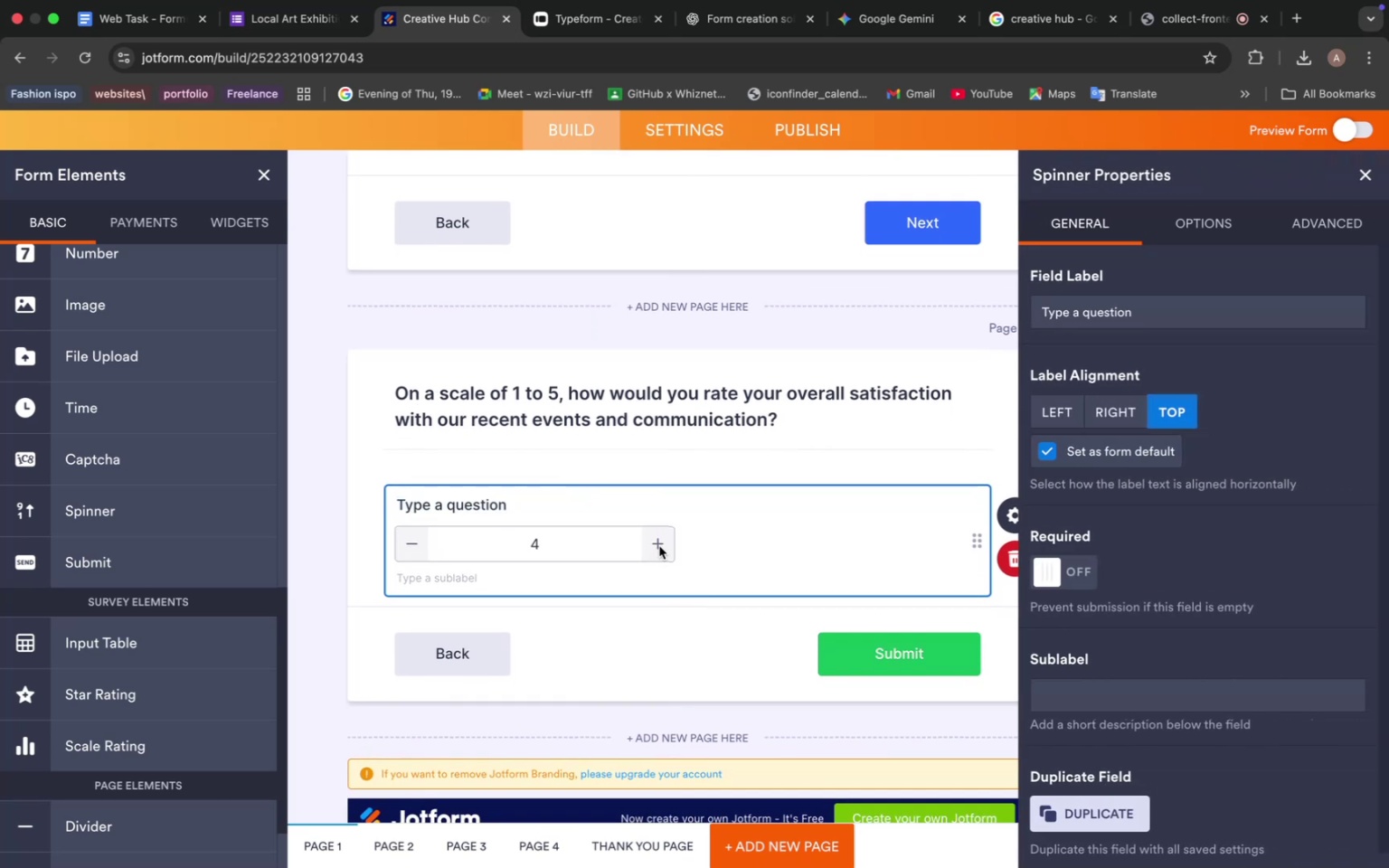 
triple_click([659, 546])
 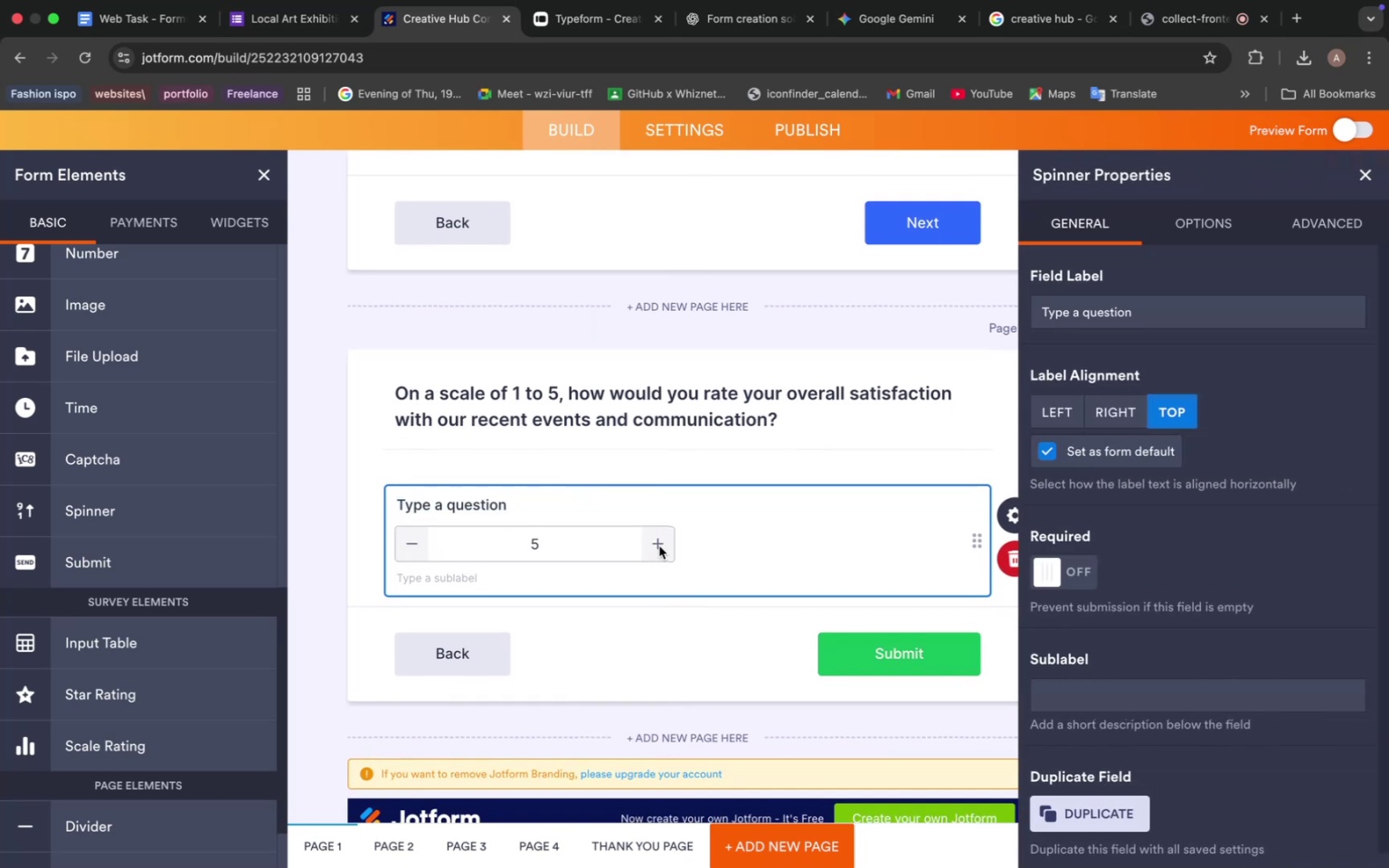 
triple_click([659, 546])
 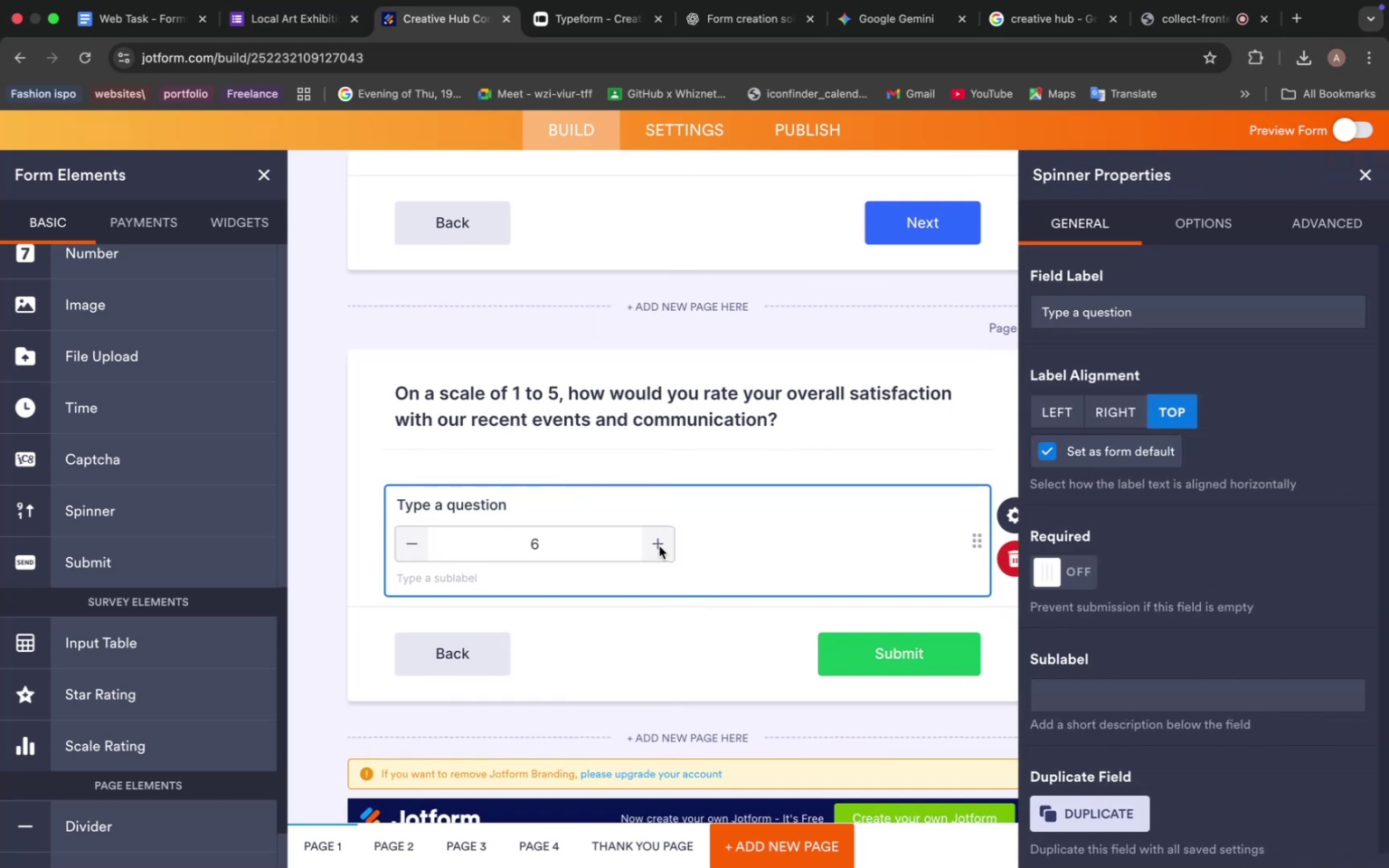 
triple_click([659, 546])
 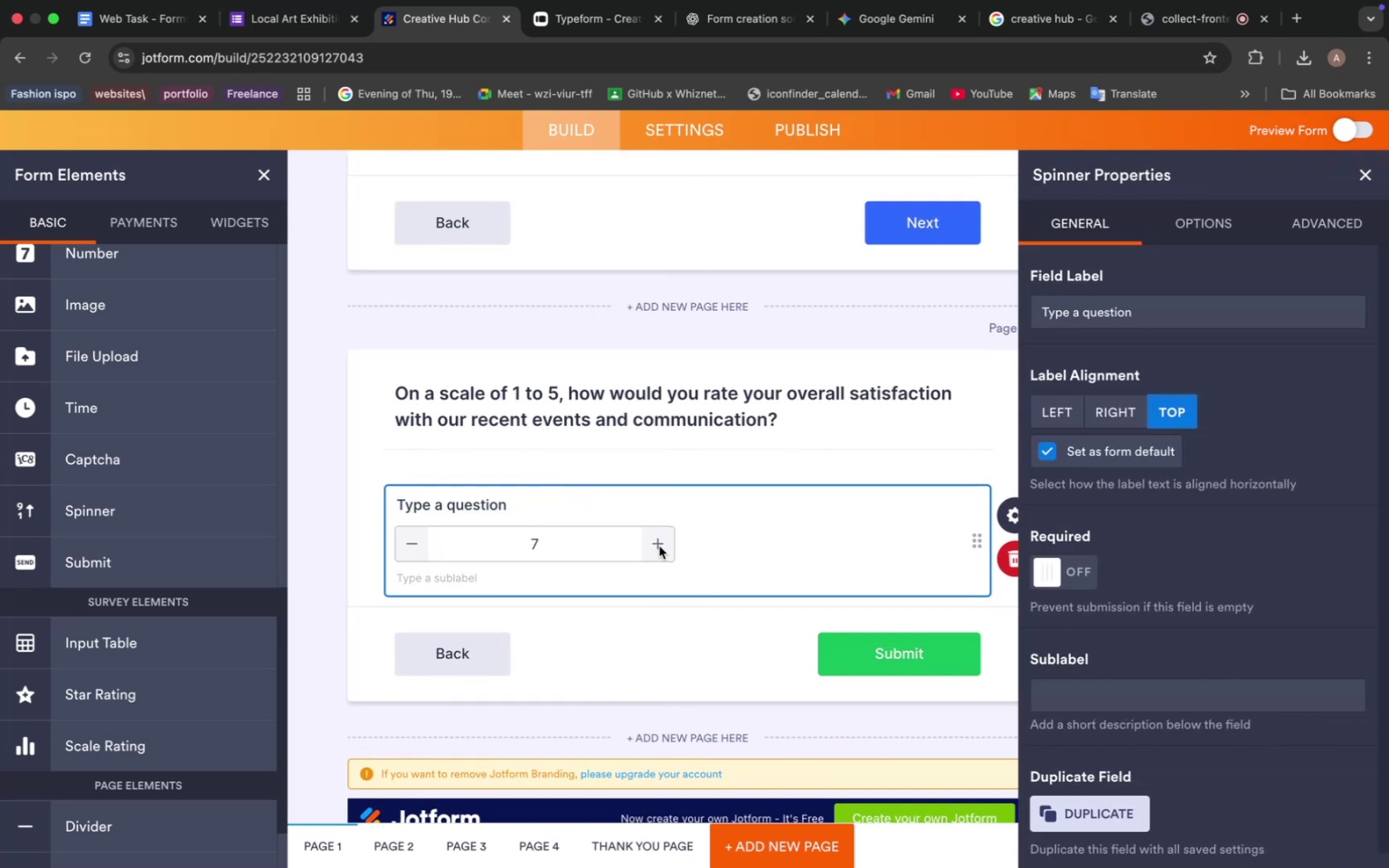 
triple_click([659, 546])
 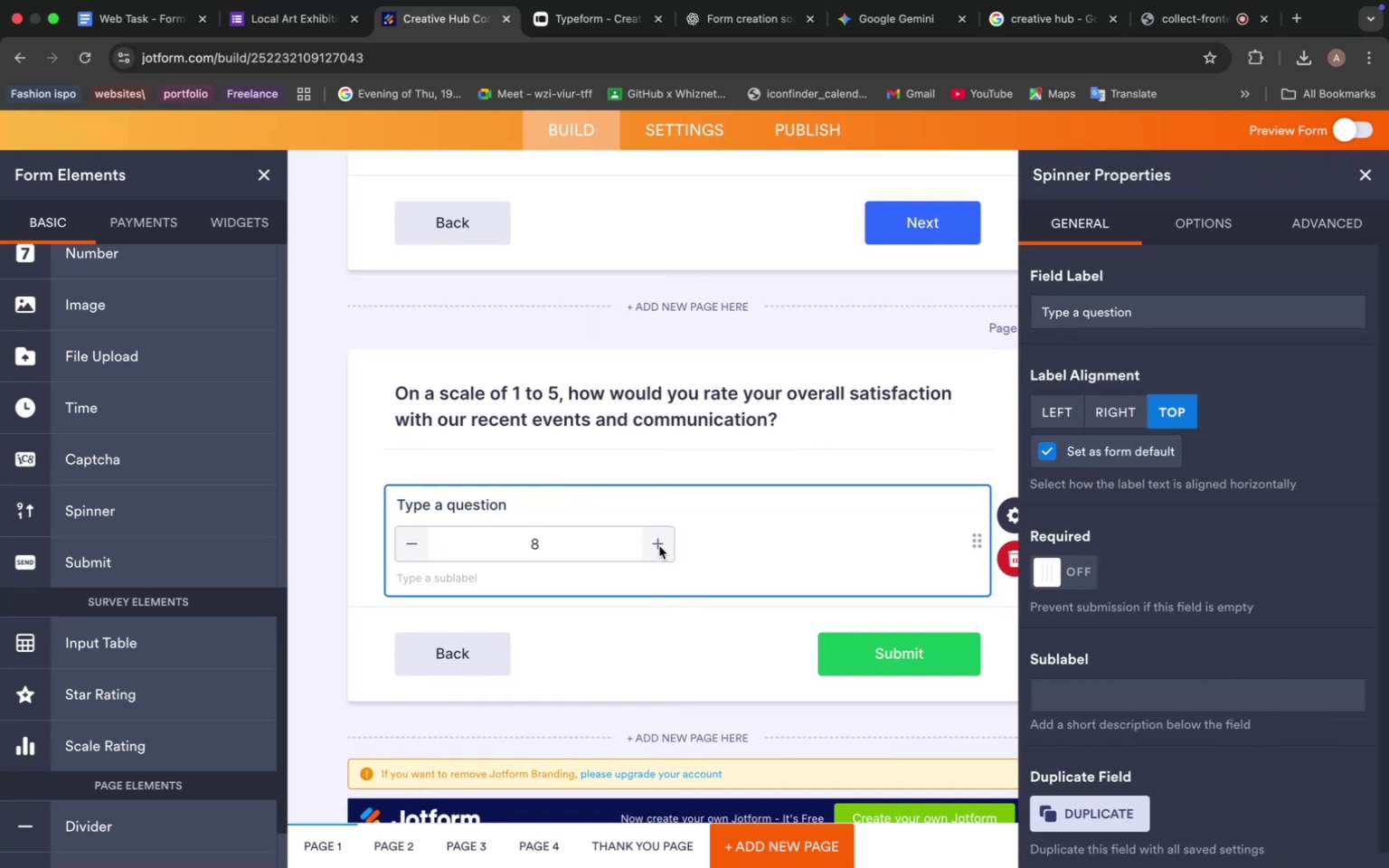 
triple_click([659, 546])
 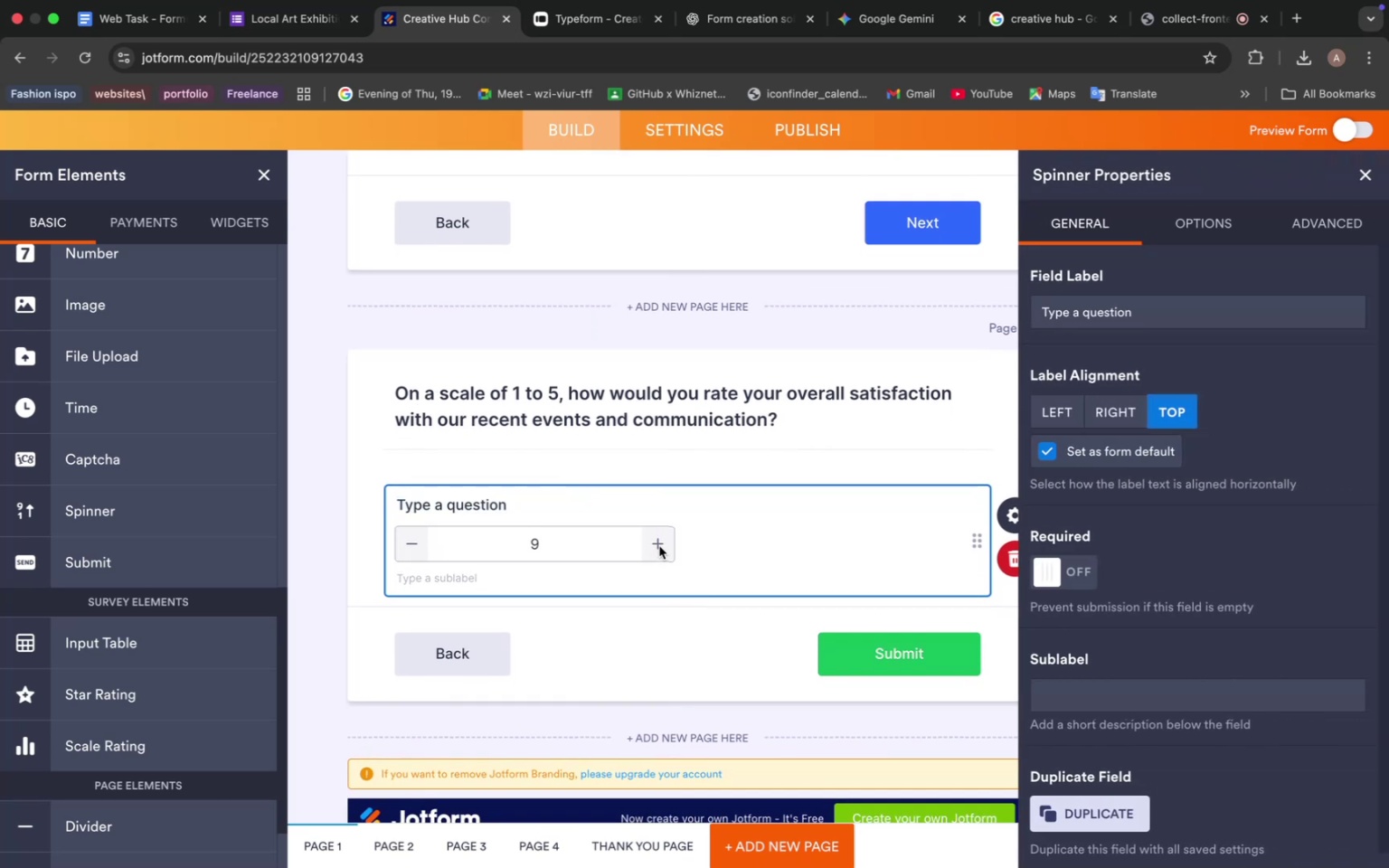 
triple_click([659, 546])
 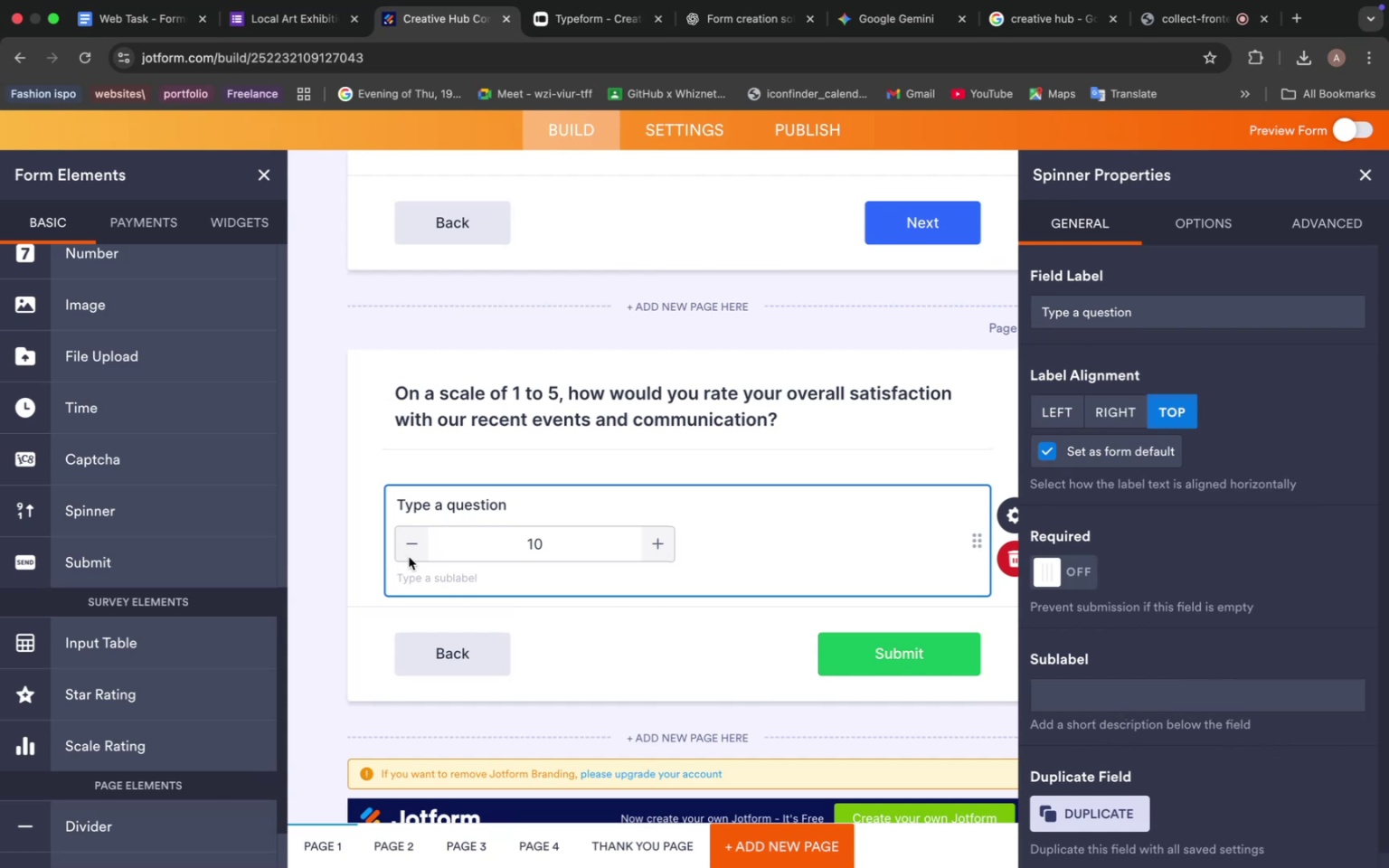 
left_click([407, 549])
 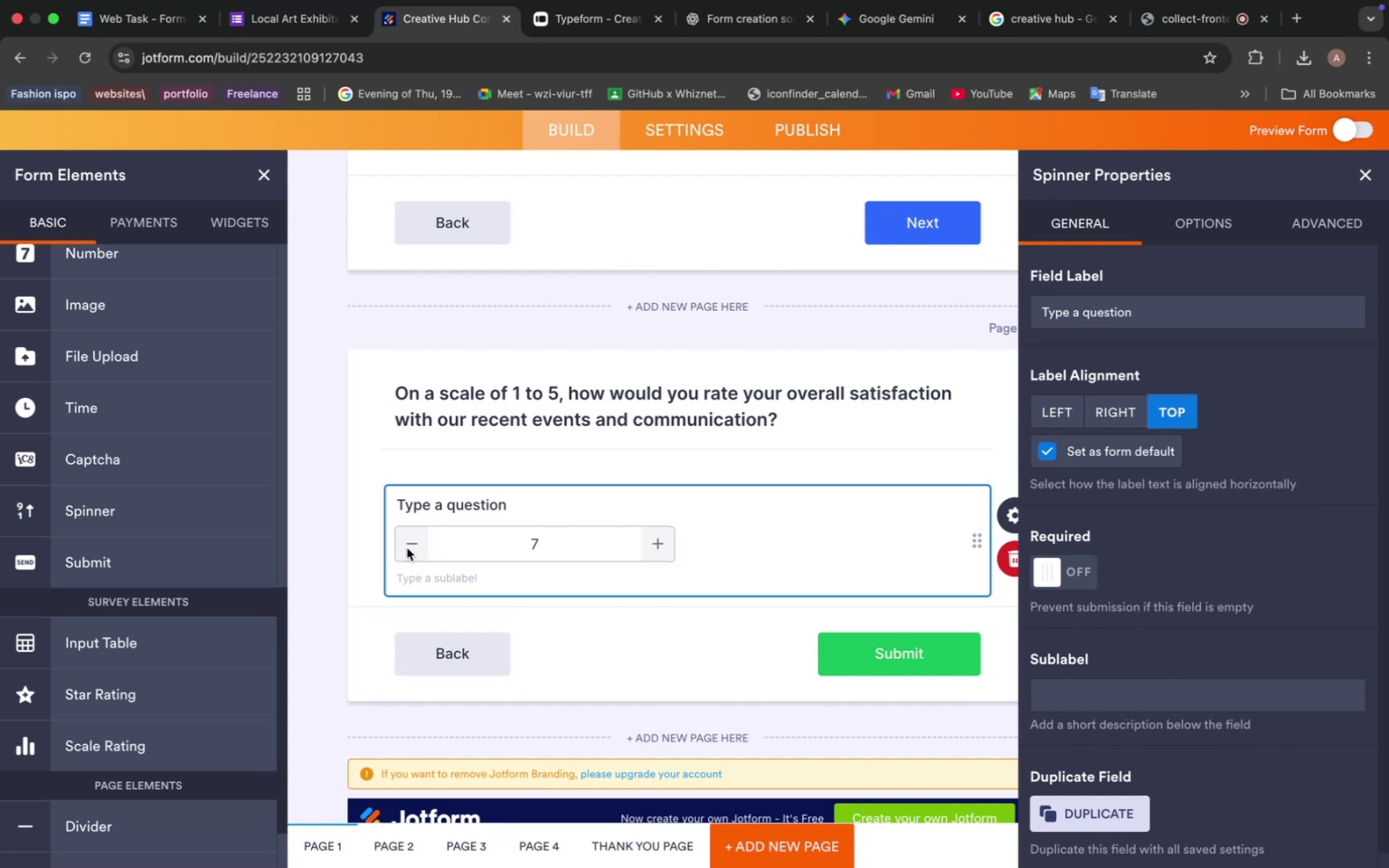 
triple_click([408, 548])
 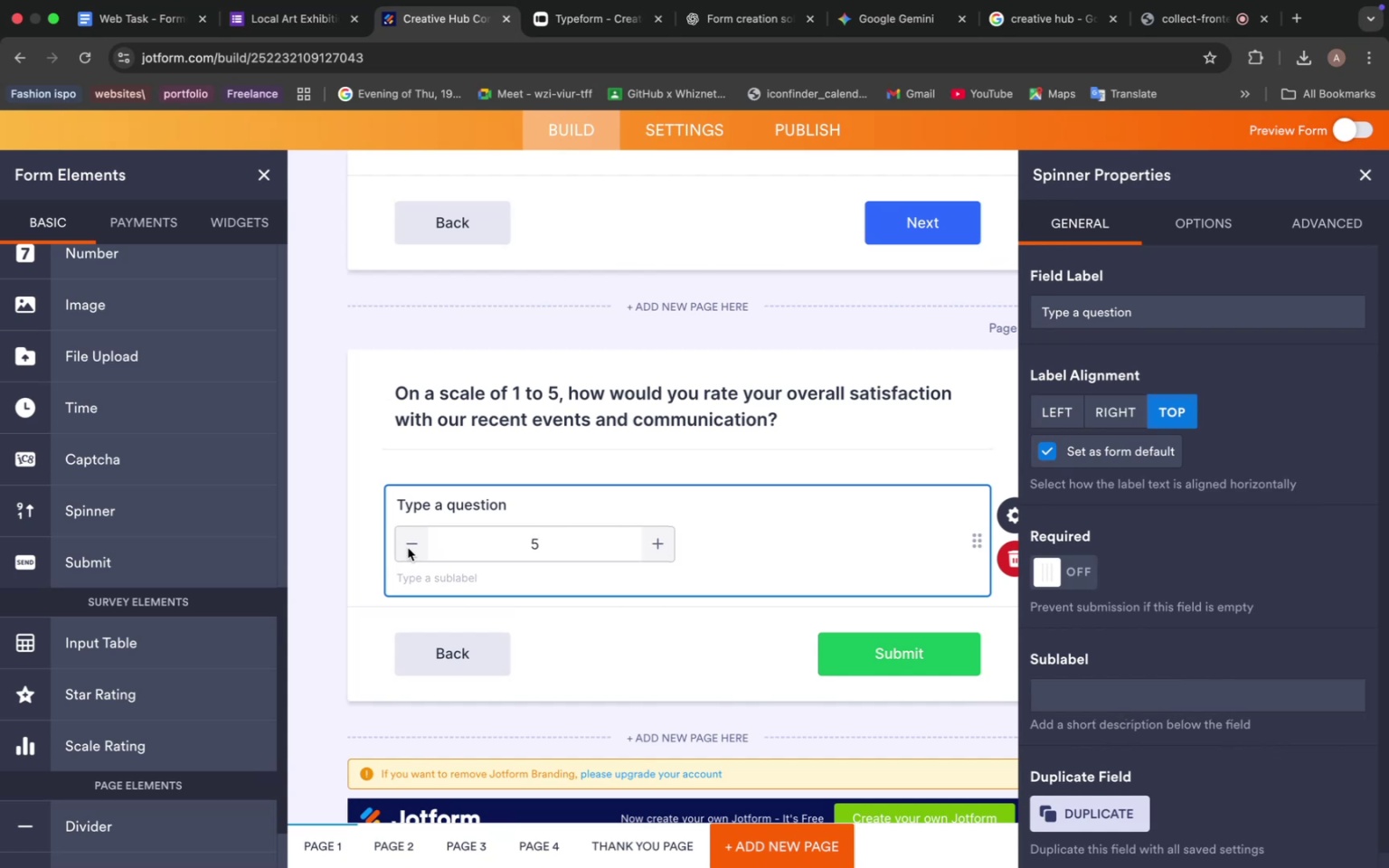 
triple_click([408, 548])
 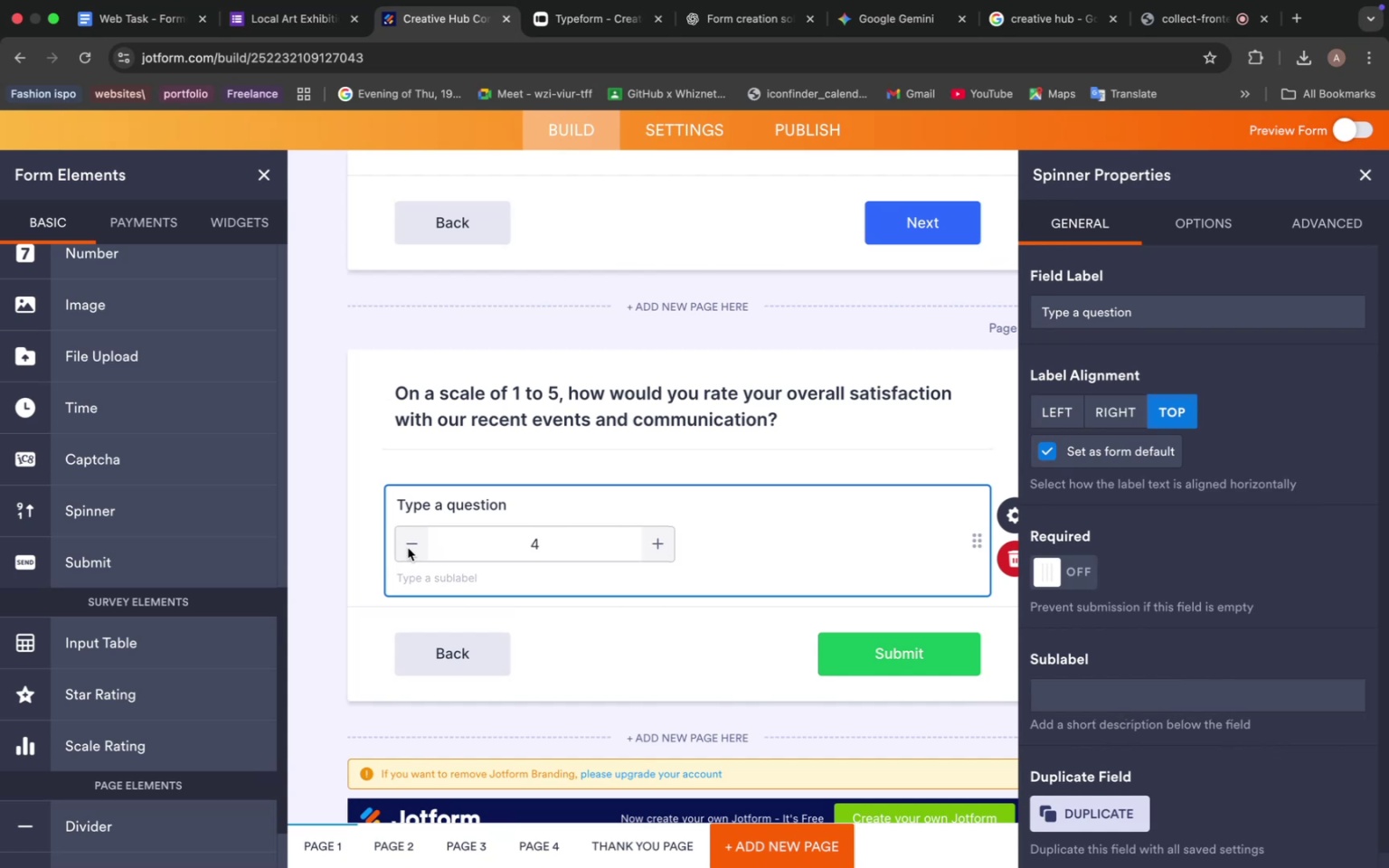 
triple_click([408, 548])
 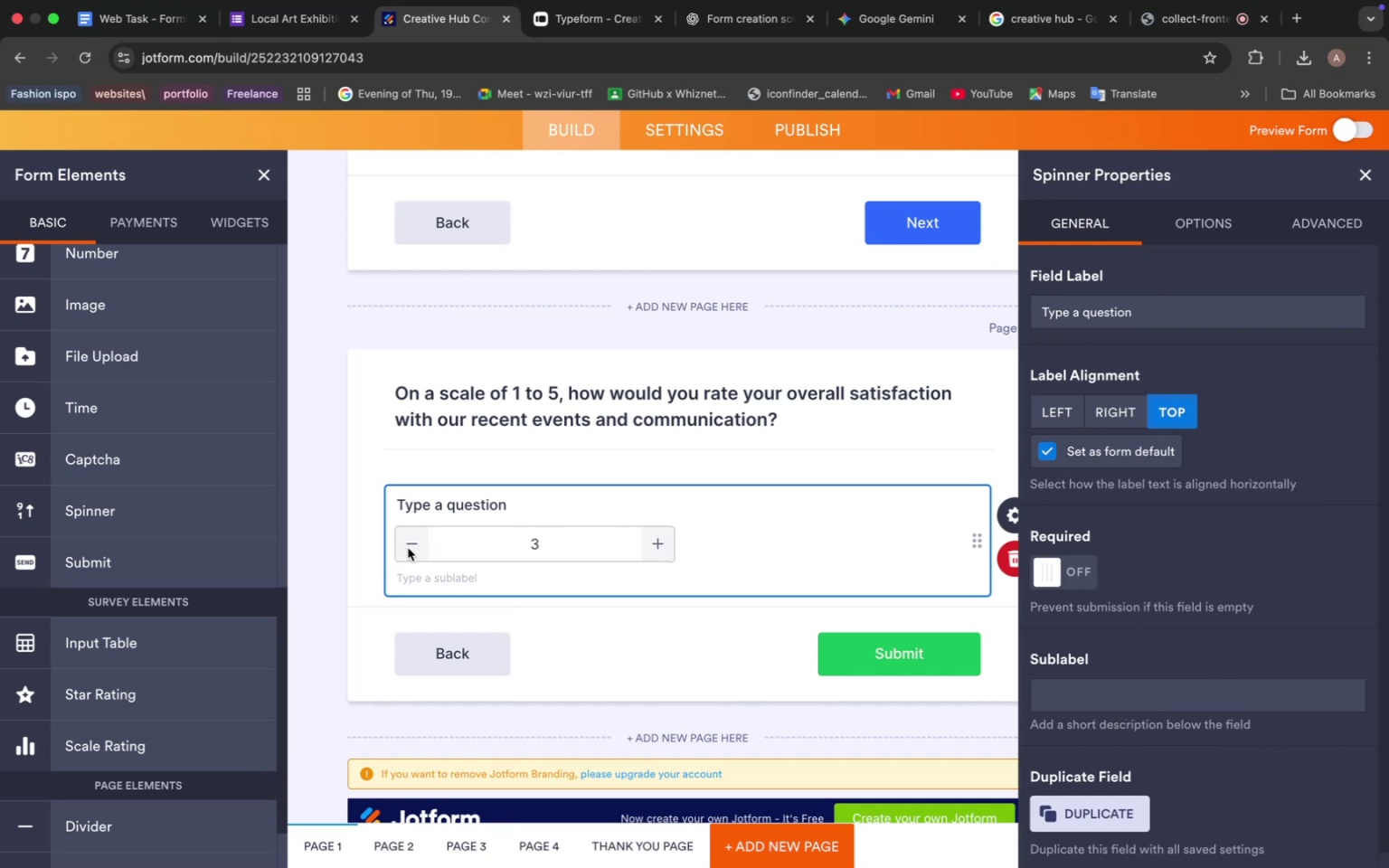 
triple_click([408, 548])
 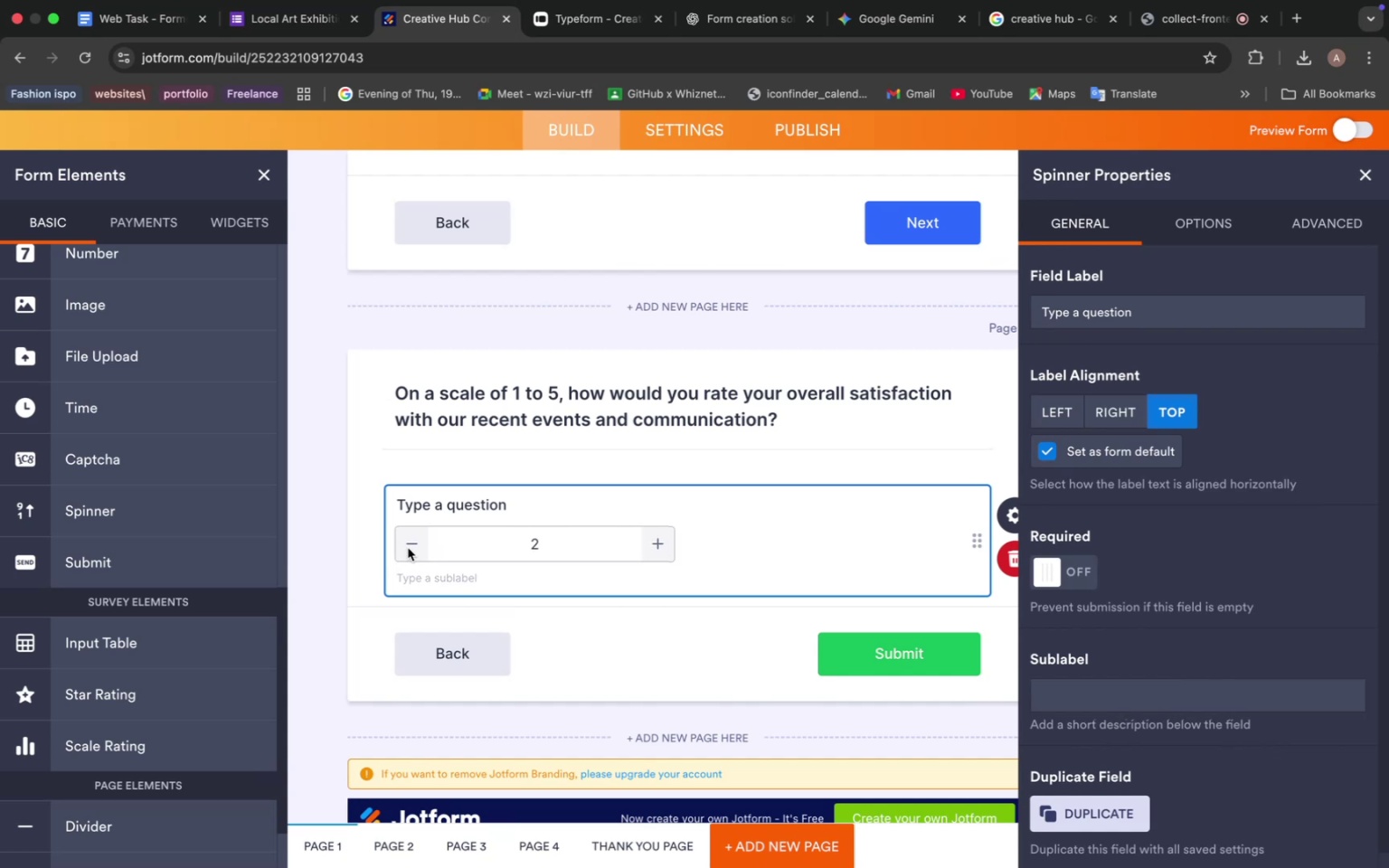 
triple_click([408, 548])
 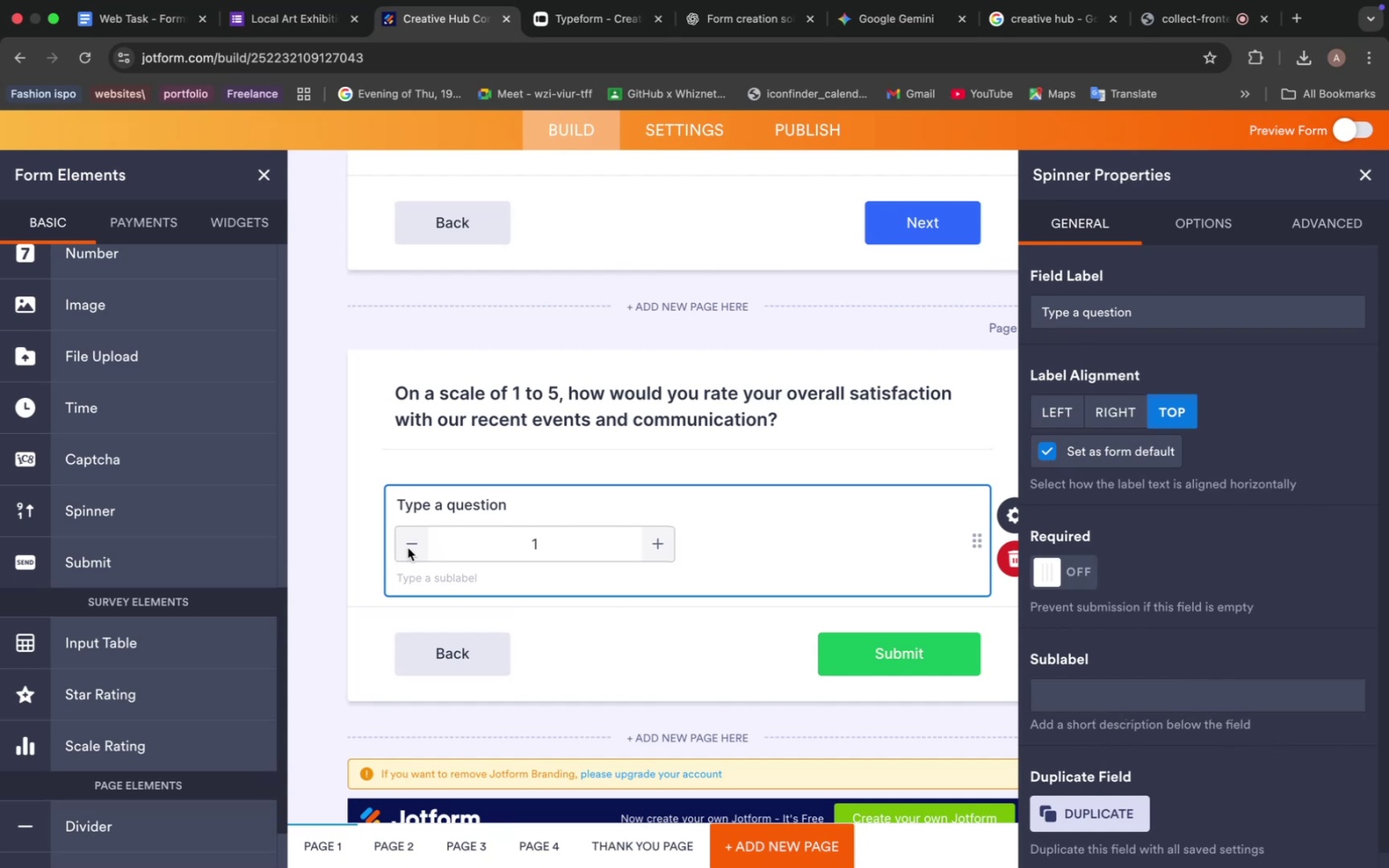 
triple_click([408, 548])
 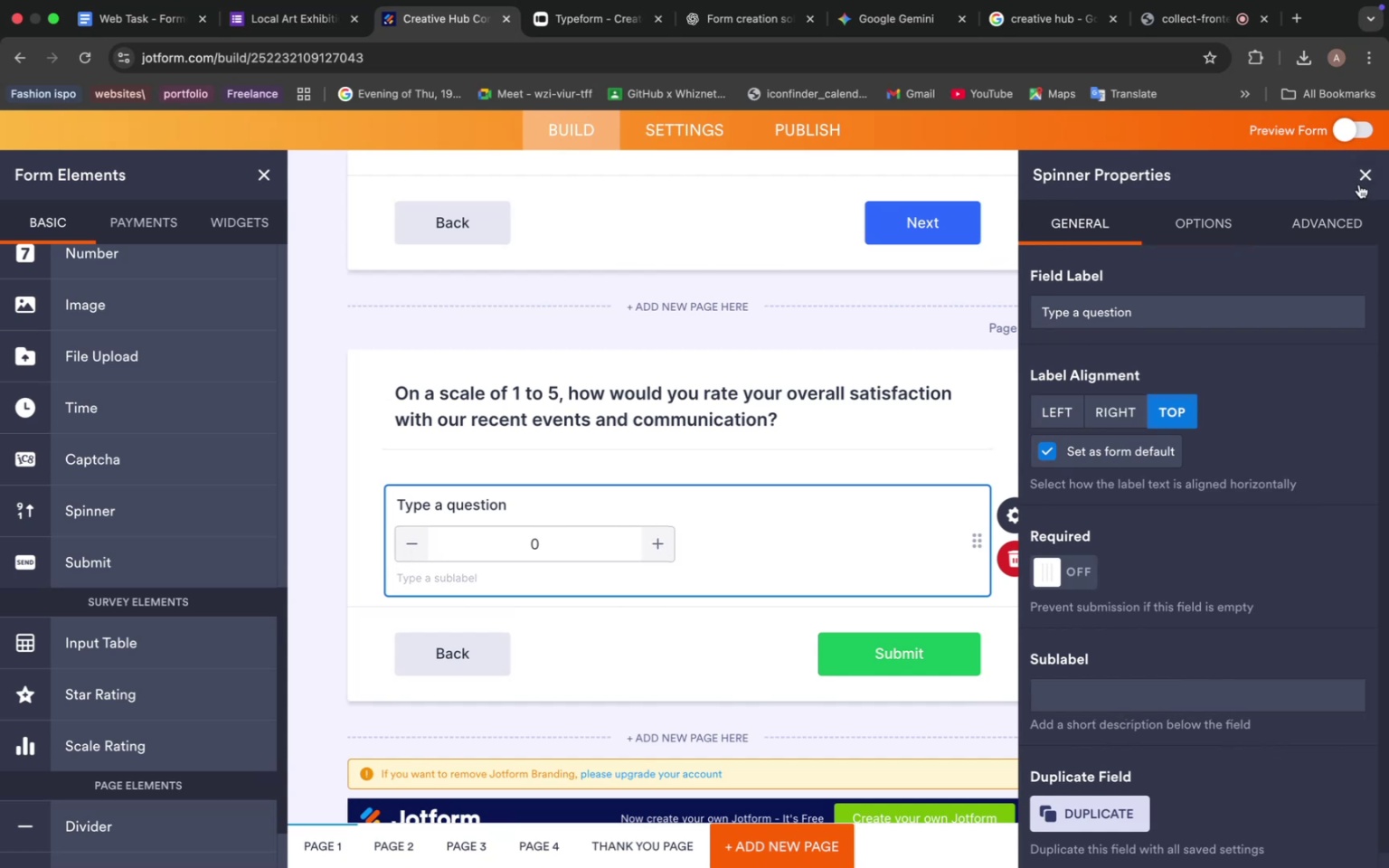 
left_click([1367, 182])
 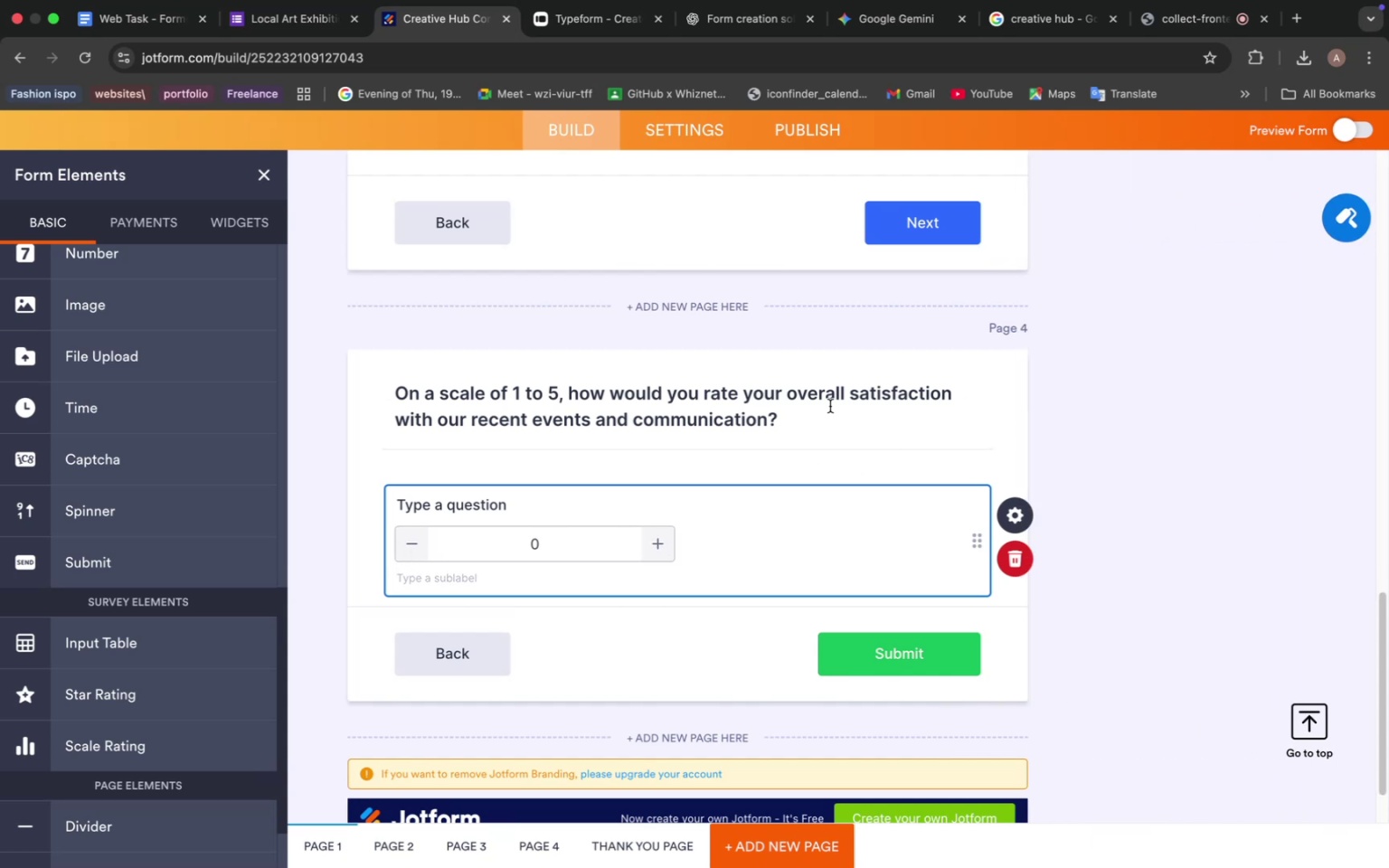 
scroll: coordinate [856, 388], scroll_direction: up, amount: 5.0
 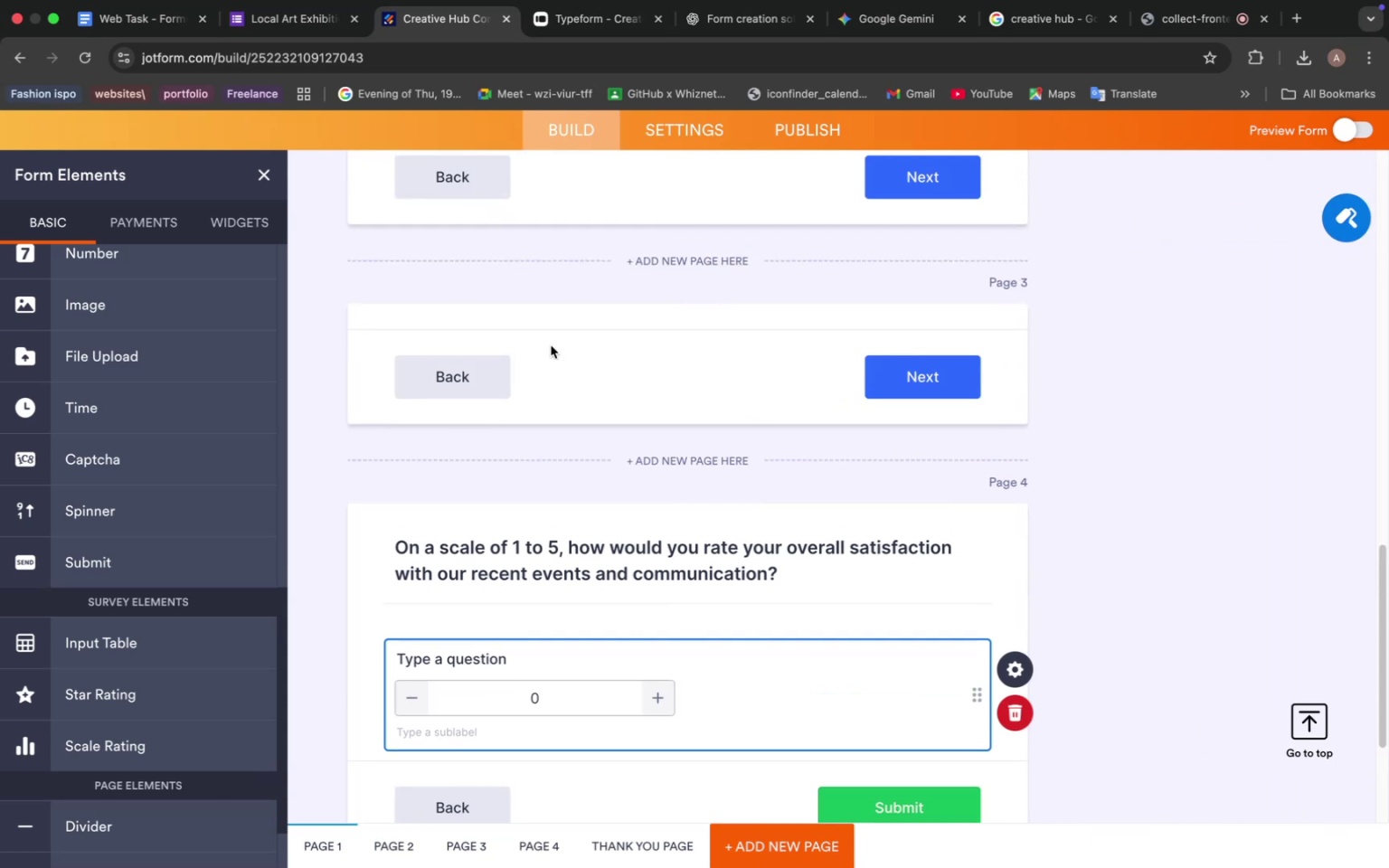 
left_click([554, 320])
 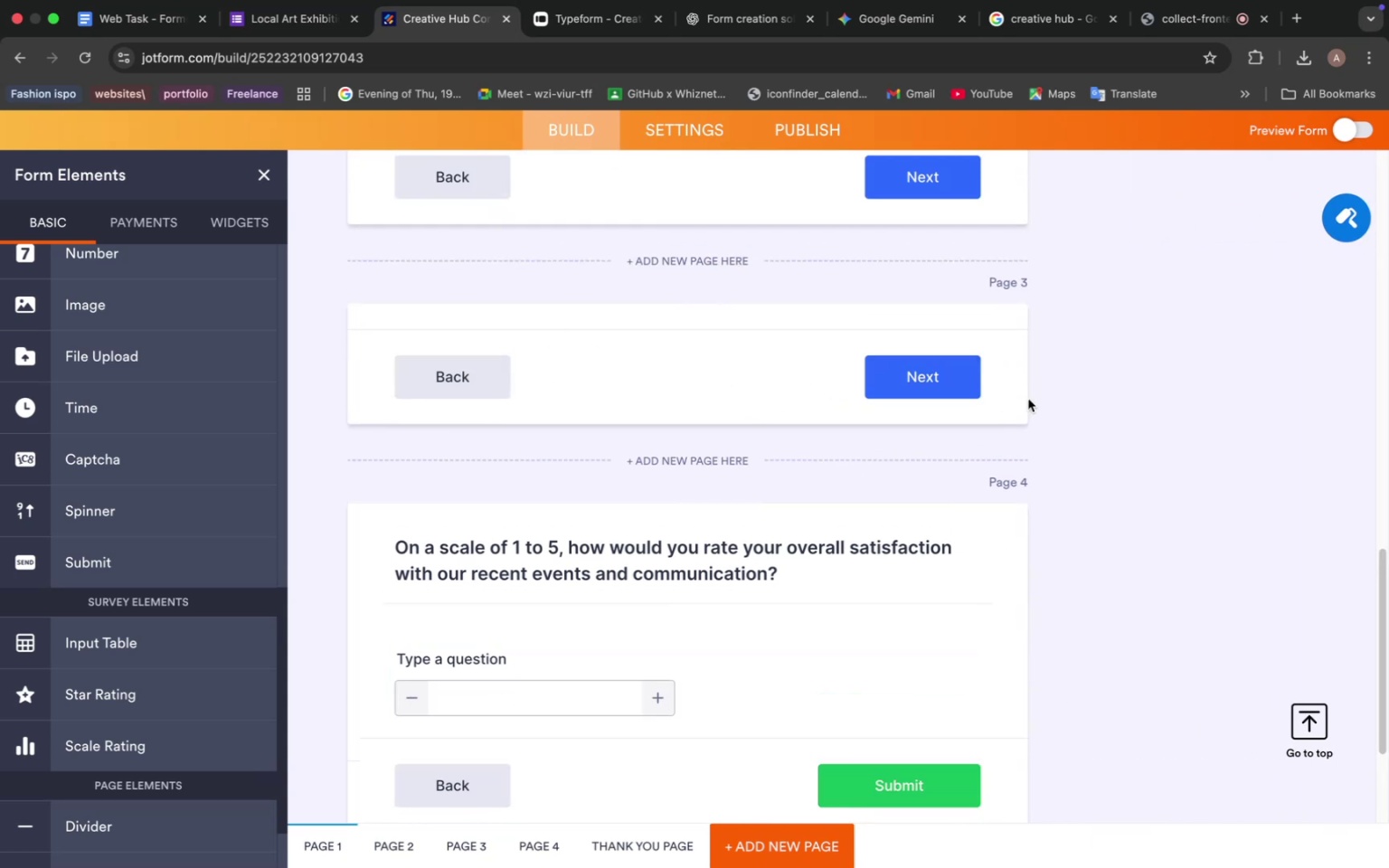 
left_click([1013, 403])
 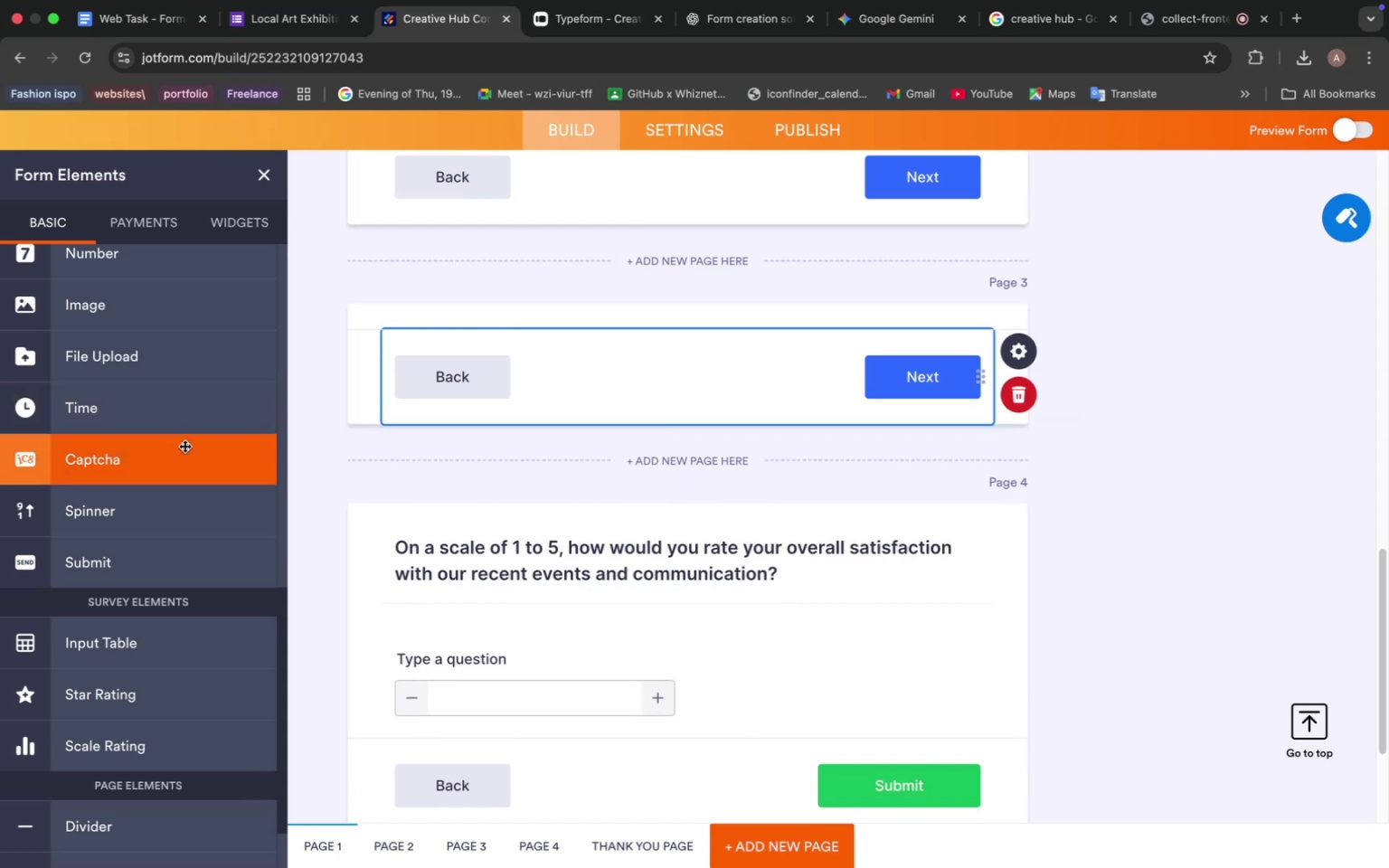 
wait(8.51)
 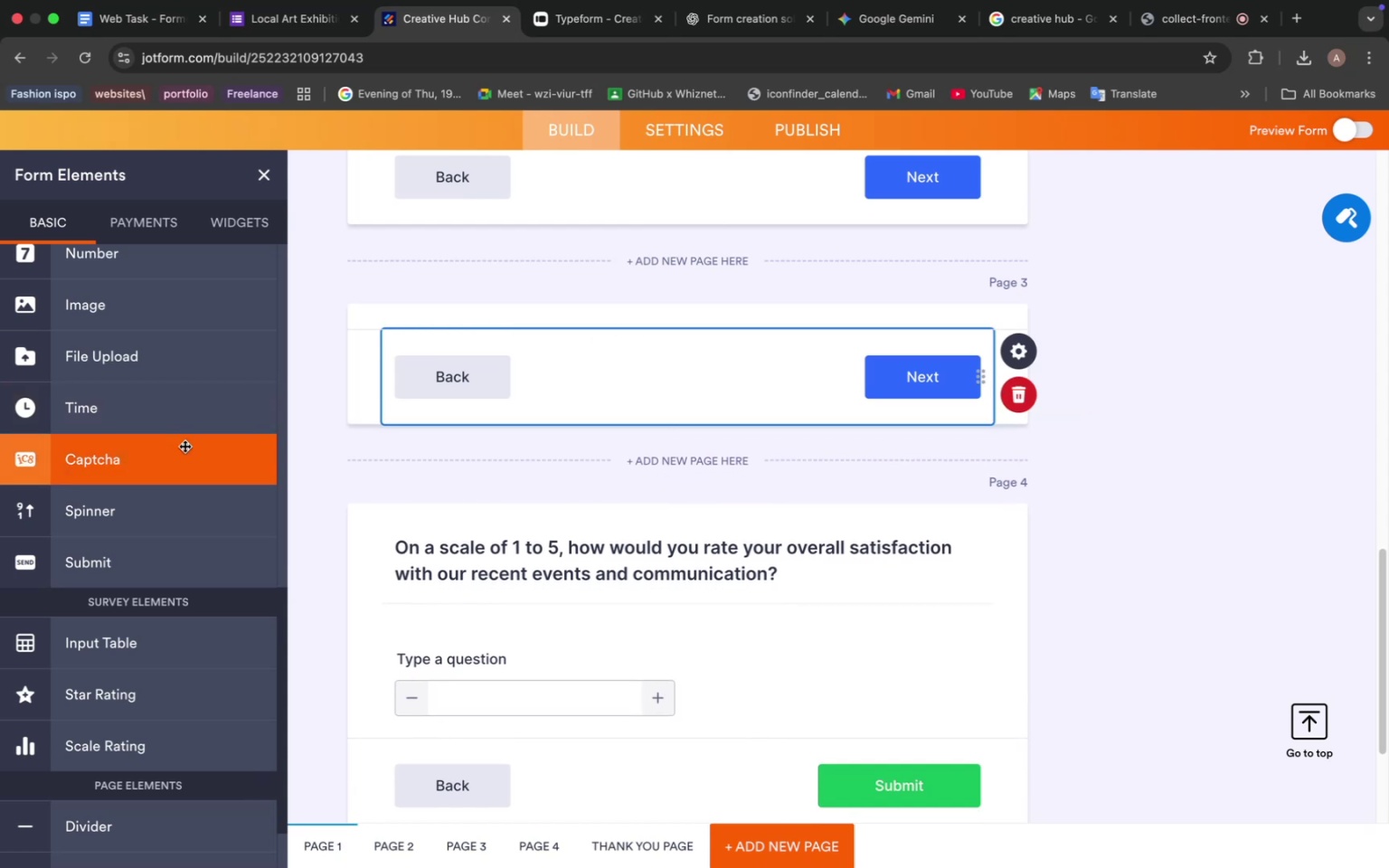 
scroll: coordinate [134, 476], scroll_direction: up, amount: 8.0
 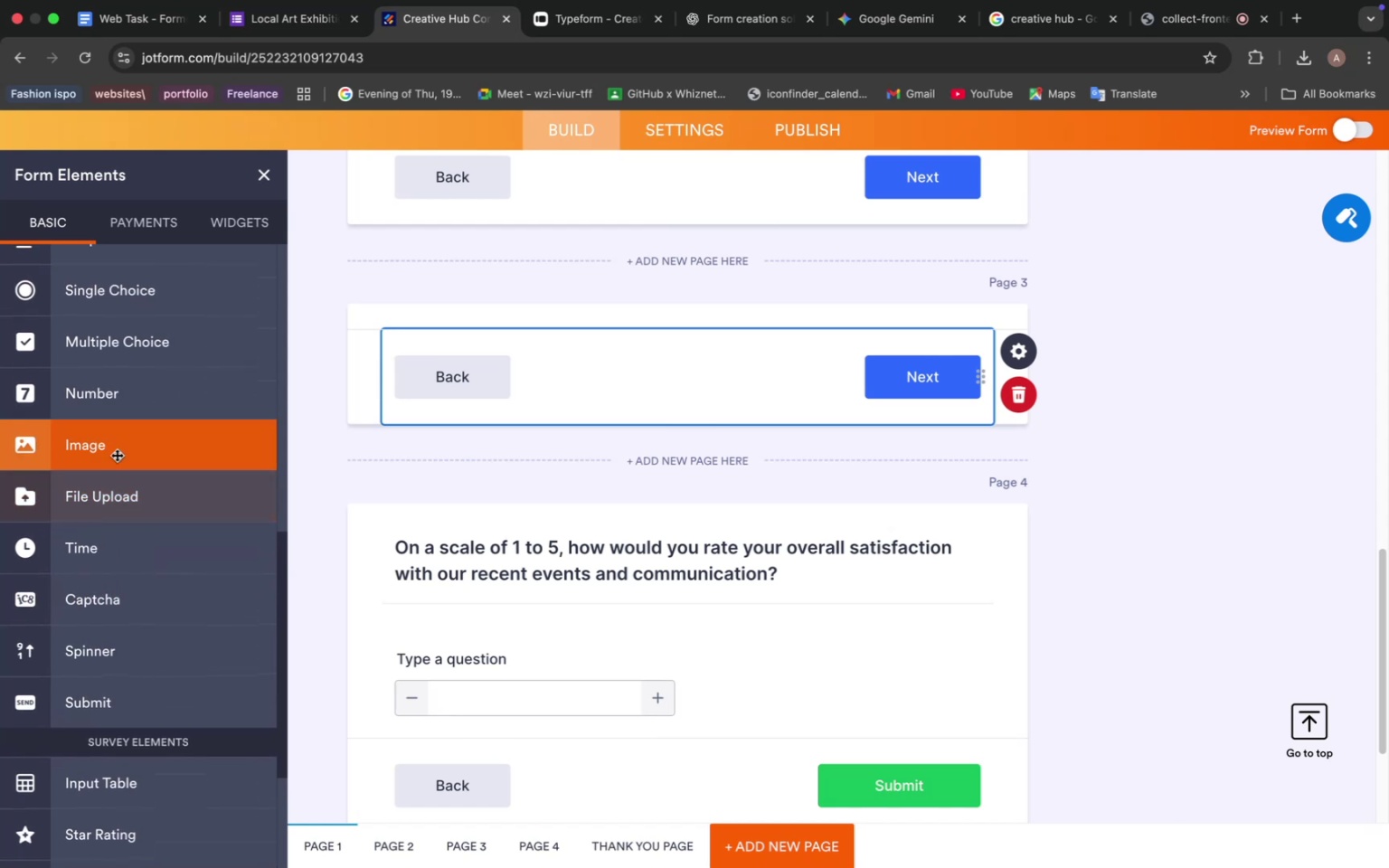 
left_click([117, 455])
 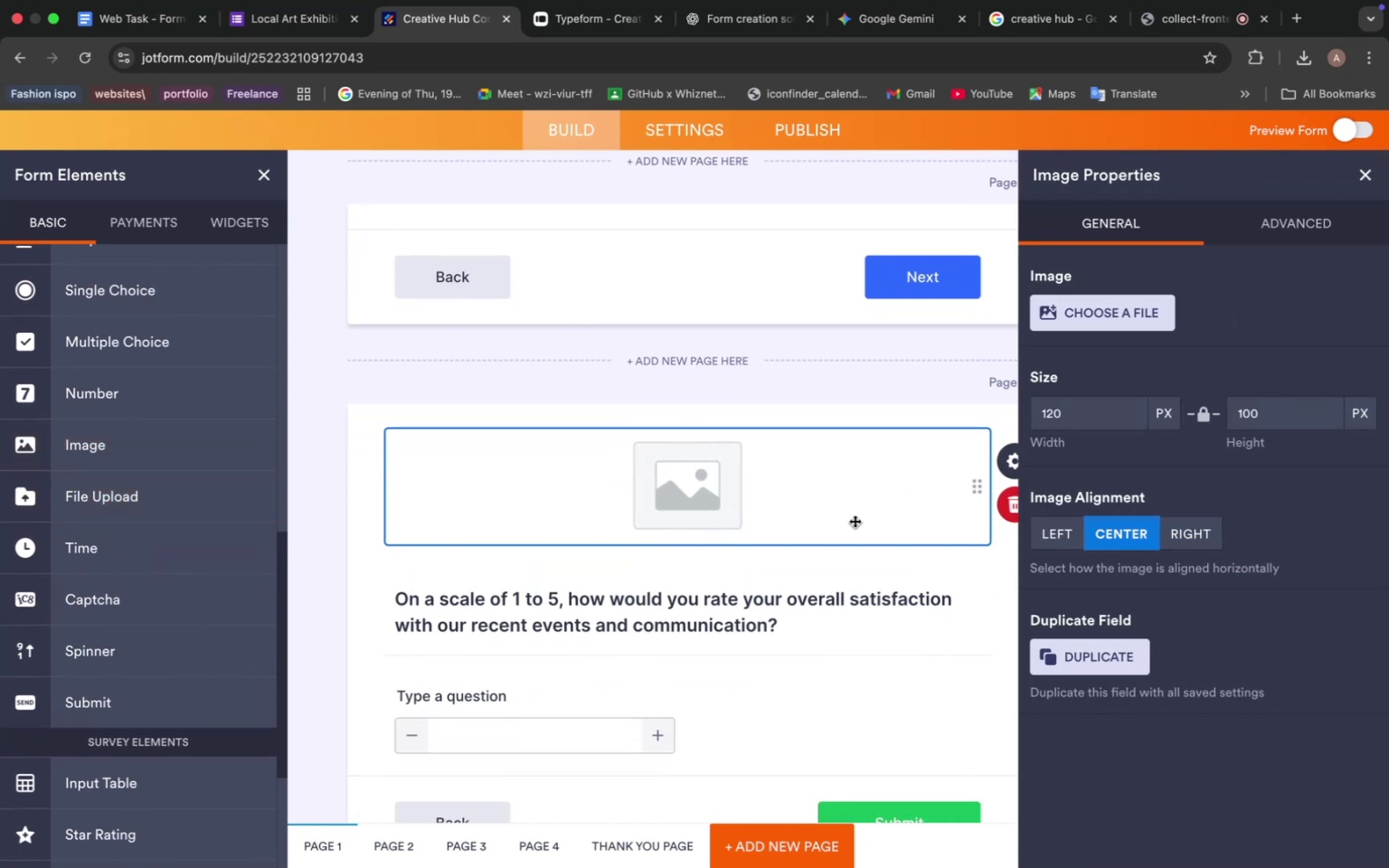 
left_click([1011, 504])
 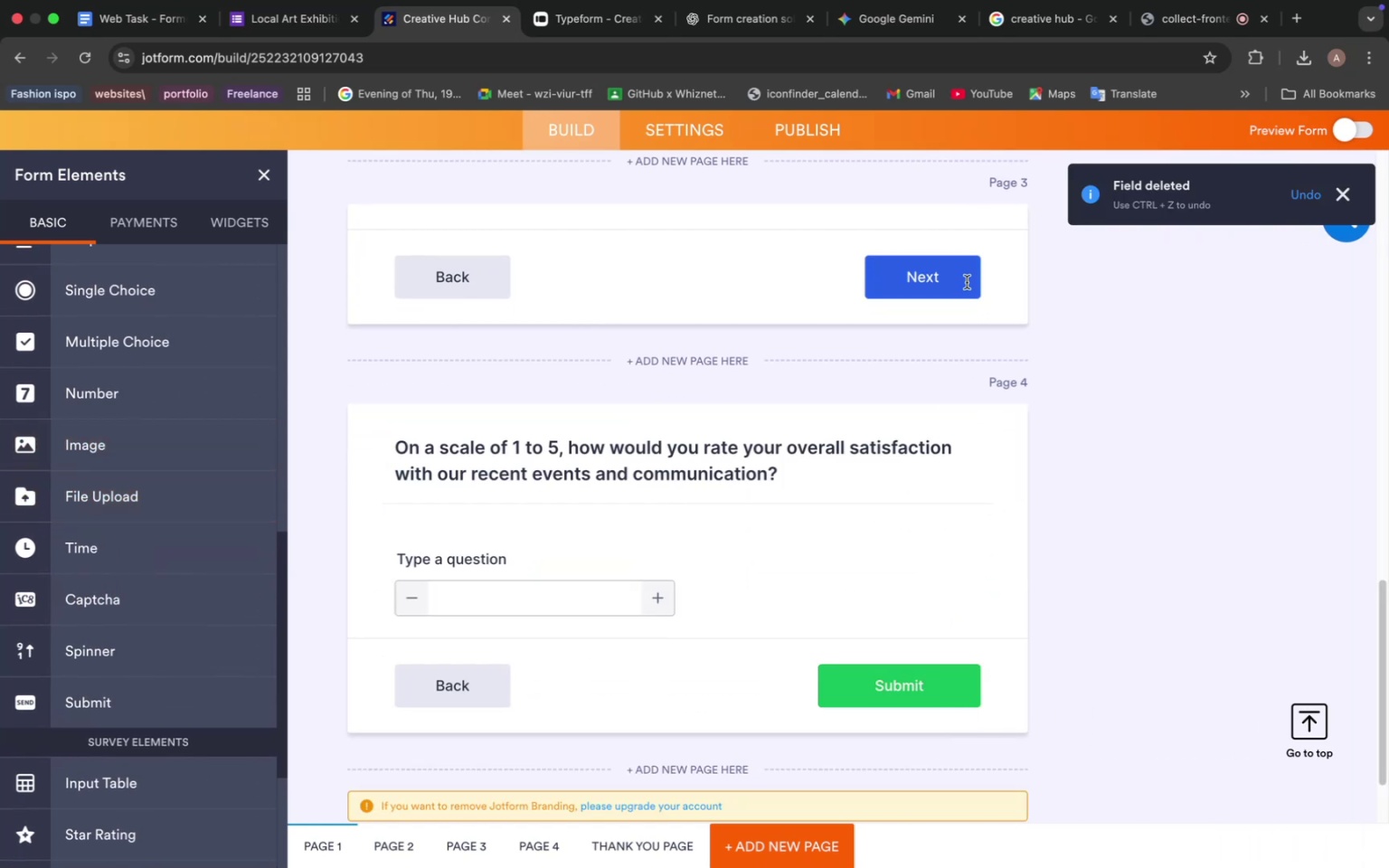 
left_click([1007, 283])
 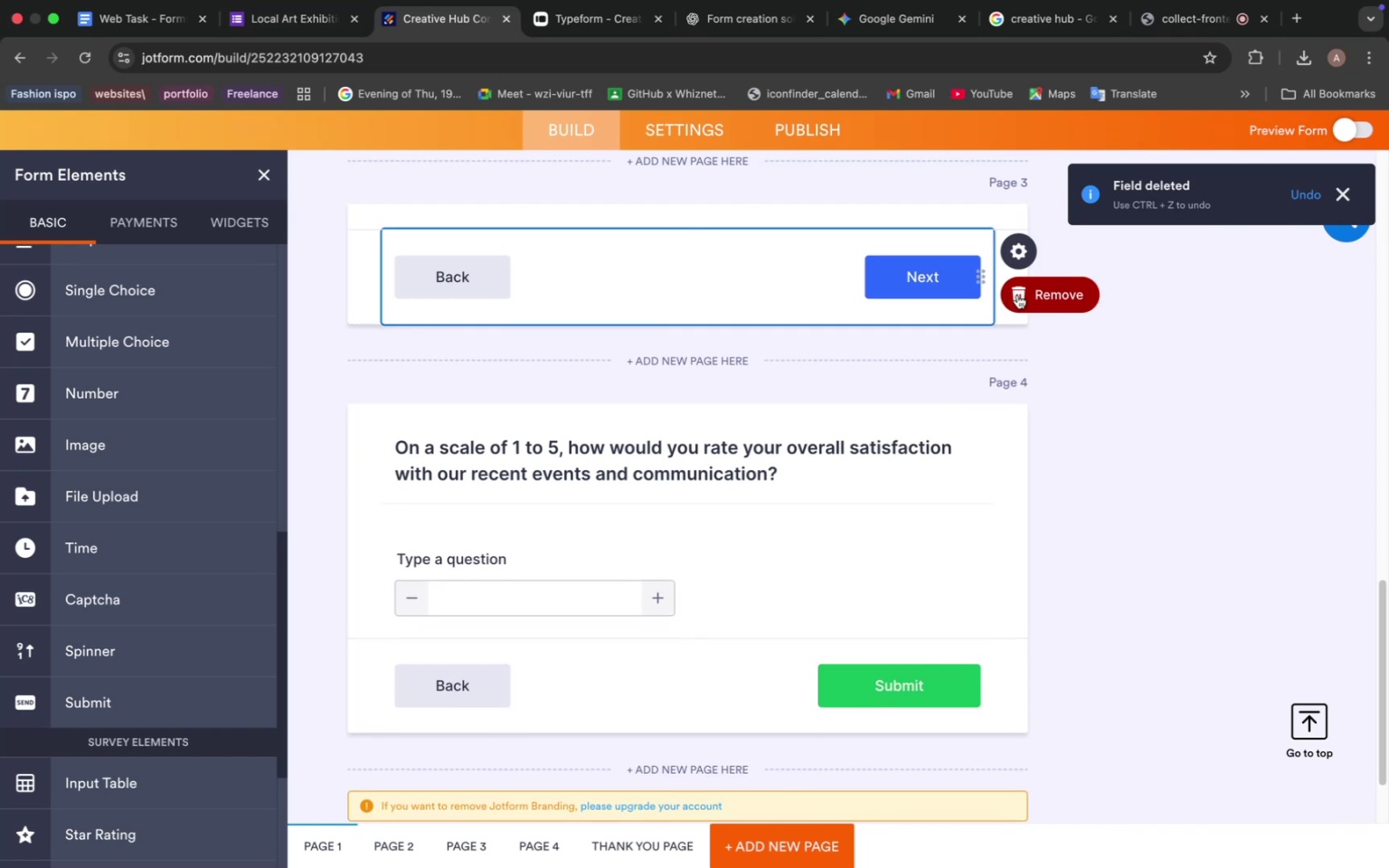 
left_click([1036, 295])
 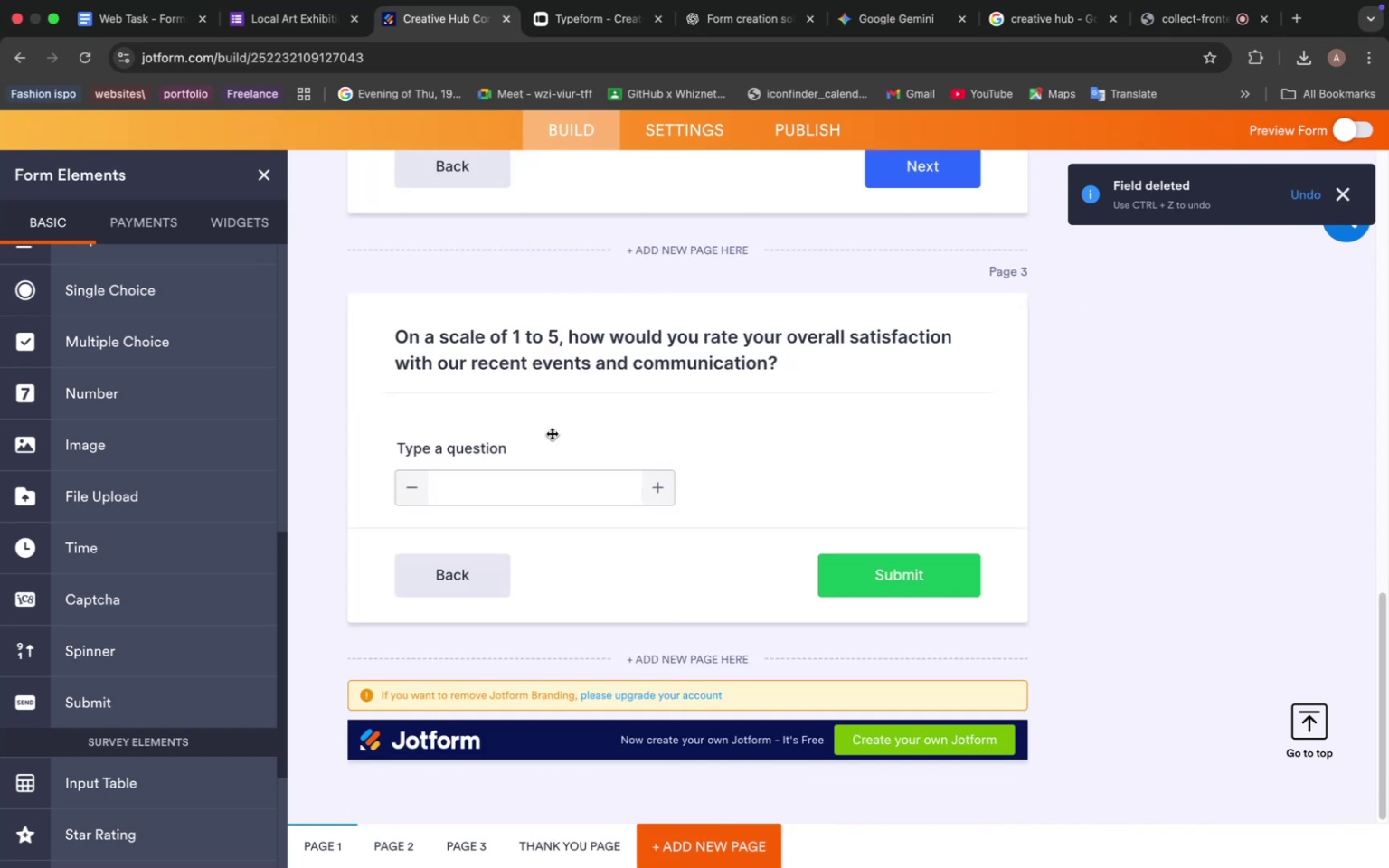 
scroll: coordinate [575, 434], scroll_direction: up, amount: 29.0
 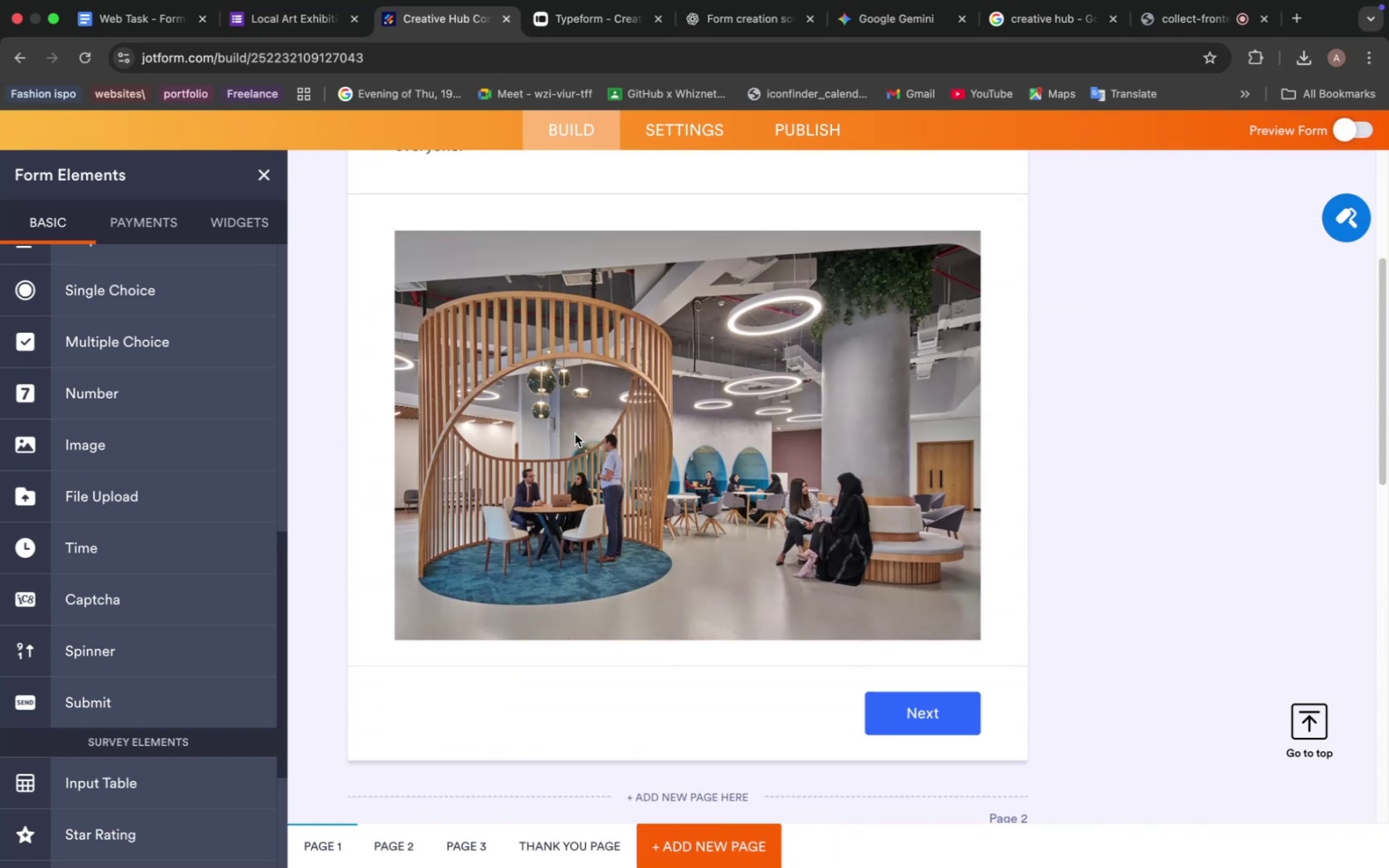 
scroll: coordinate [575, 435], scroll_direction: up, amount: 14.0
 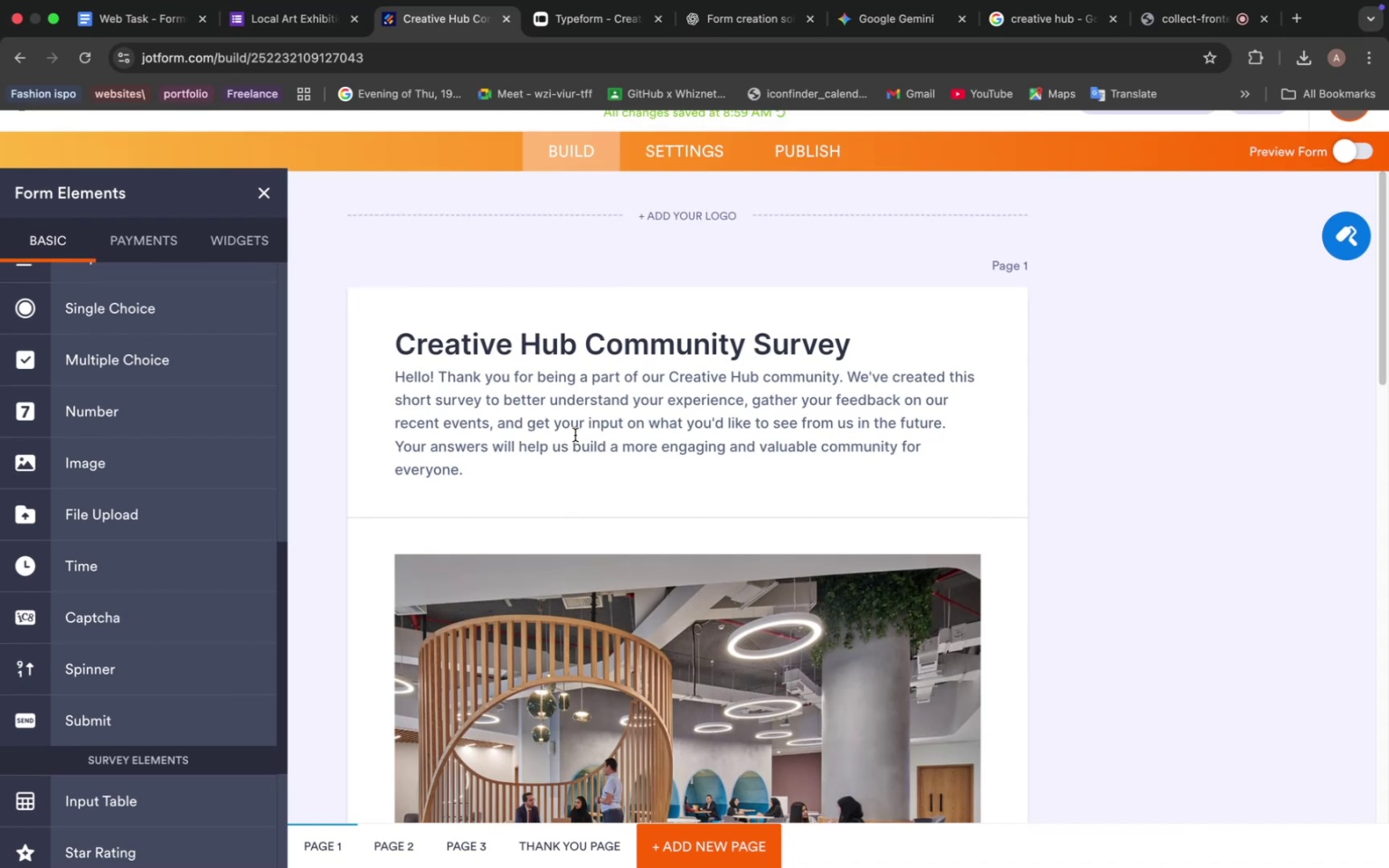 
scroll: coordinate [575, 435], scroll_direction: down, amount: 22.0
 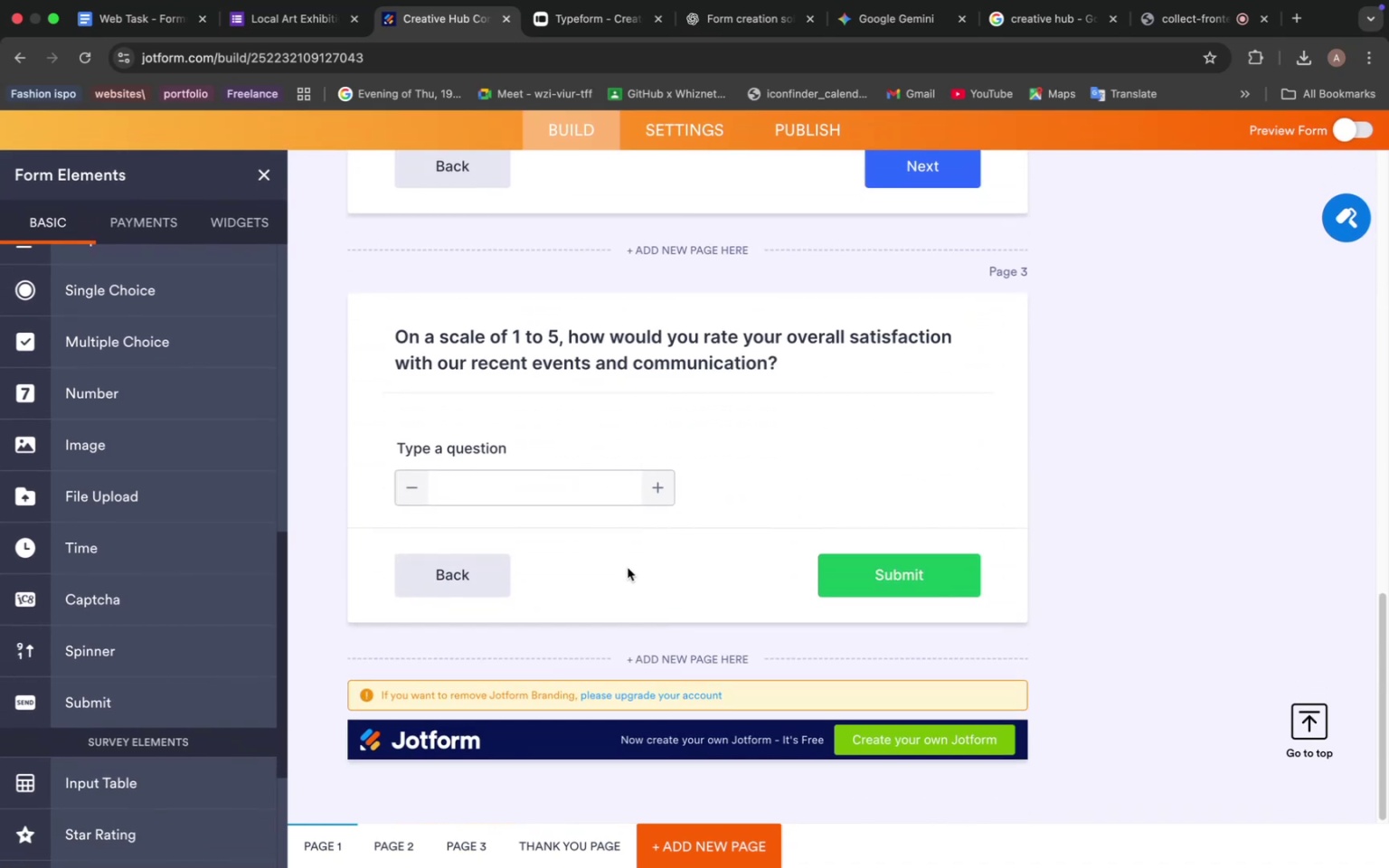 
mouse_move([650, 638])
 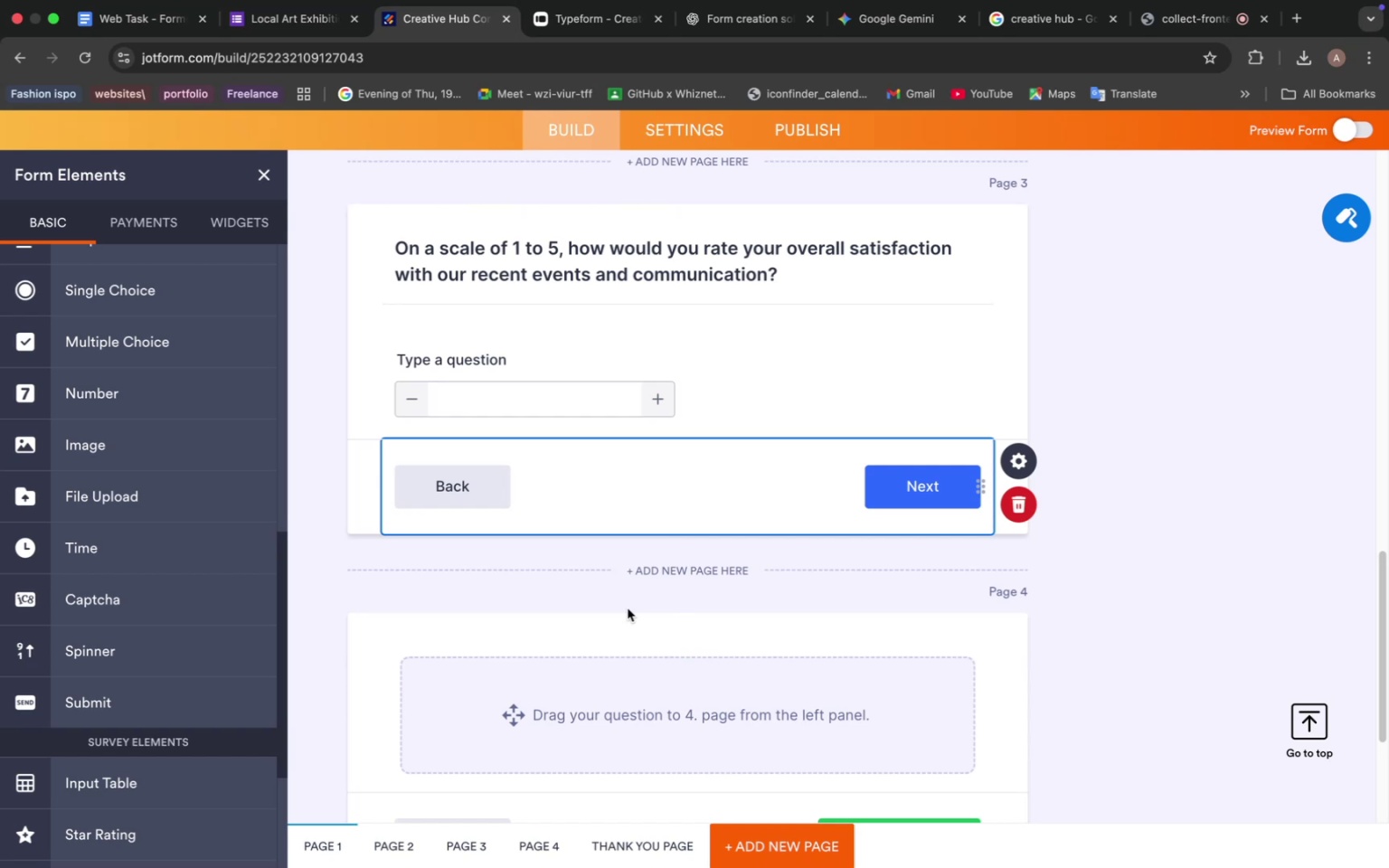 
wait(5.93)
 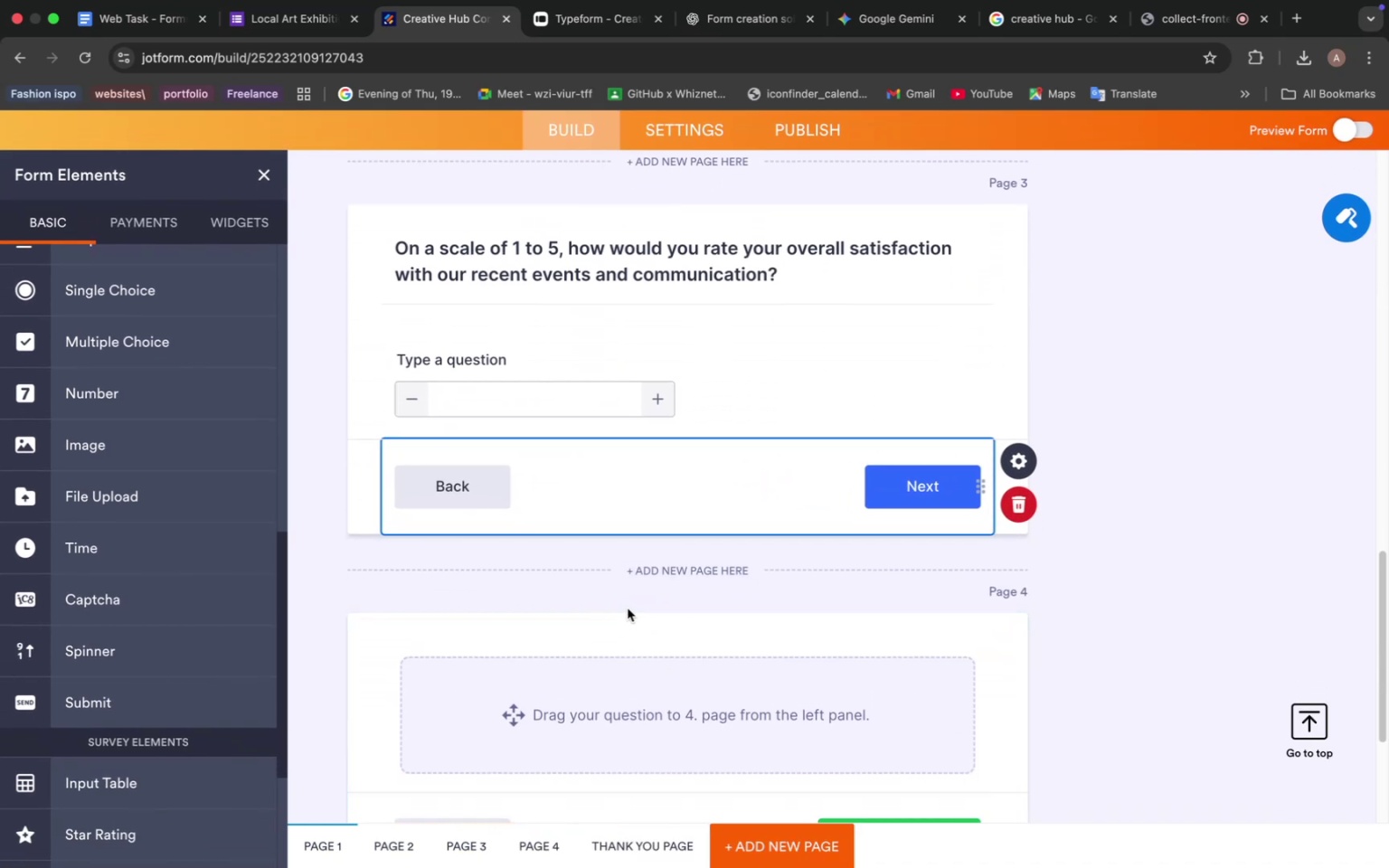 
left_click([463, 363])
 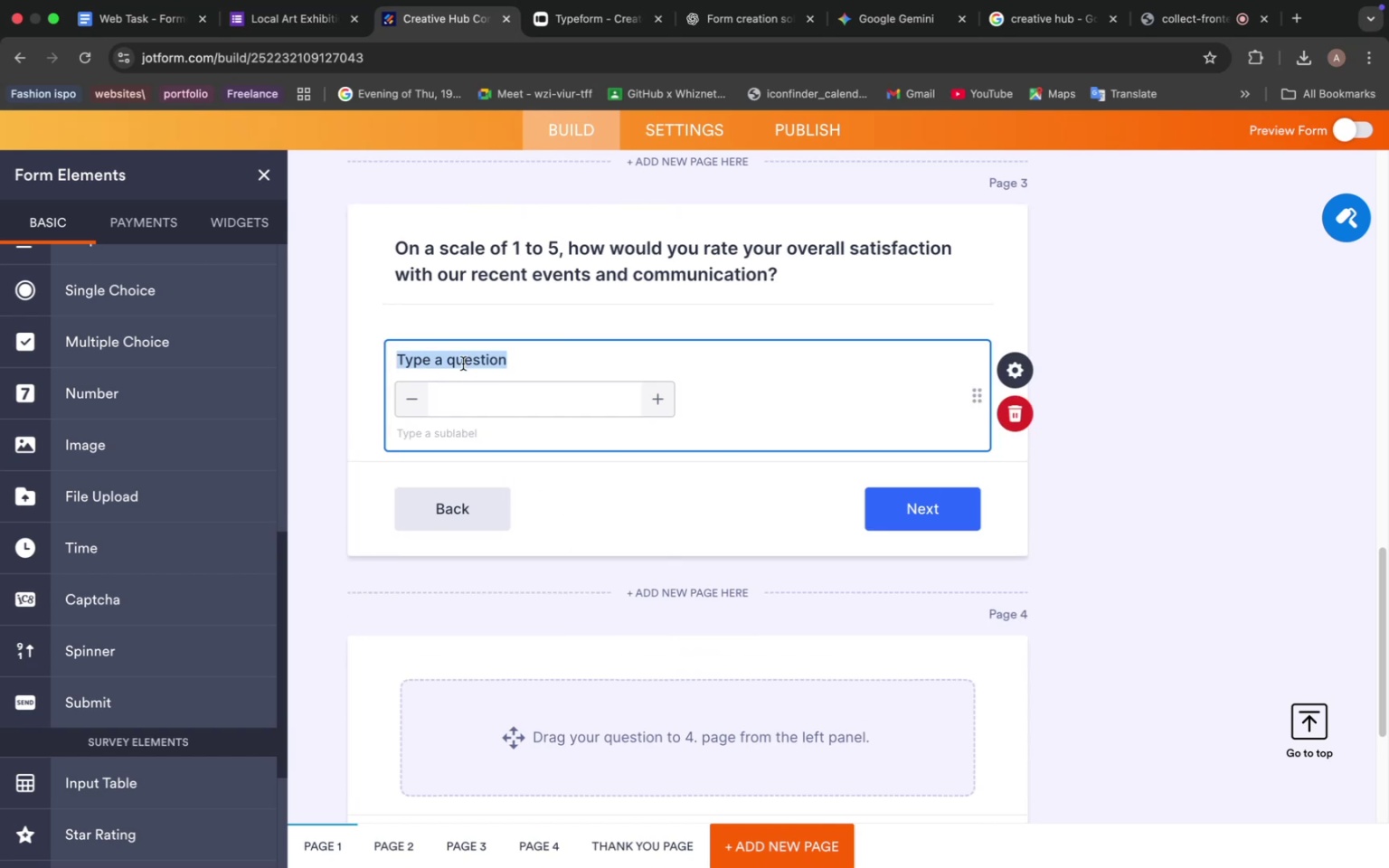 
type(scale)
 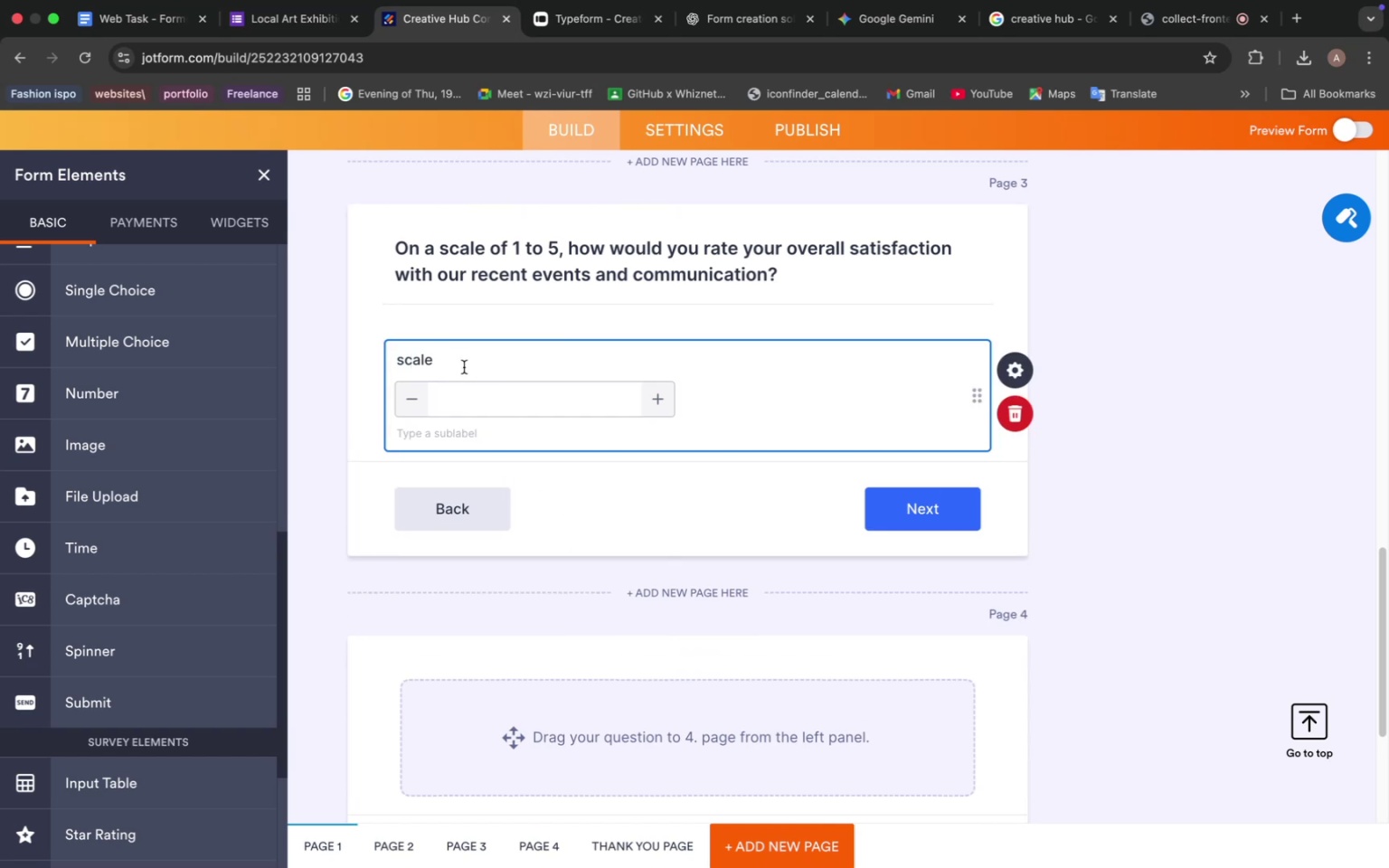 
left_click([485, 330])
 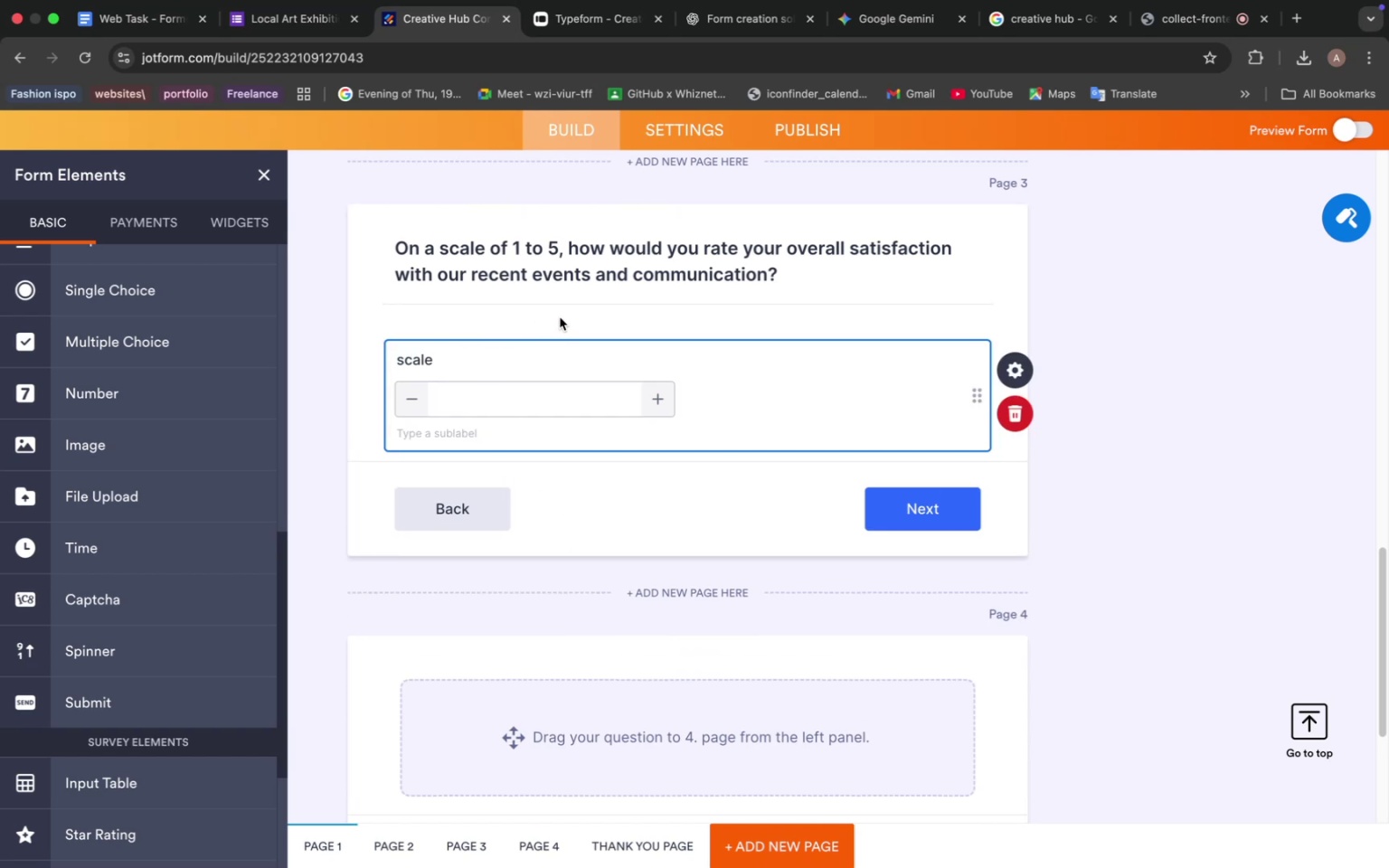 
scroll: coordinate [569, 346], scroll_direction: up, amount: 2.0
 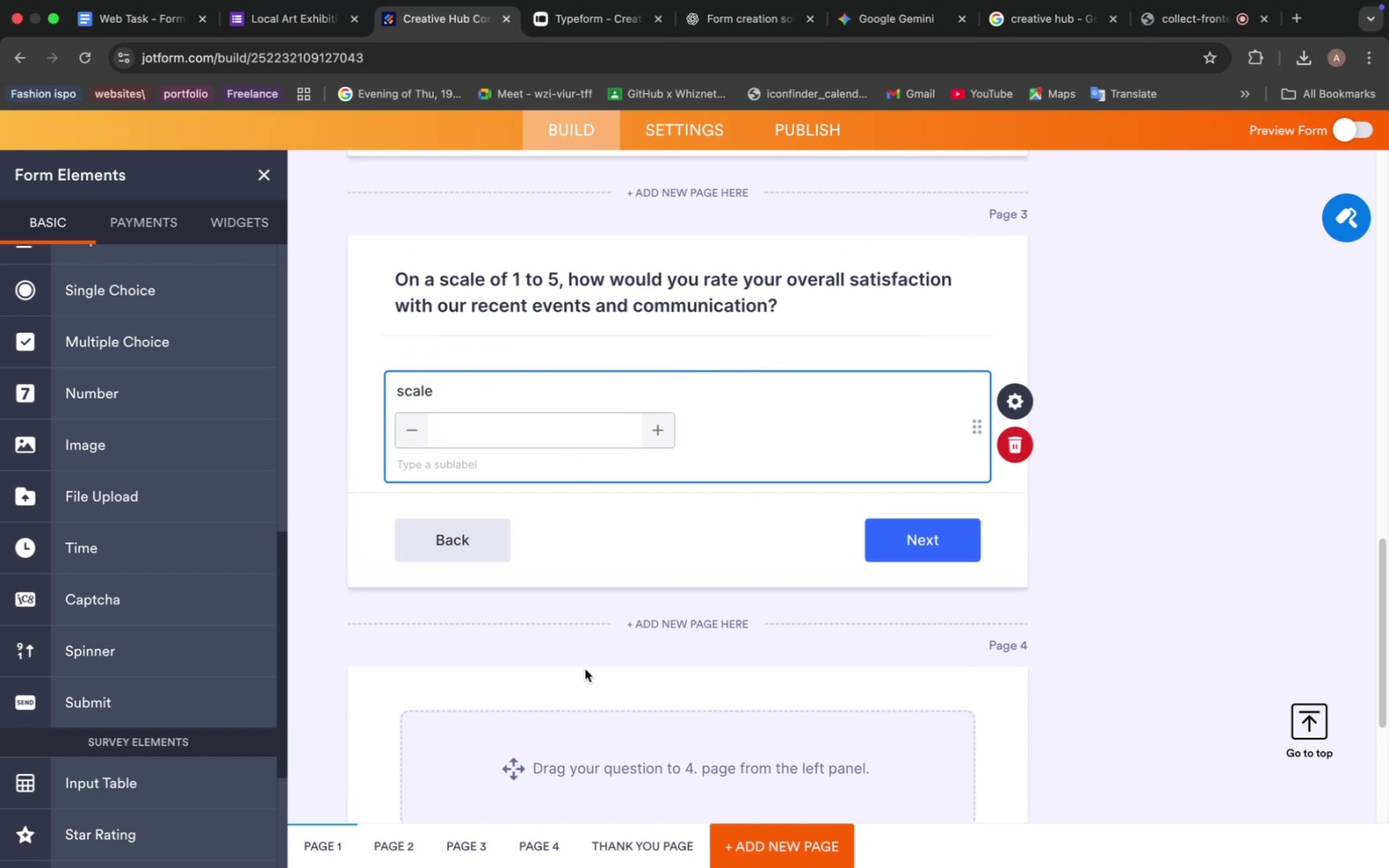 
left_click([595, 728])
 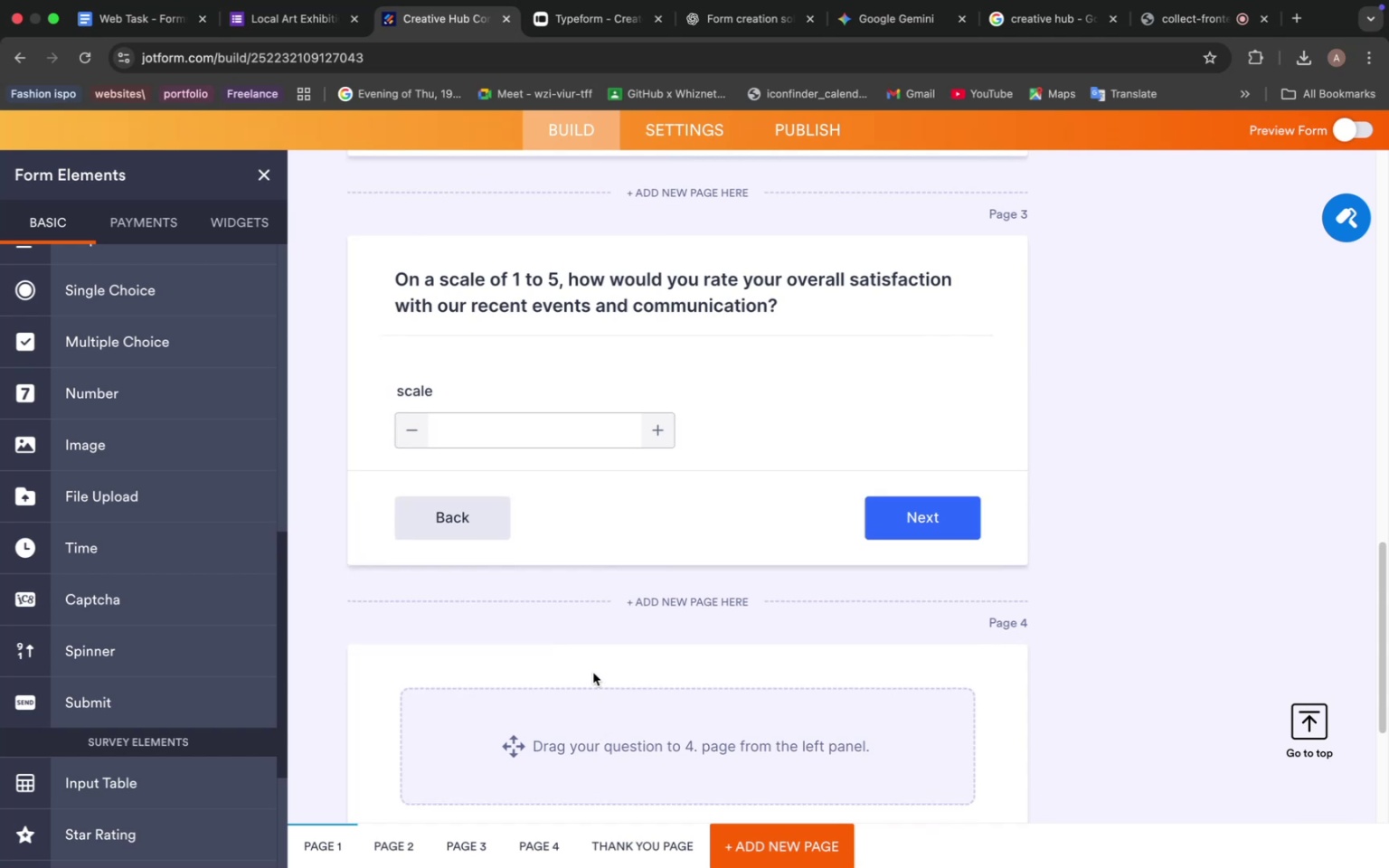 
scroll: coordinate [593, 672], scroll_direction: down, amount: 11.0
 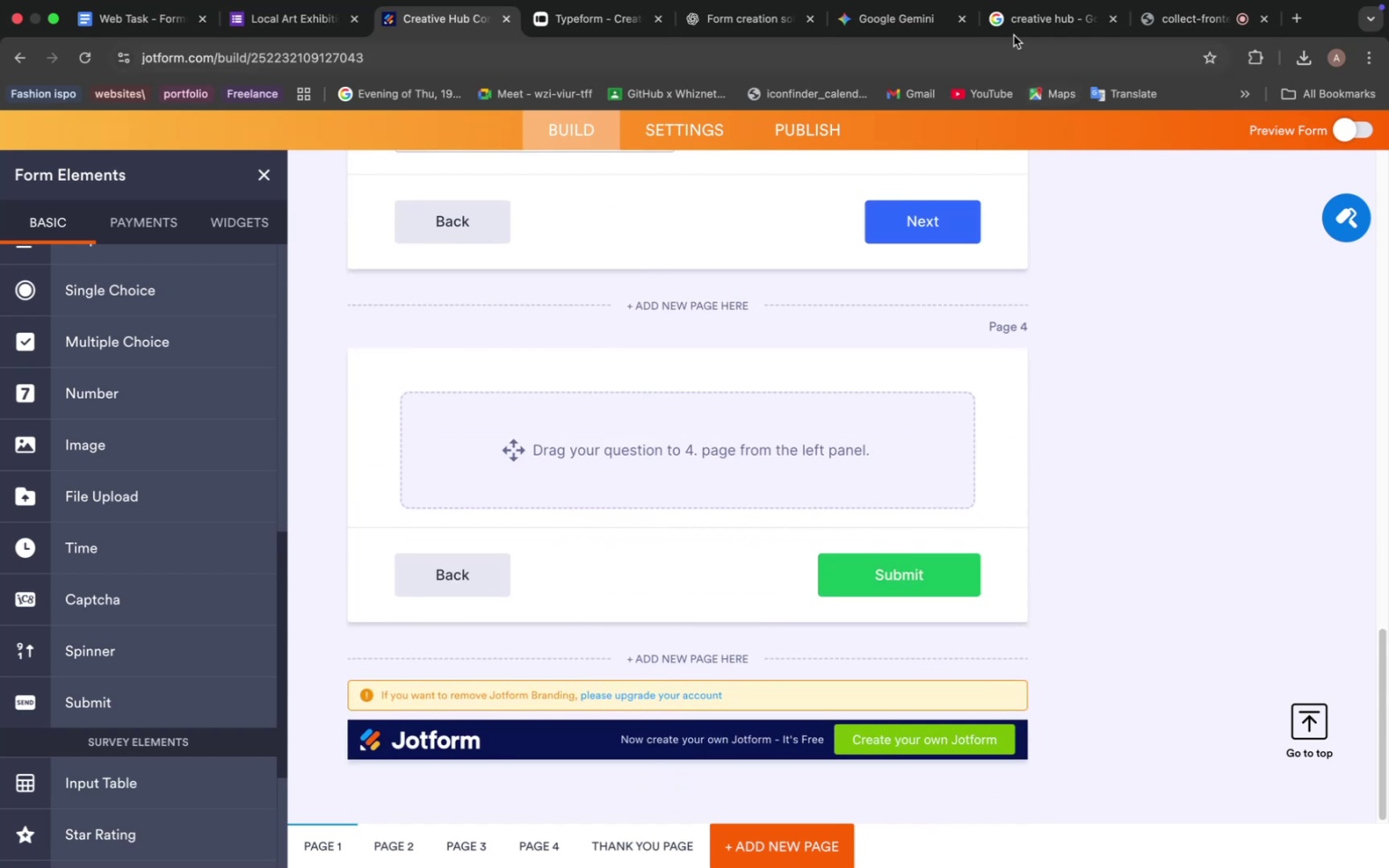 
left_click([898, 25])
 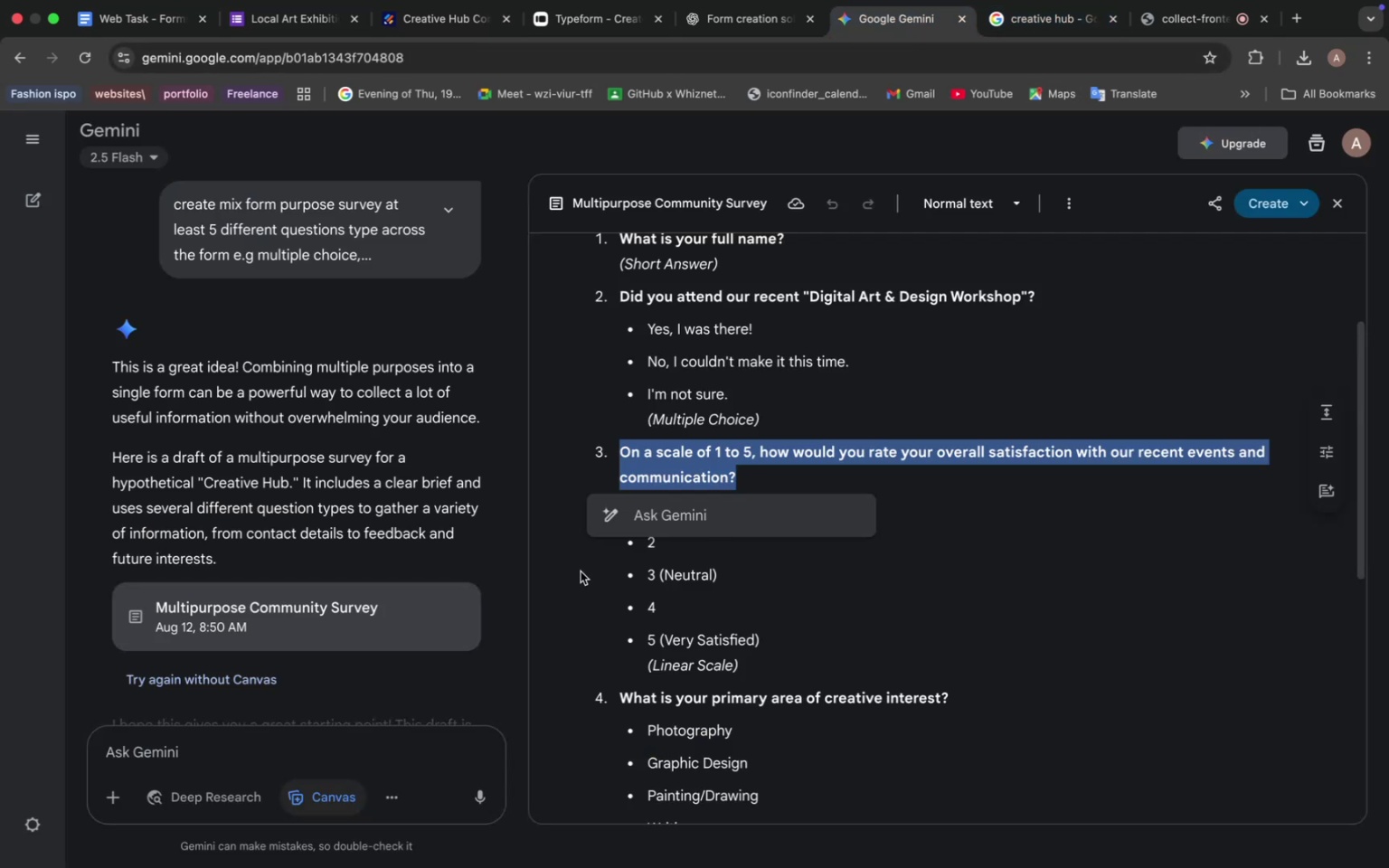 
scroll: coordinate [632, 505], scroll_direction: down, amount: 9.0
 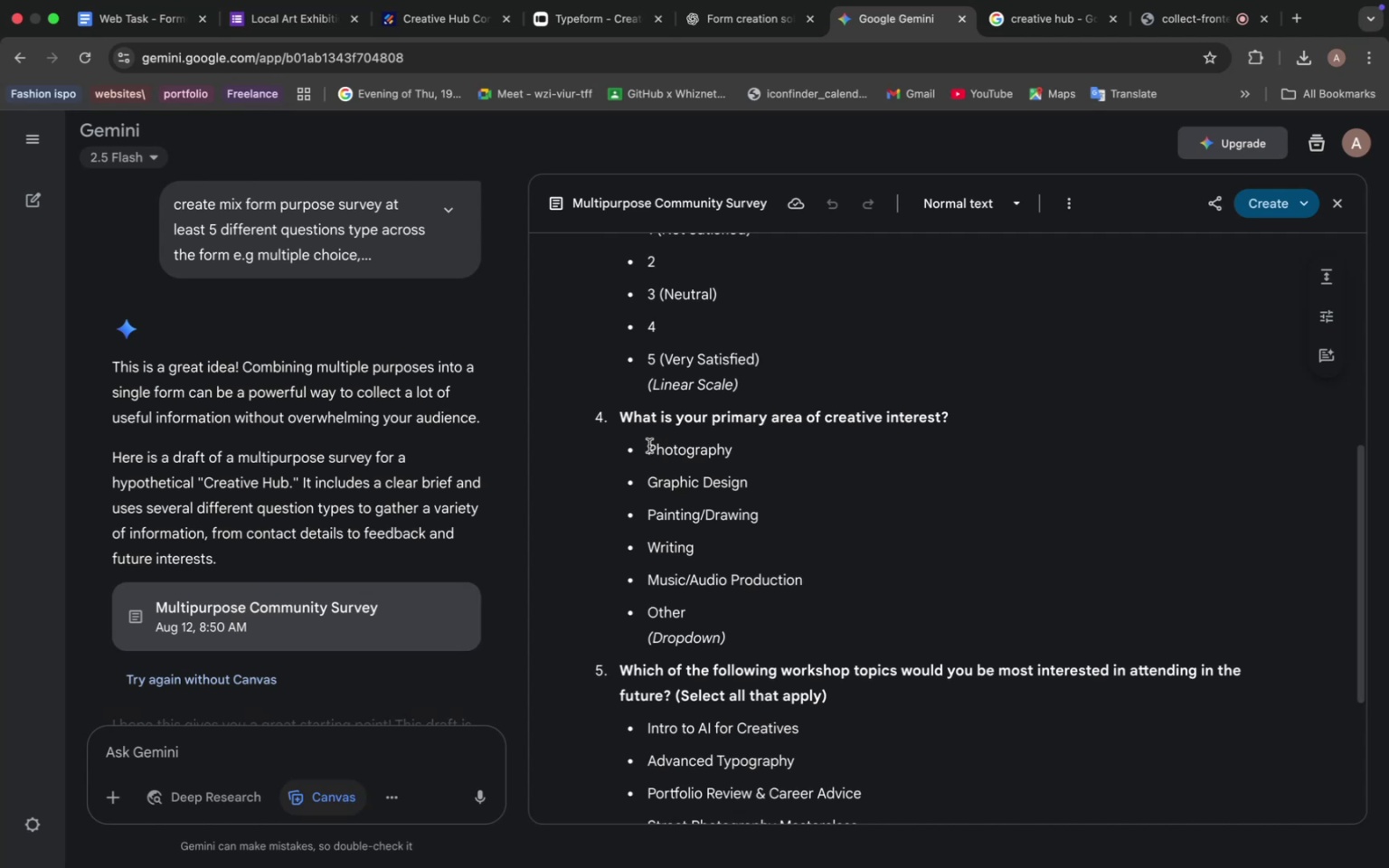 
left_click_drag(start_coordinate=[624, 417], to_coordinate=[951, 413])
 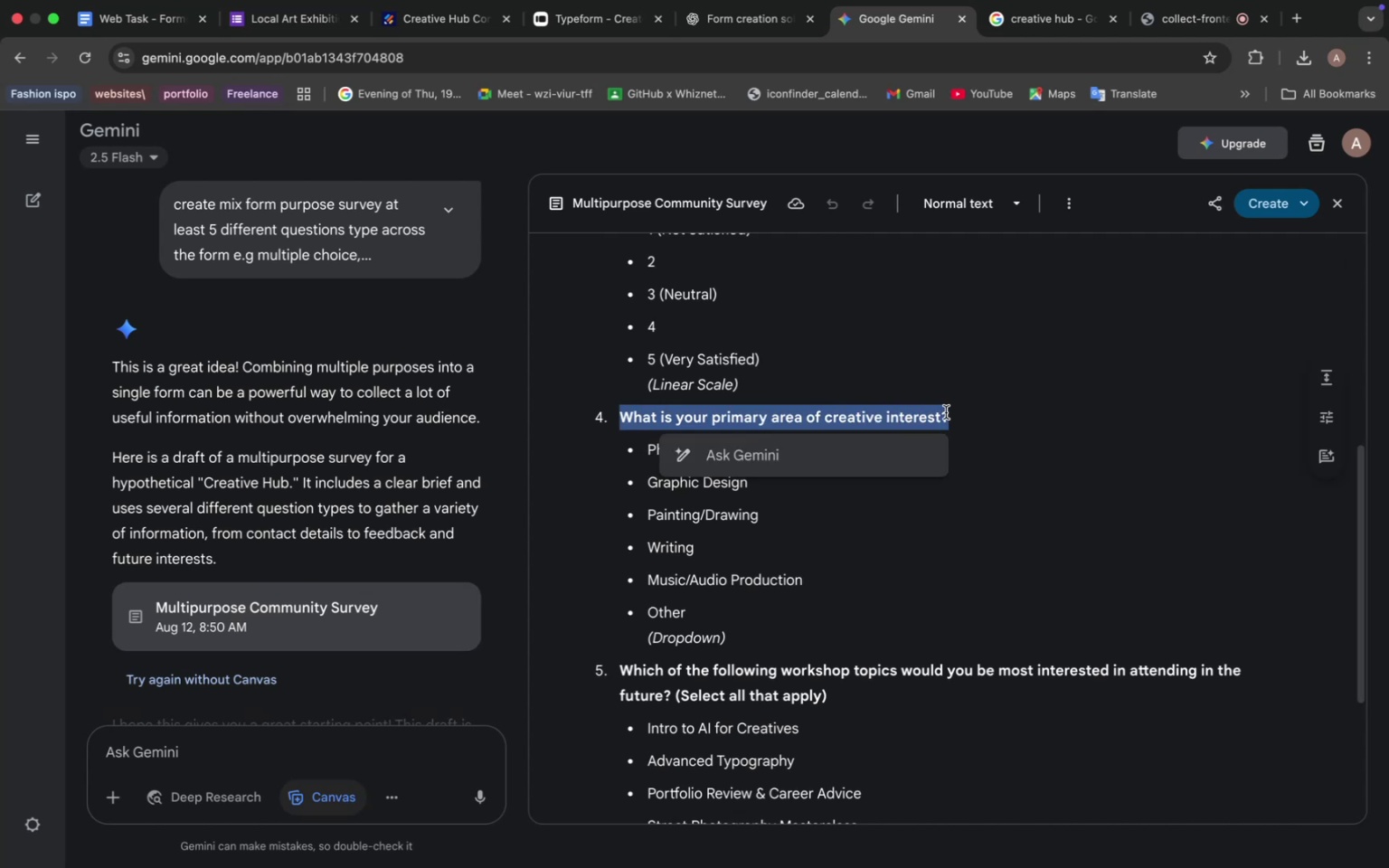 
key(Meta+CommandLeft)
 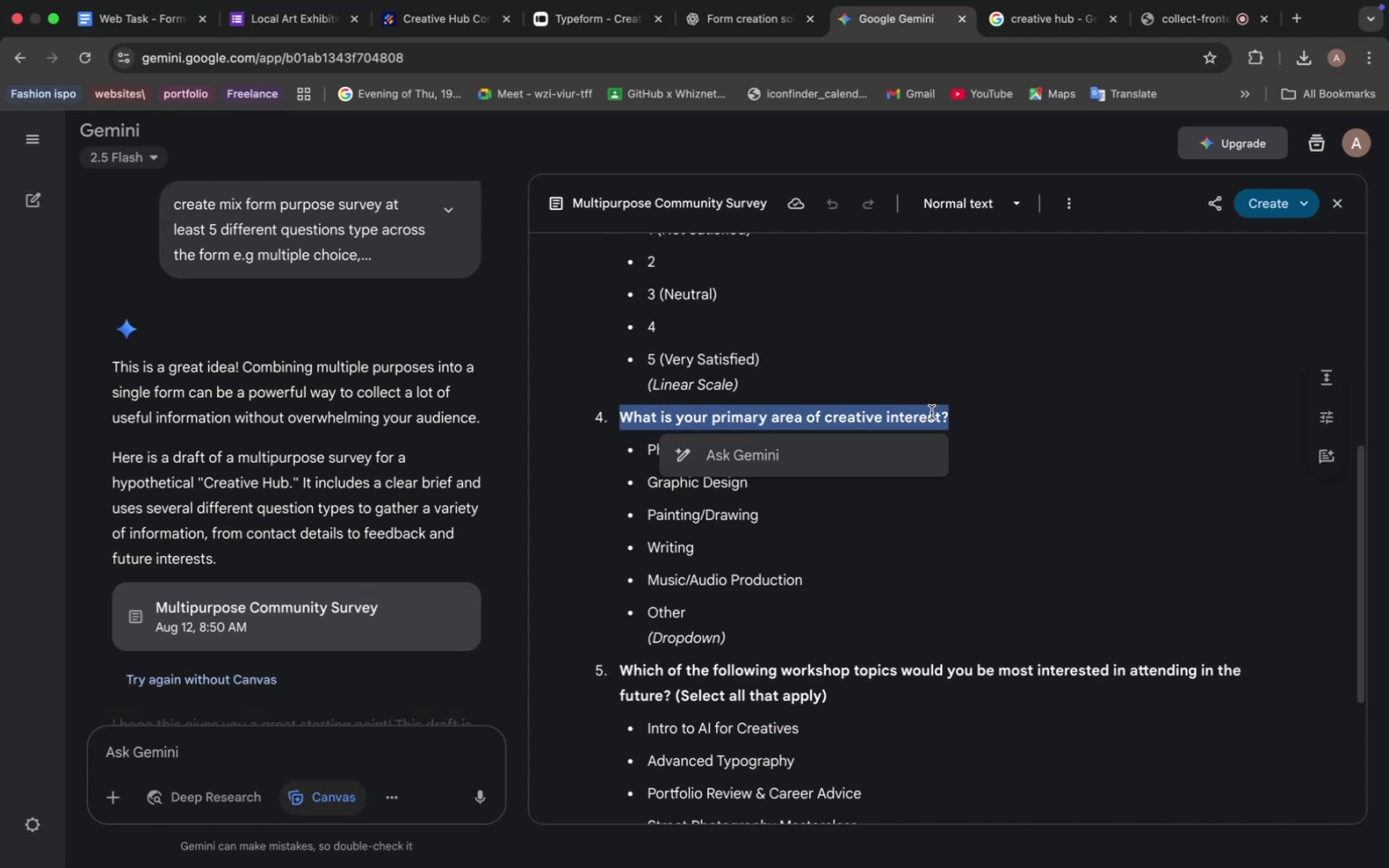 
key(Meta+C)
 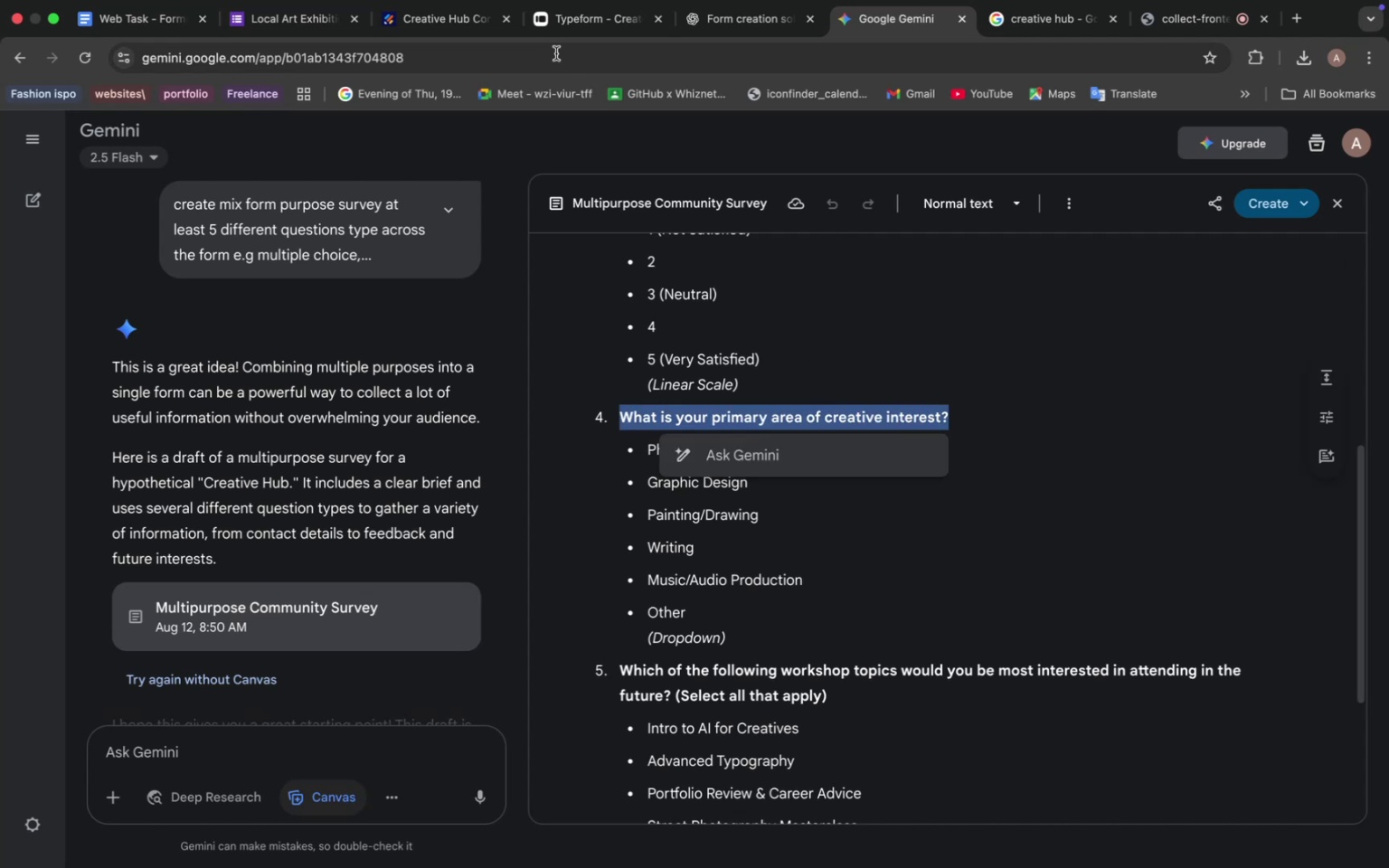 
left_click([452, 14])
 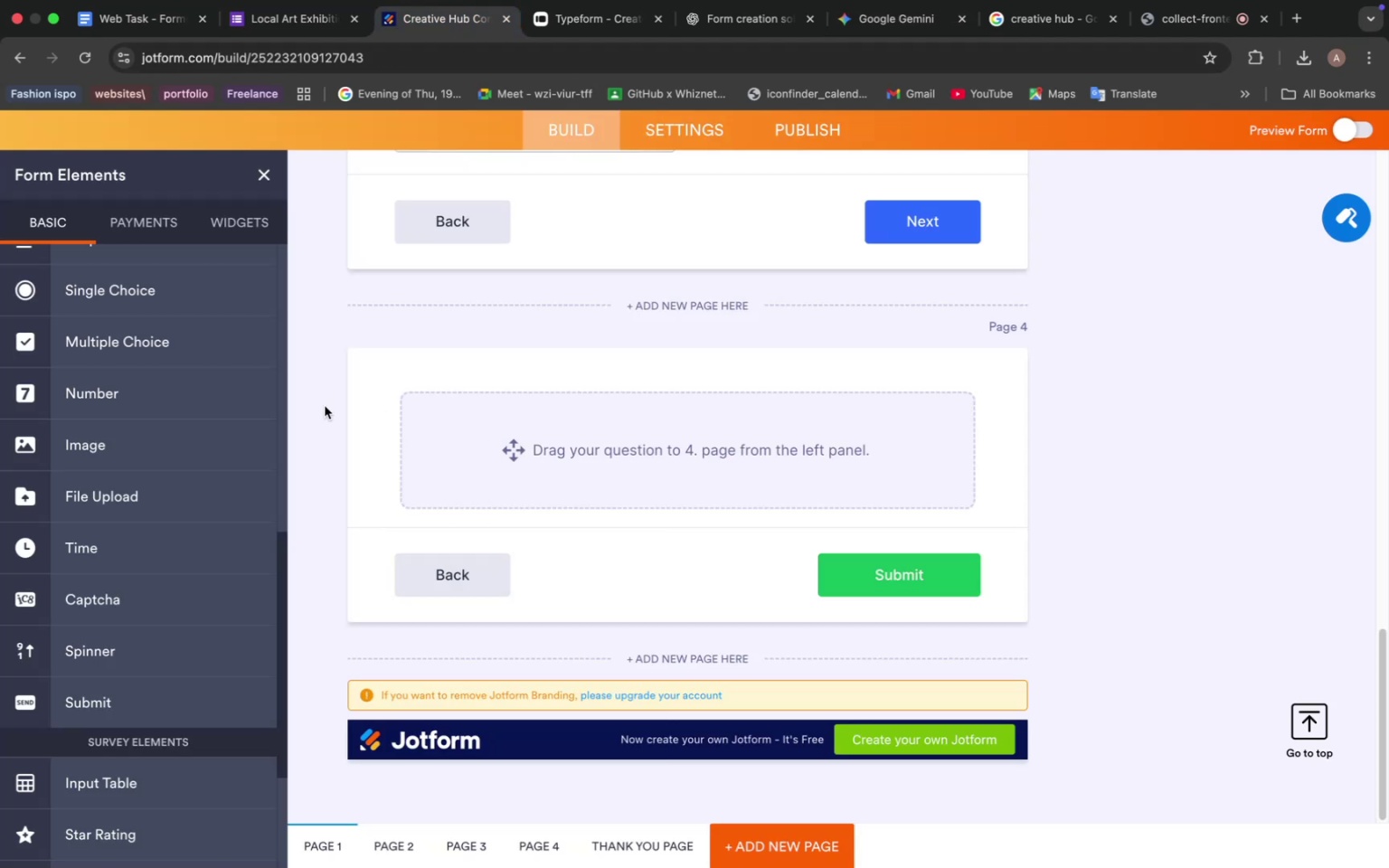 
scroll: coordinate [122, 412], scroll_direction: up, amount: 41.0
 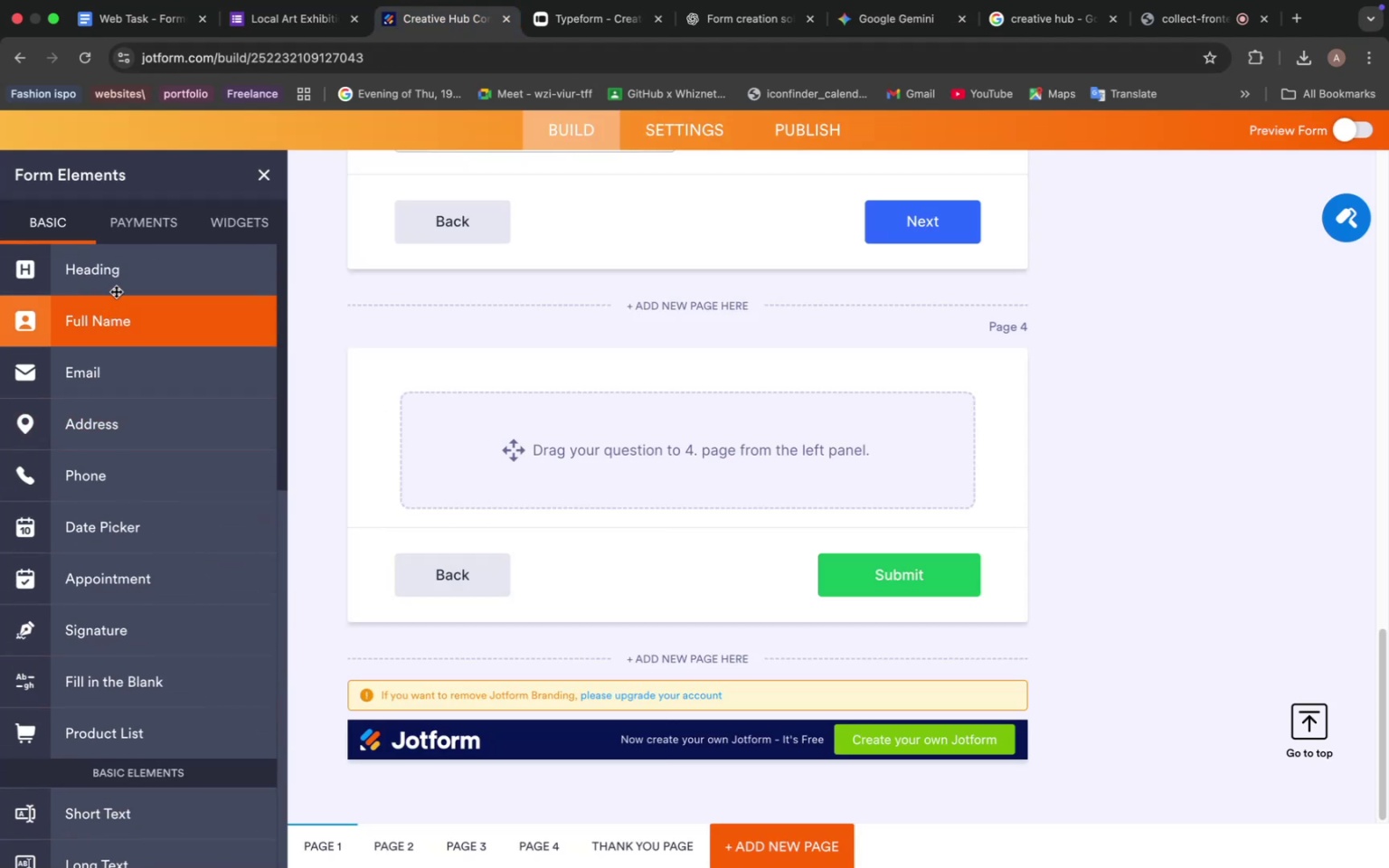 
left_click([130, 267])
 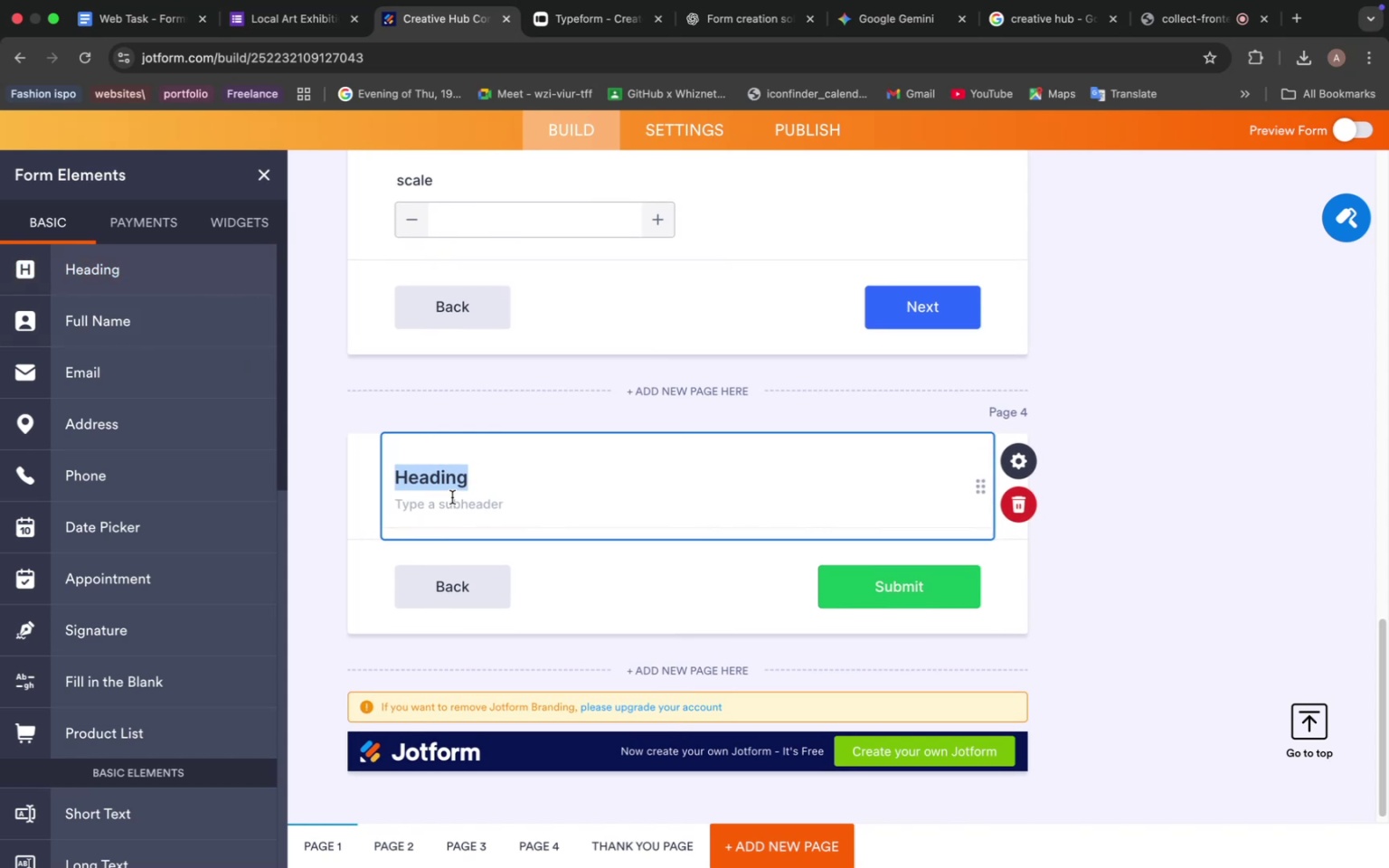 
key(Meta+V)
 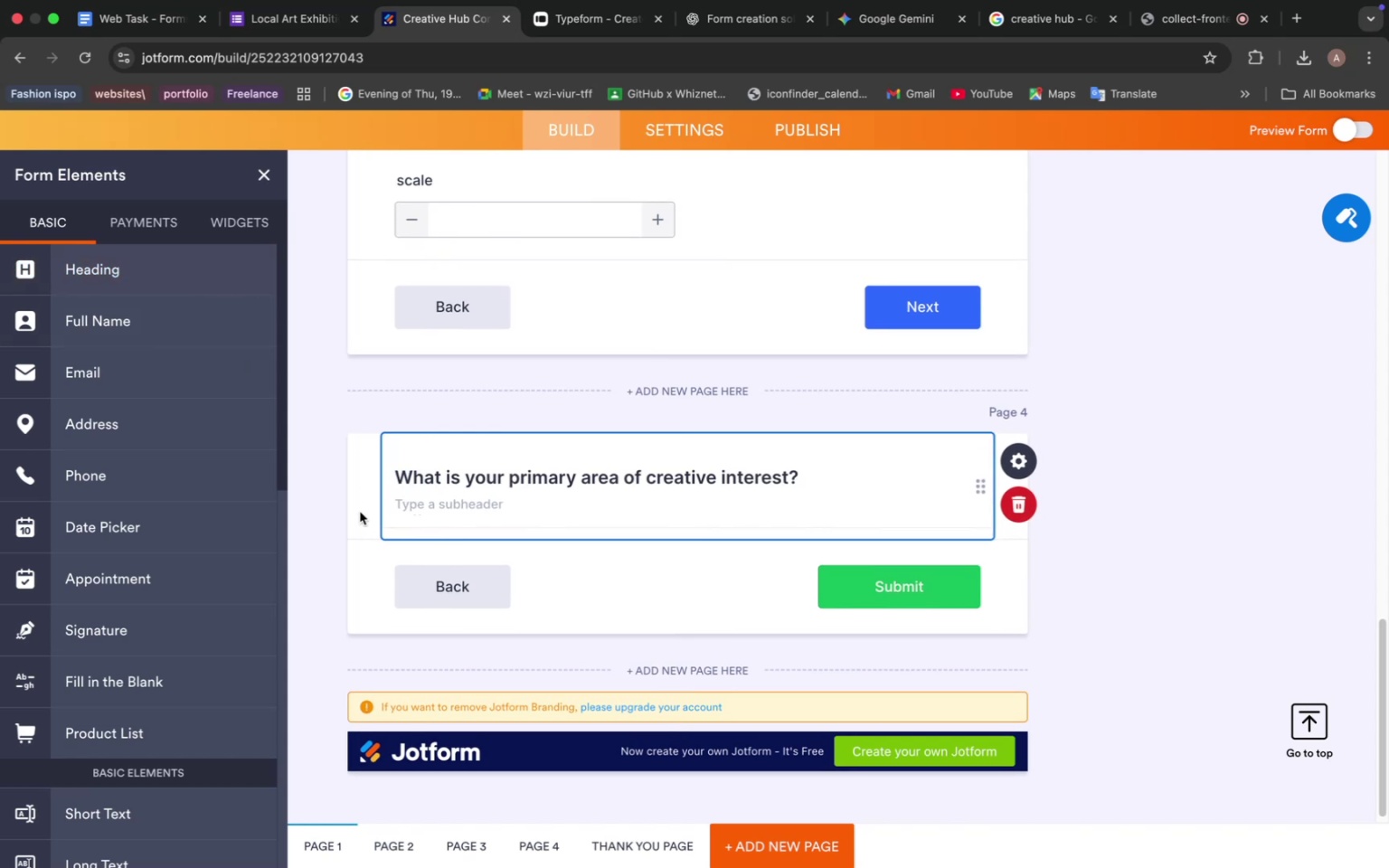 
left_click([364, 529])
 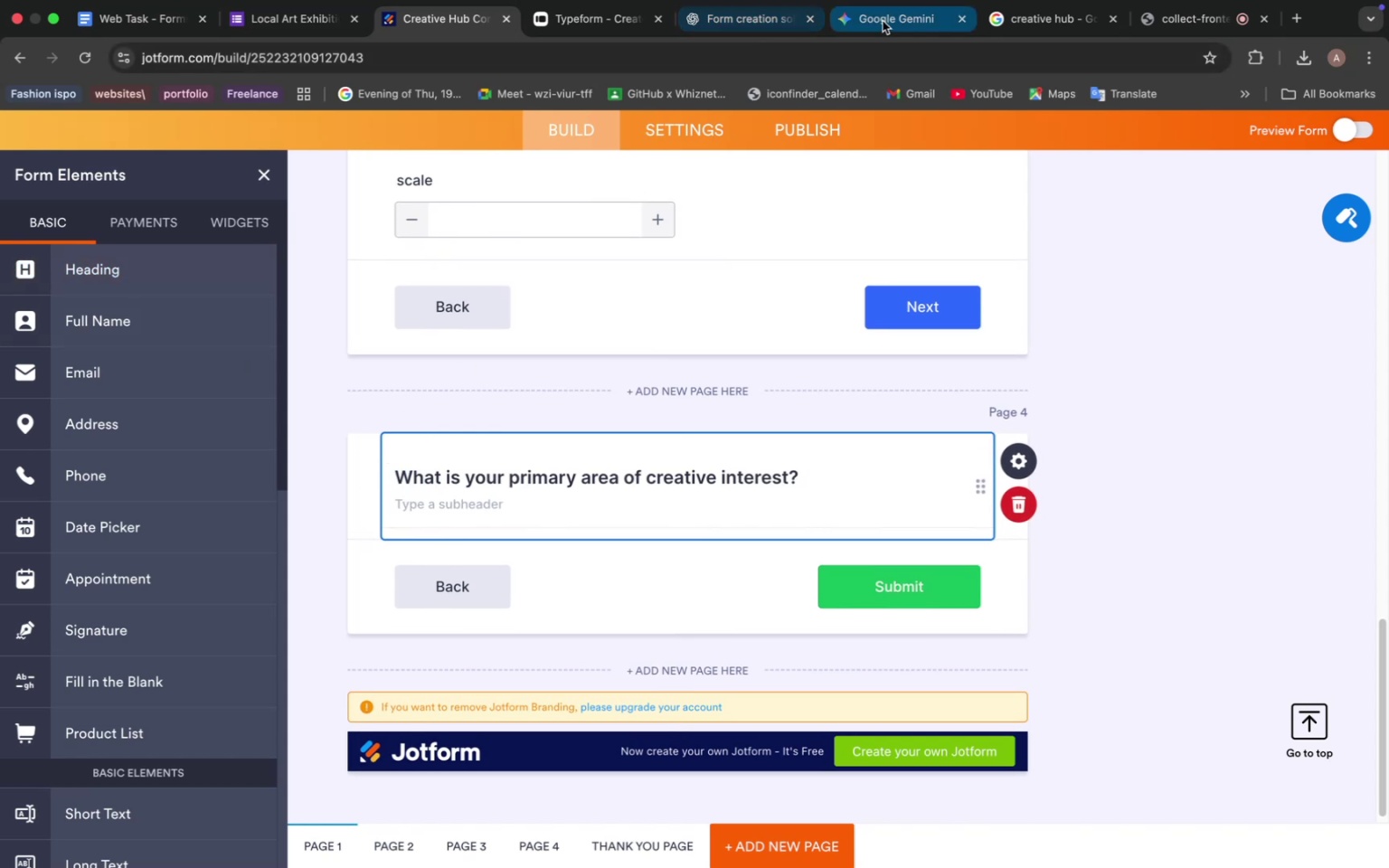 
left_click([892, 22])
 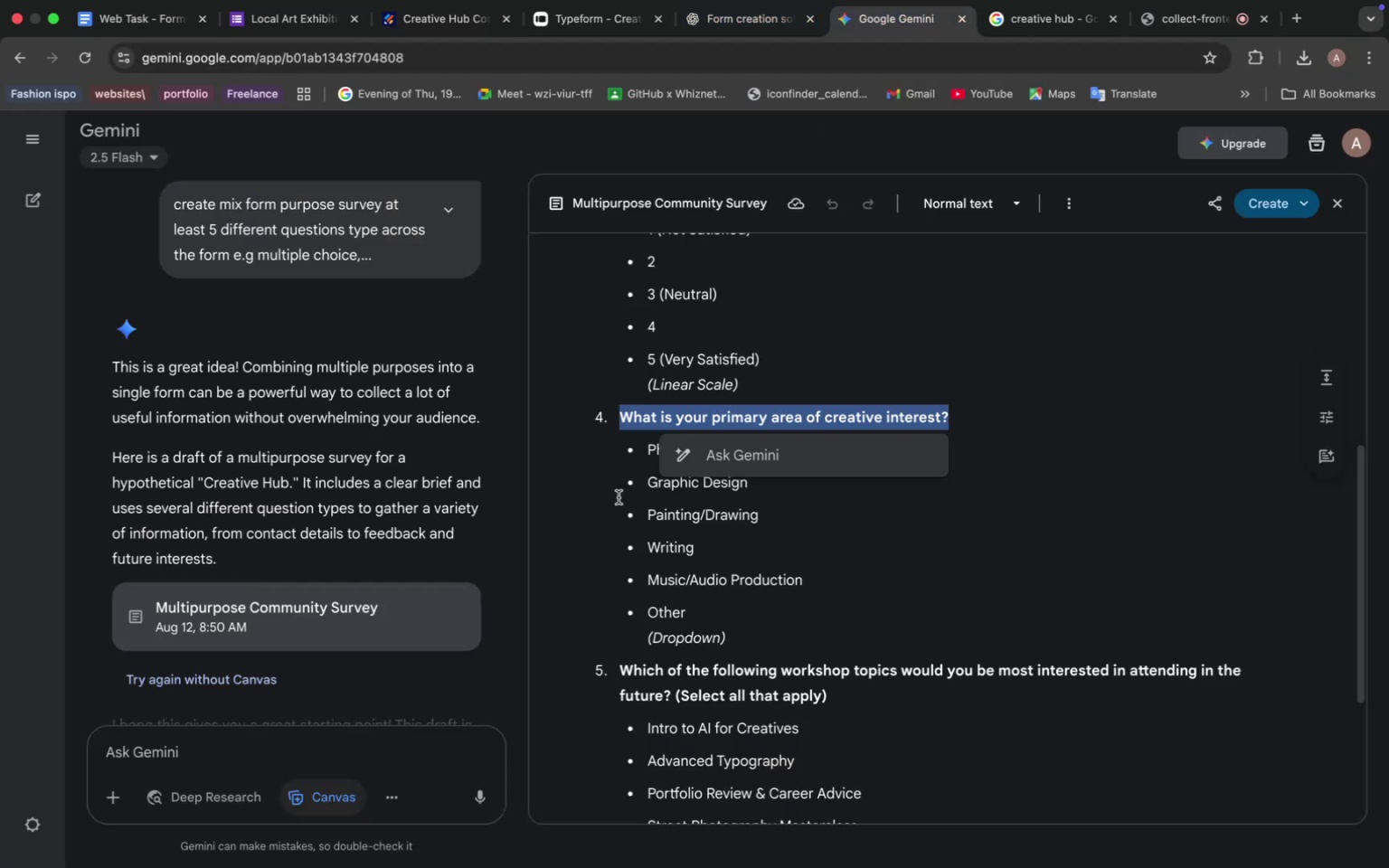 
left_click([598, 483])
 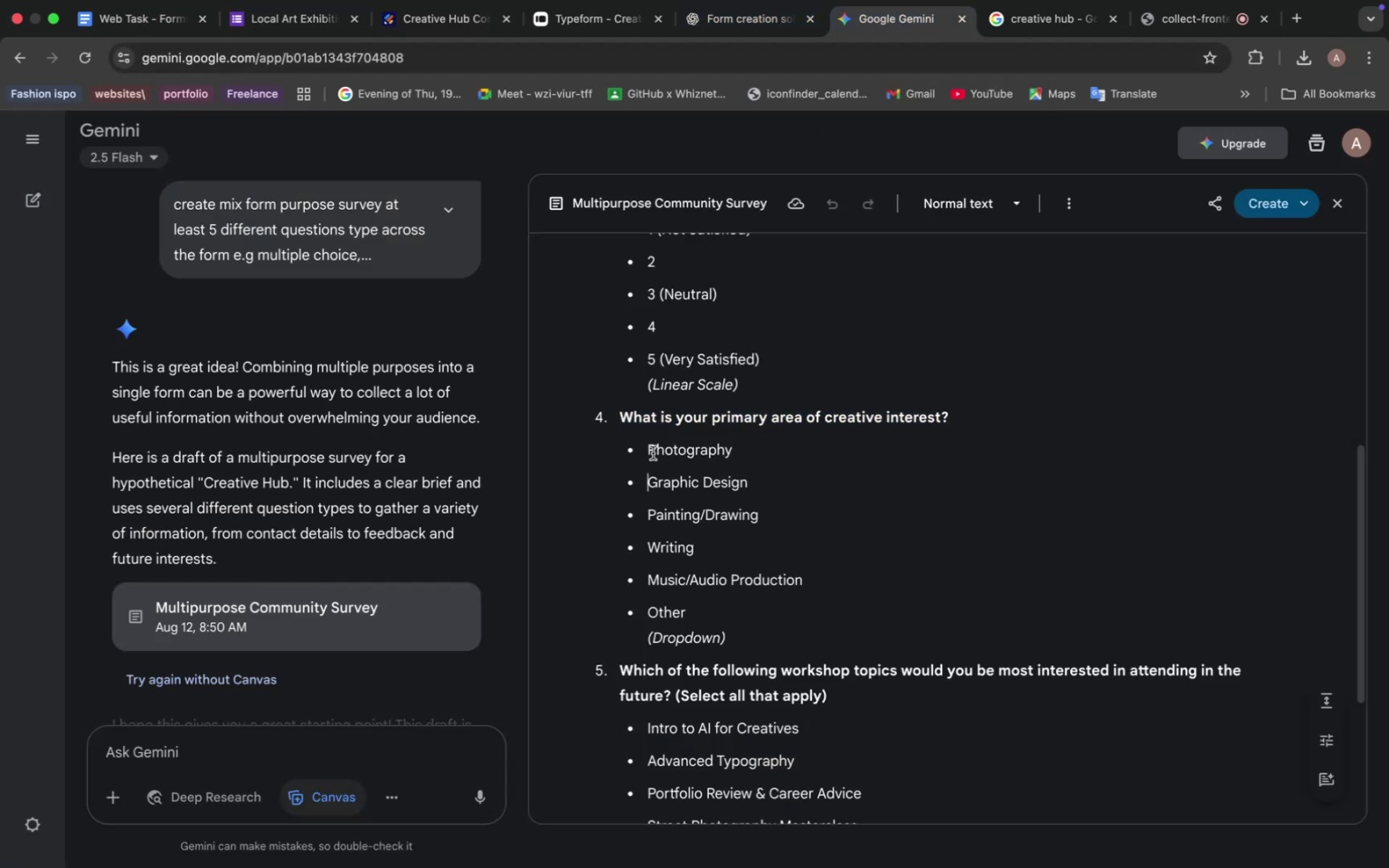 
left_click_drag(start_coordinate=[649, 448], to_coordinate=[743, 452])
 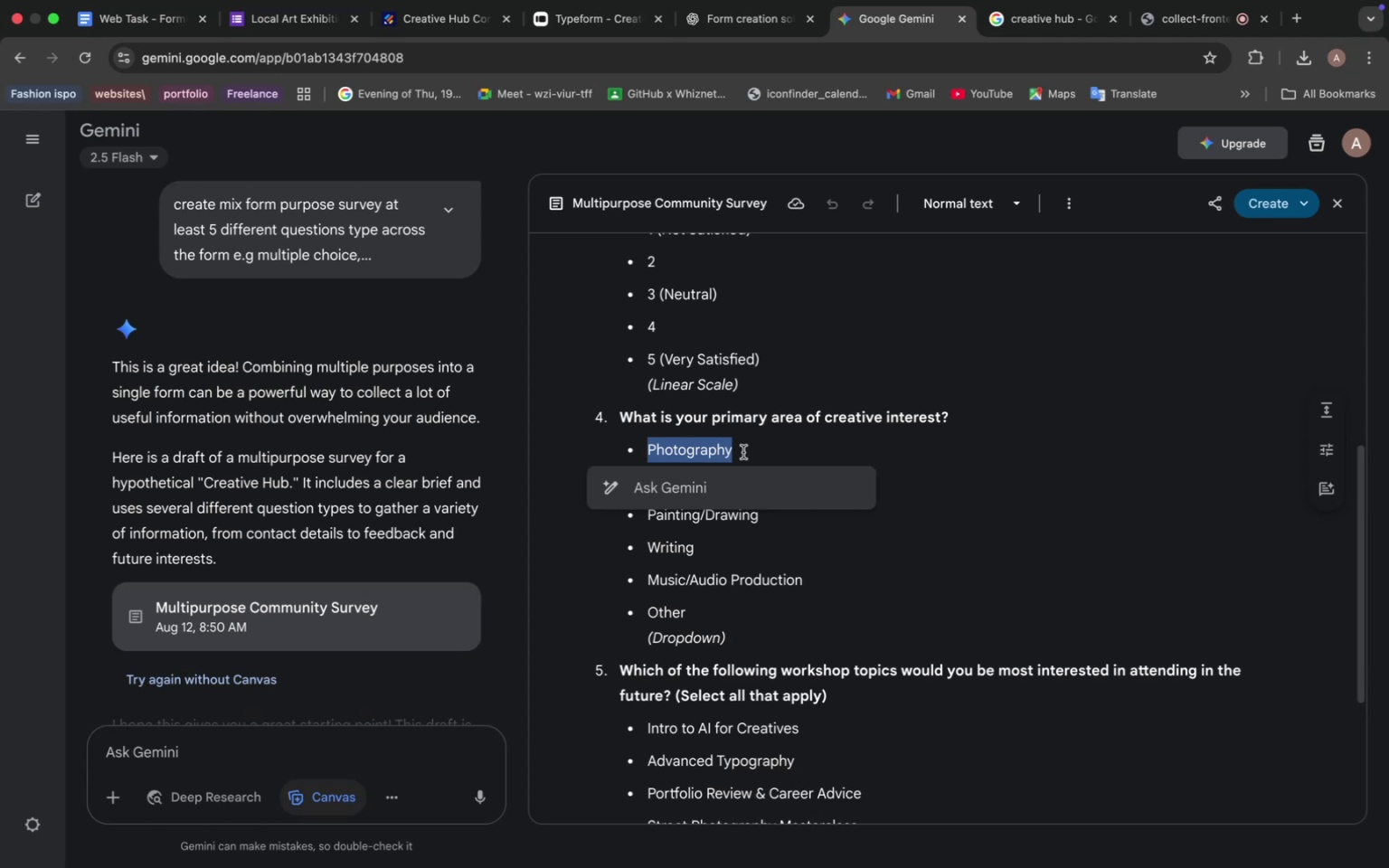 
key(Meta+C)
 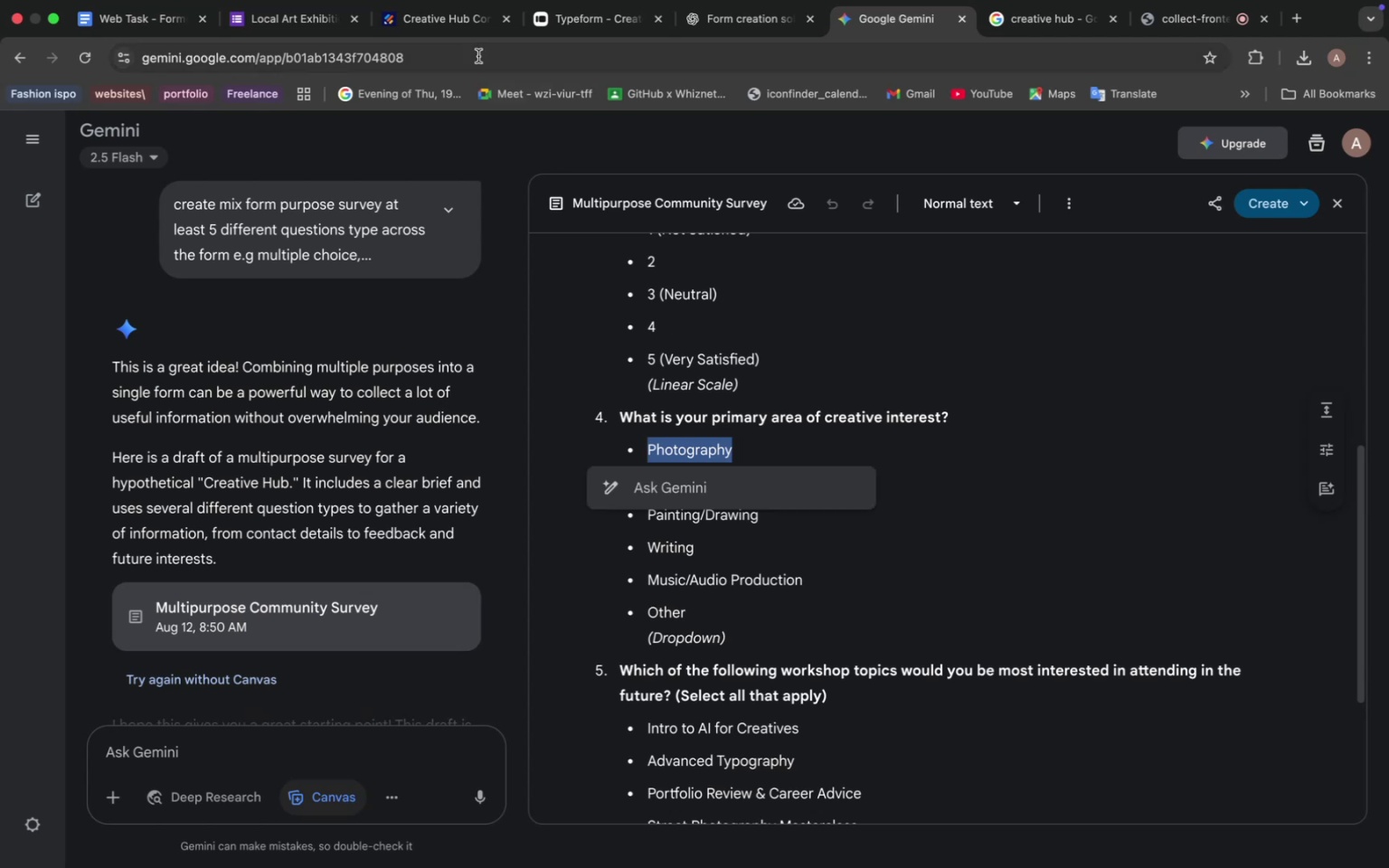 
left_click([438, 26])
 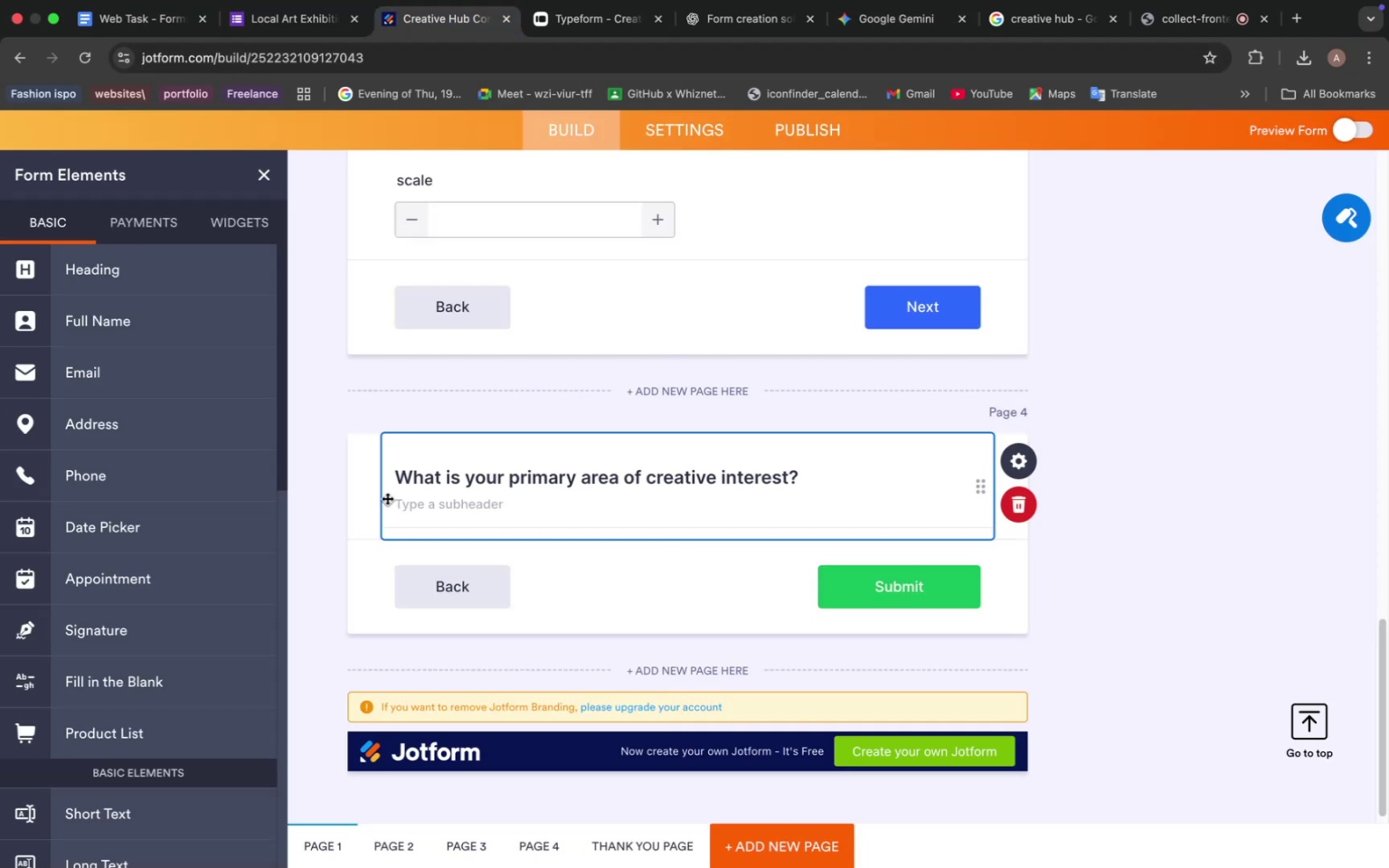 
left_click([358, 524])
 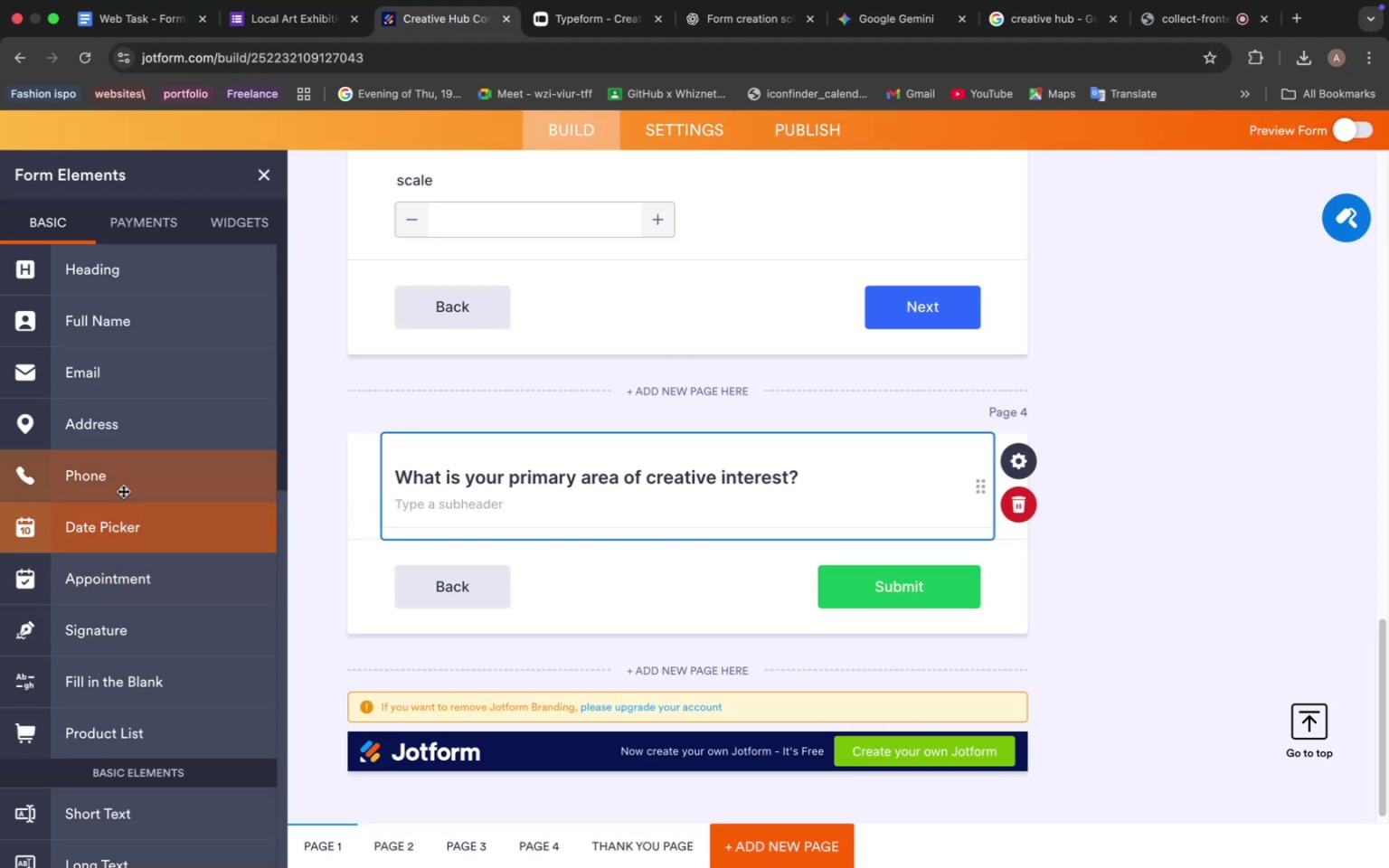 
scroll: coordinate [127, 497], scroll_direction: up, amount: 21.0
 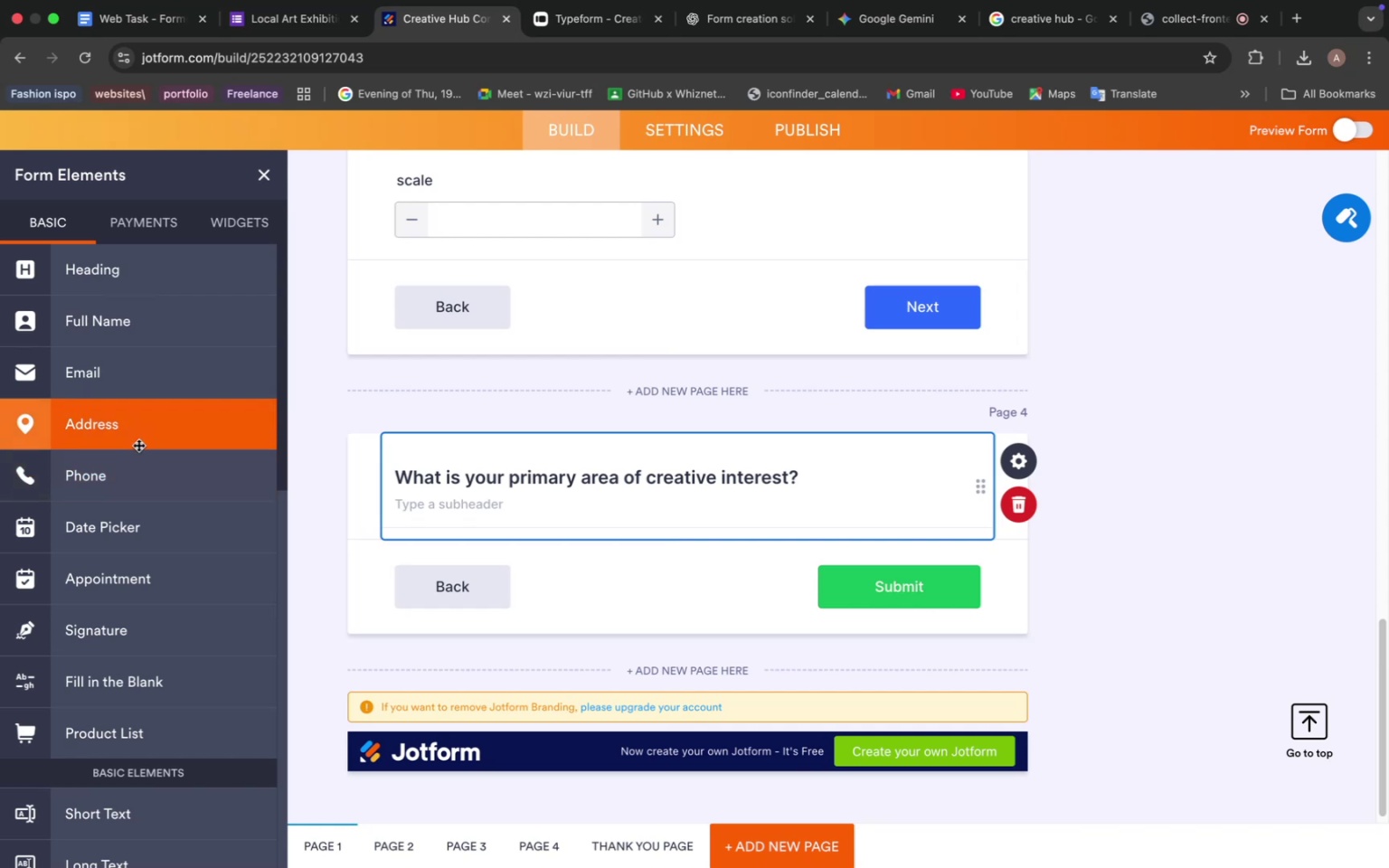 
scroll: coordinate [109, 657], scroll_direction: down, amount: 7.0
 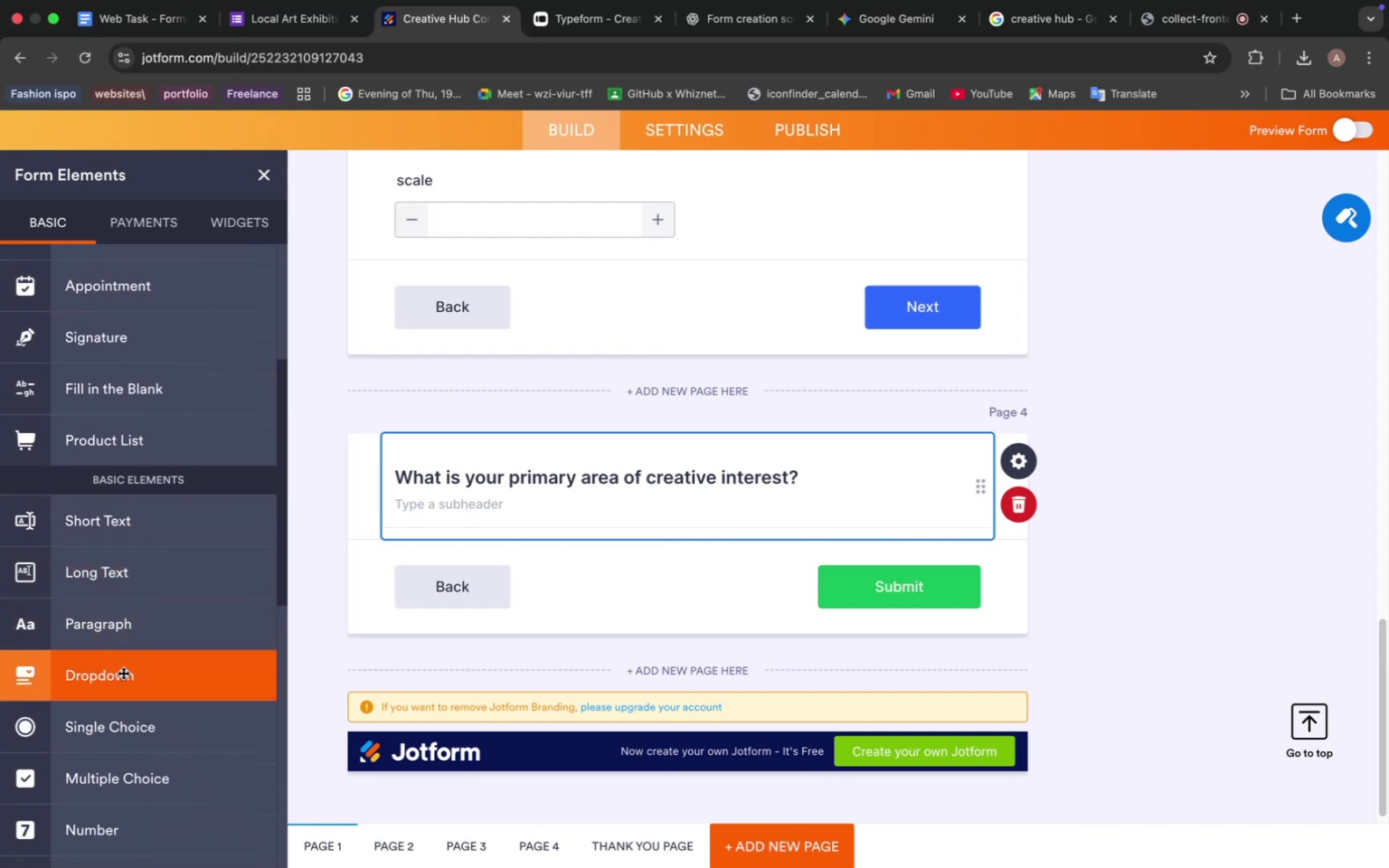 
left_click([123, 673])
 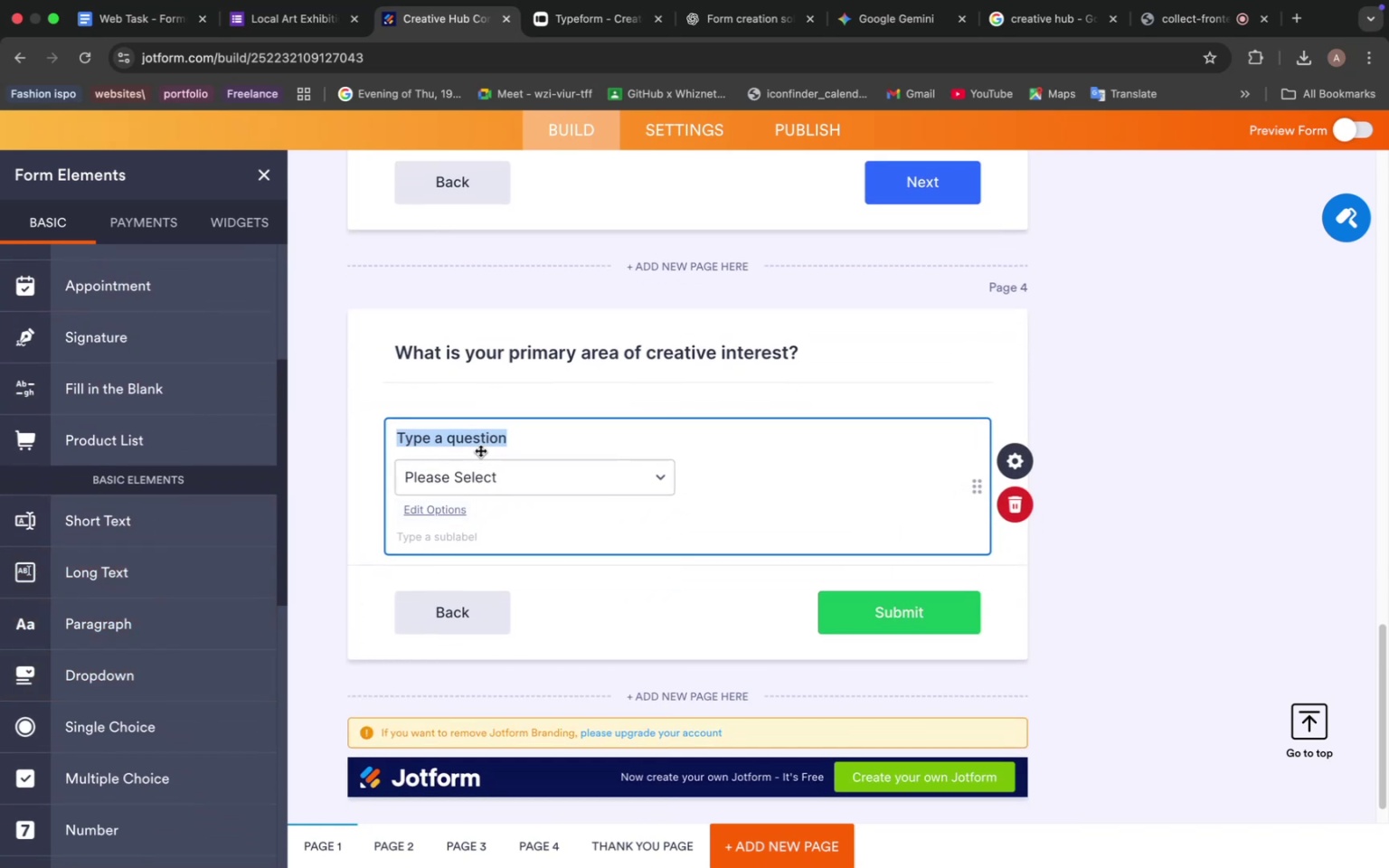 
type(select)
 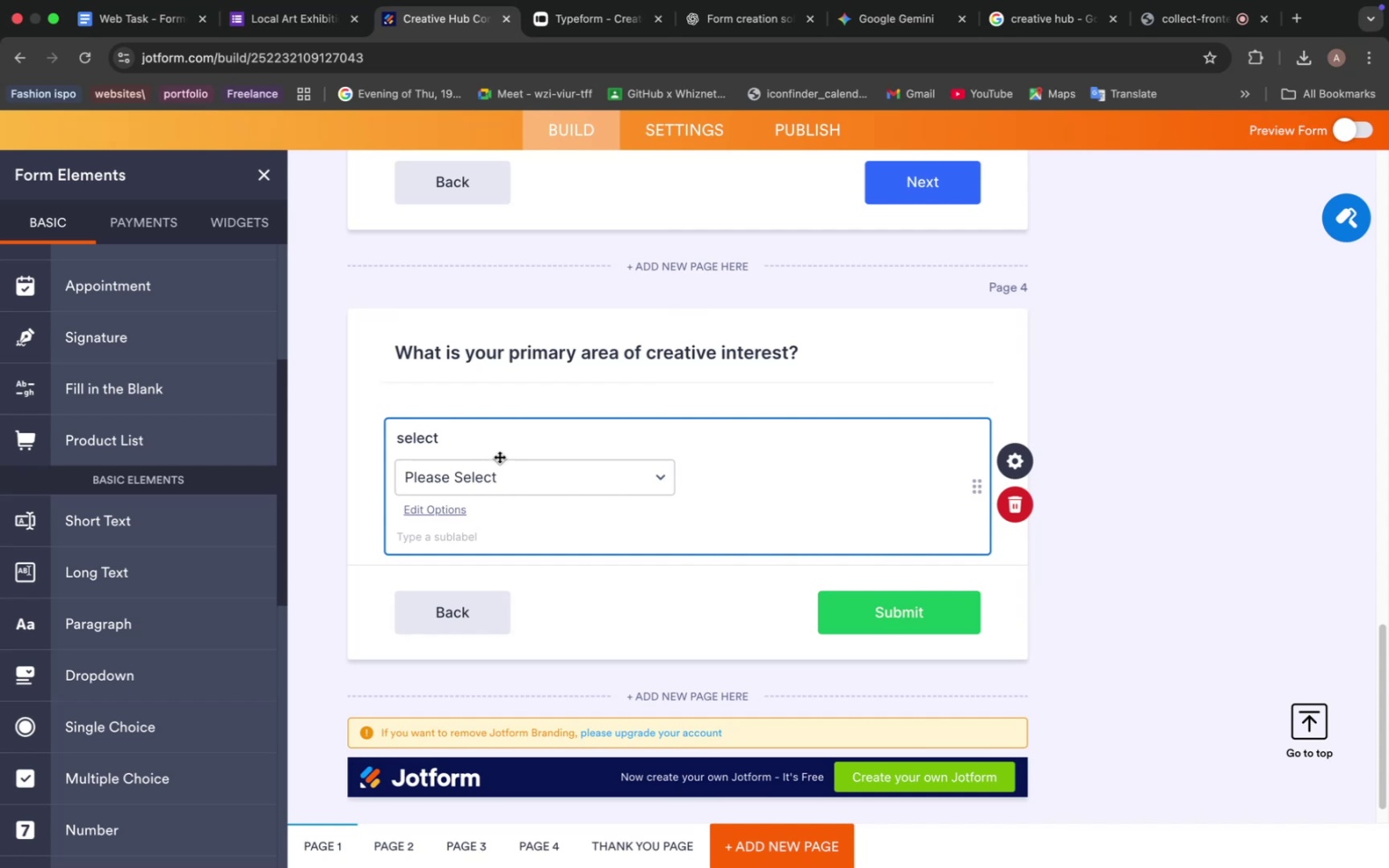 
left_click([407, 436])
 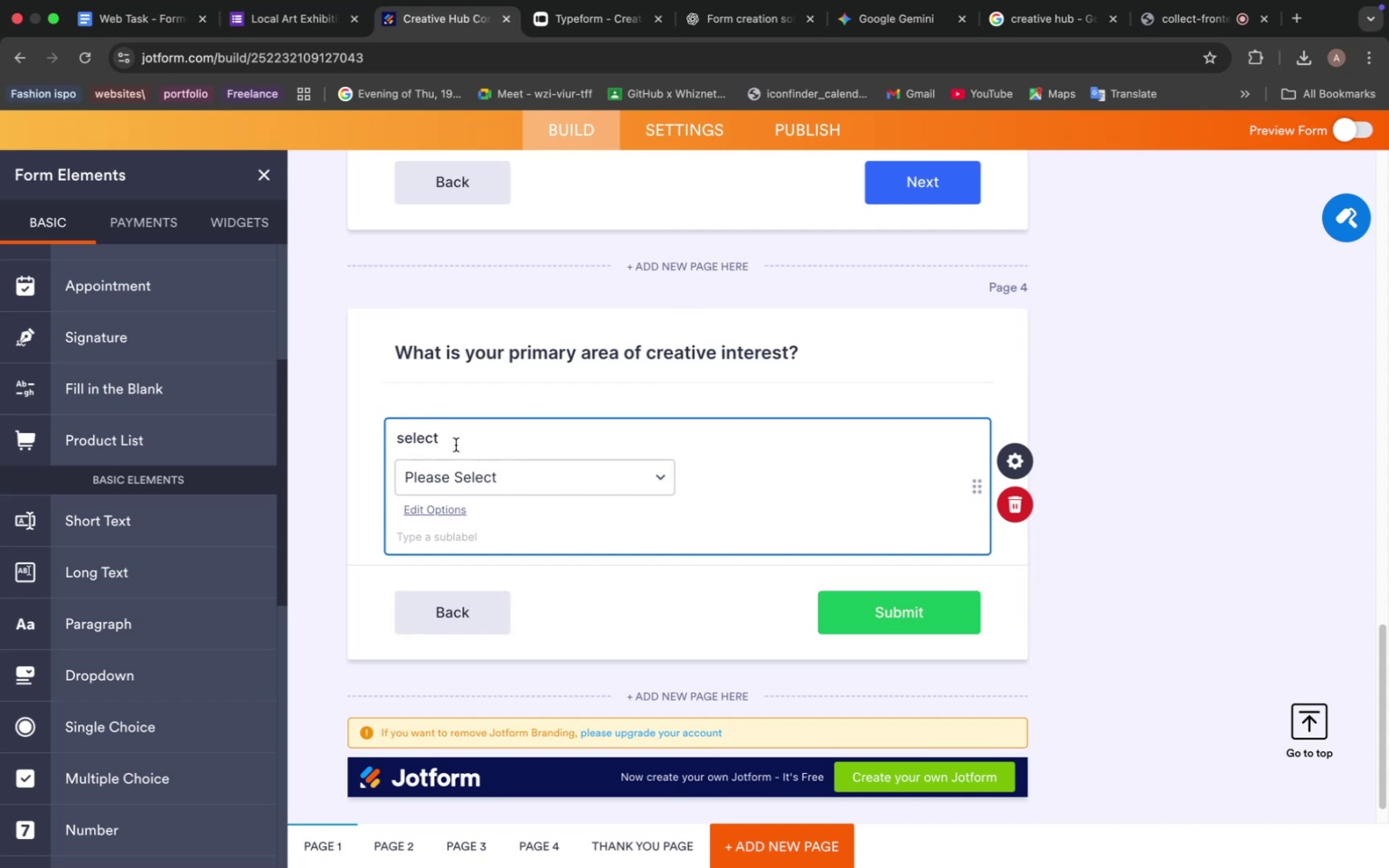 
key(Backspace)
 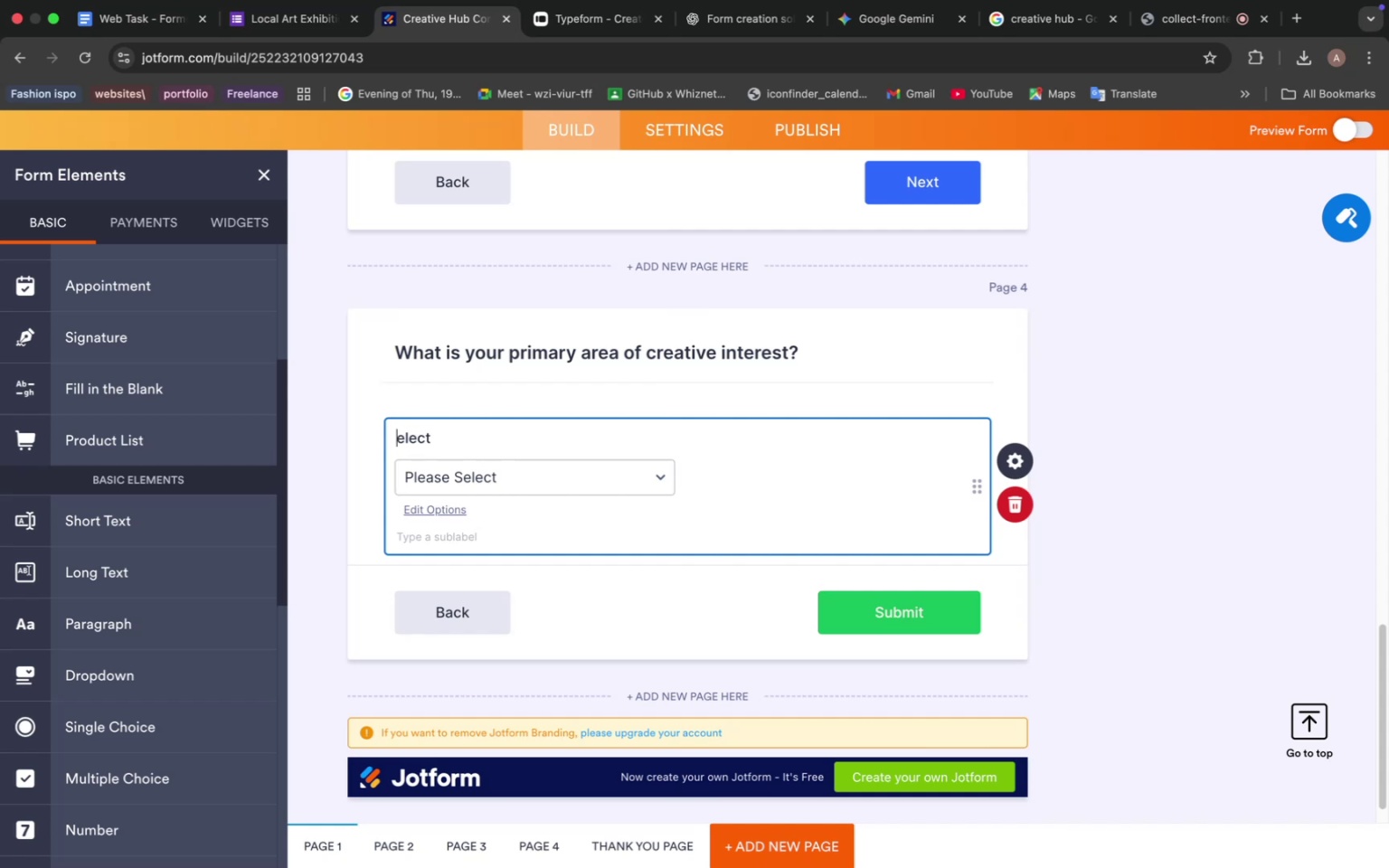 
key(CapsLock)
 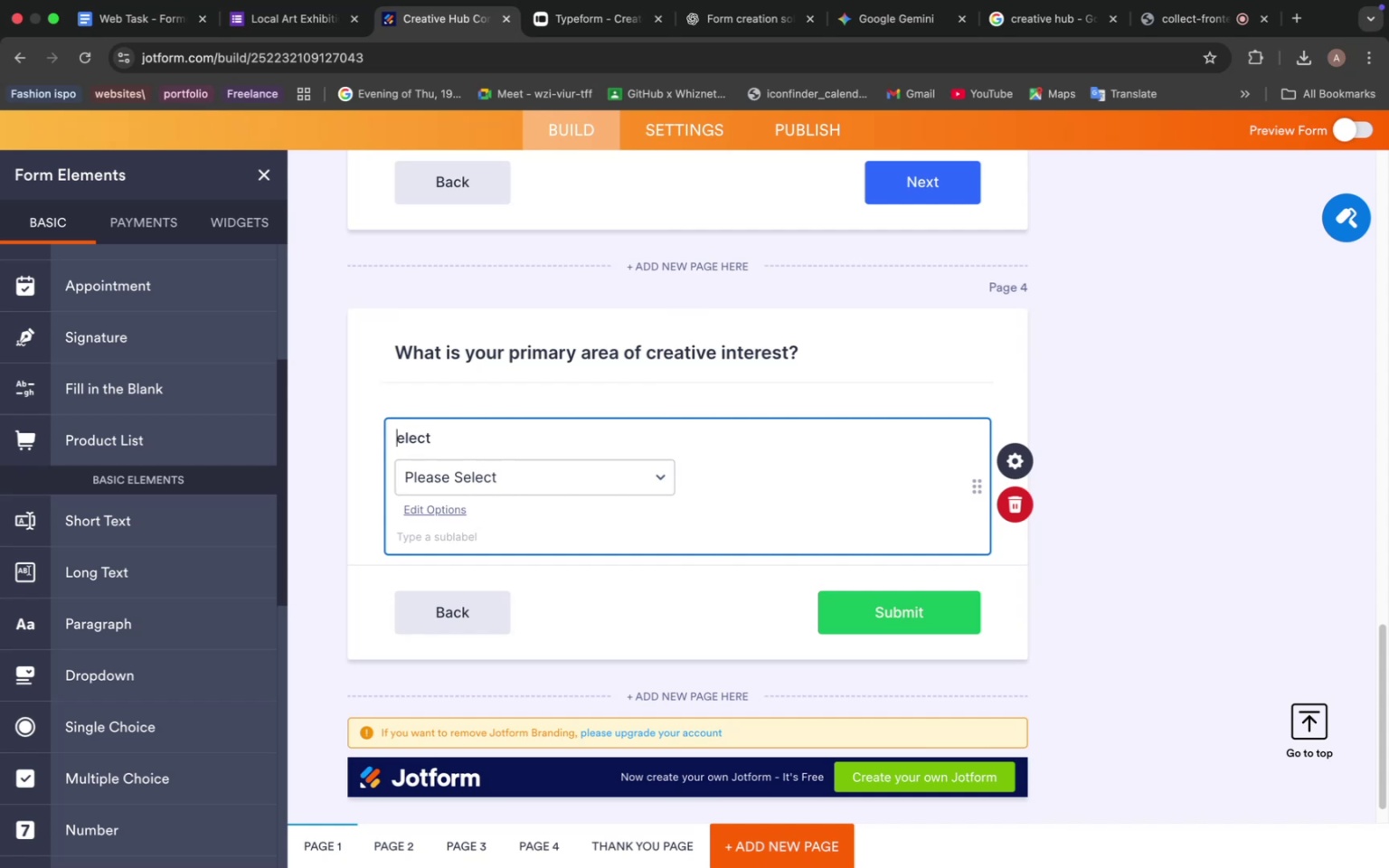 
key(S)
 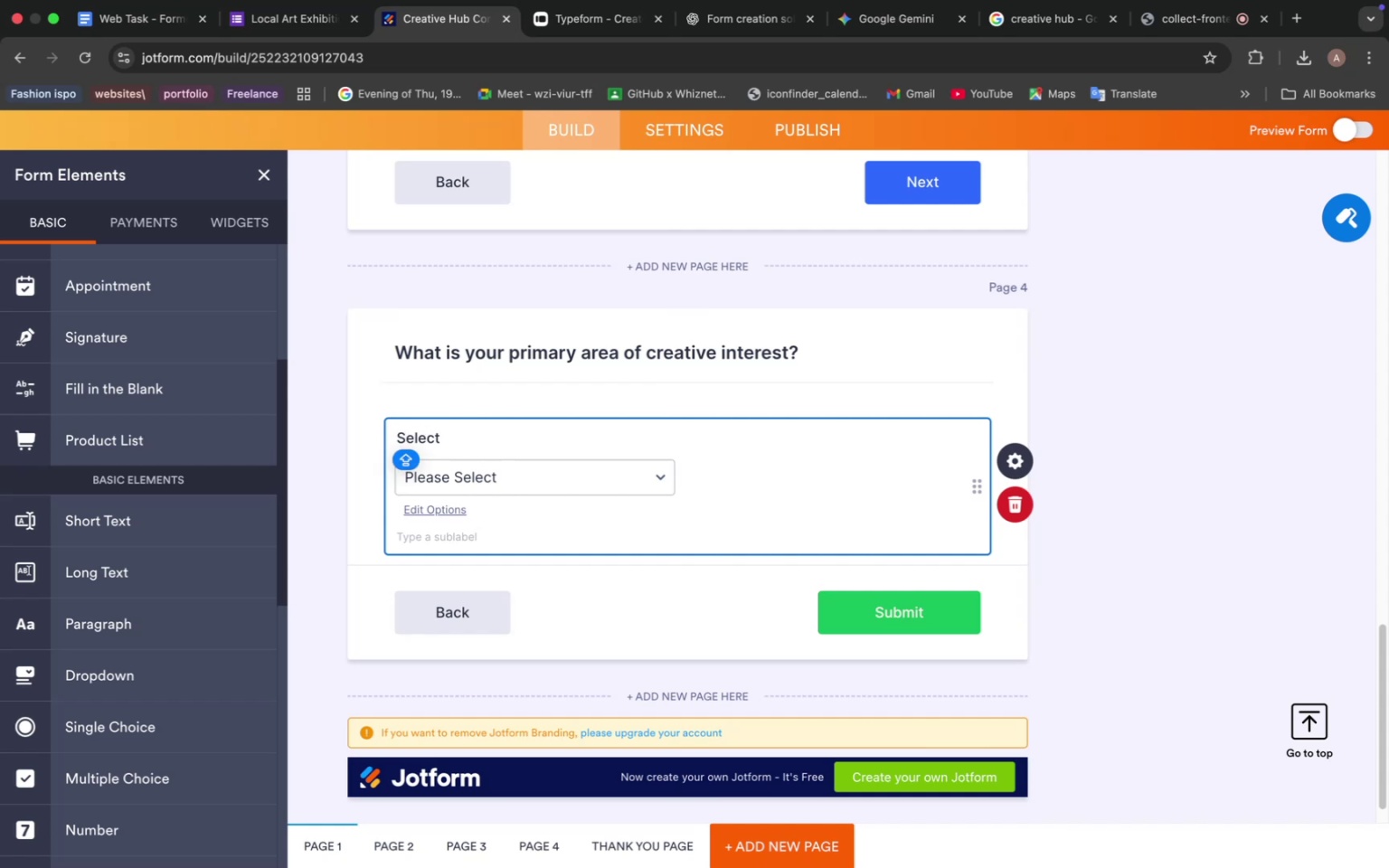 
key(CapsLock)
 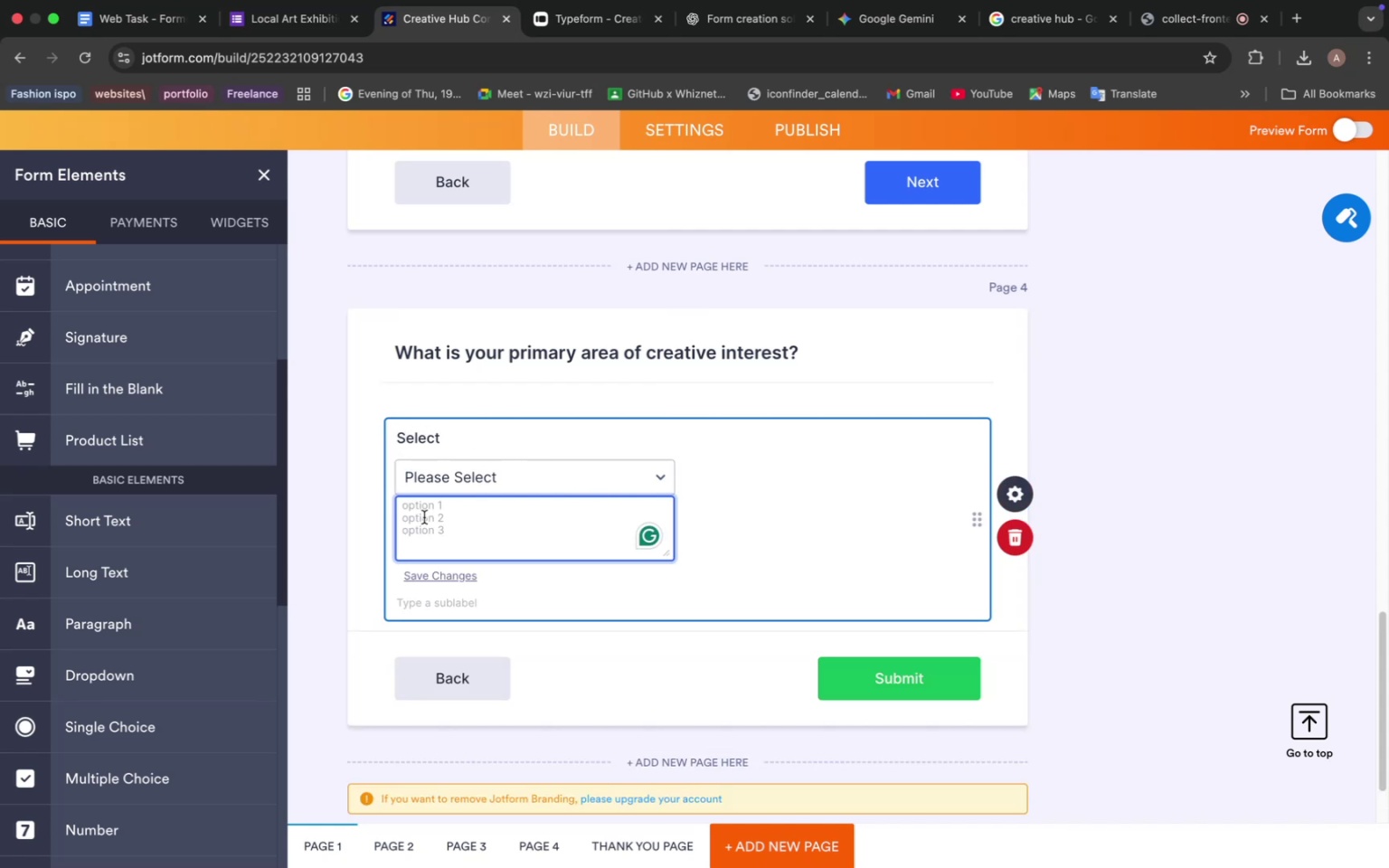 
left_click([419, 508])
 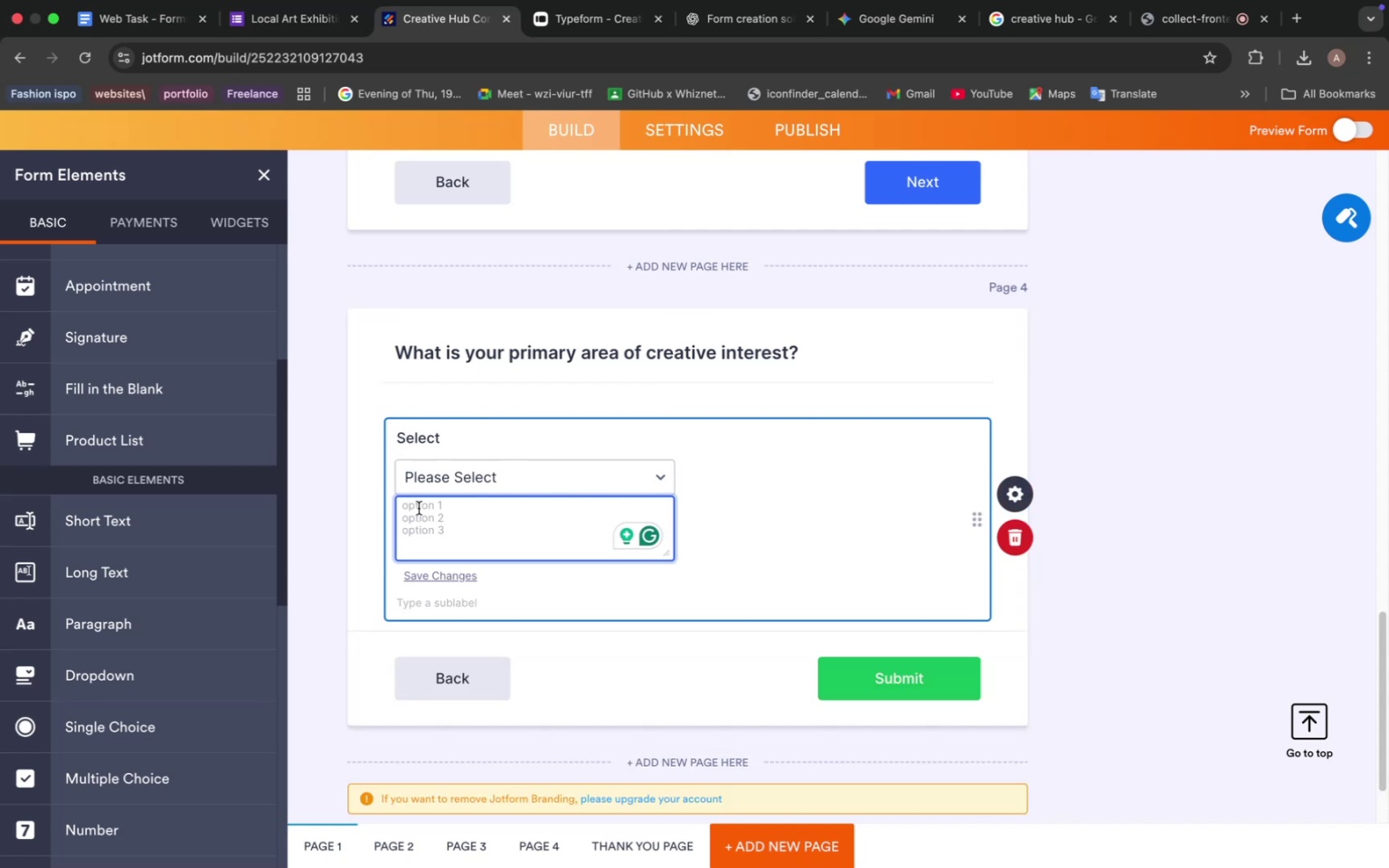 
key(Meta+V)
 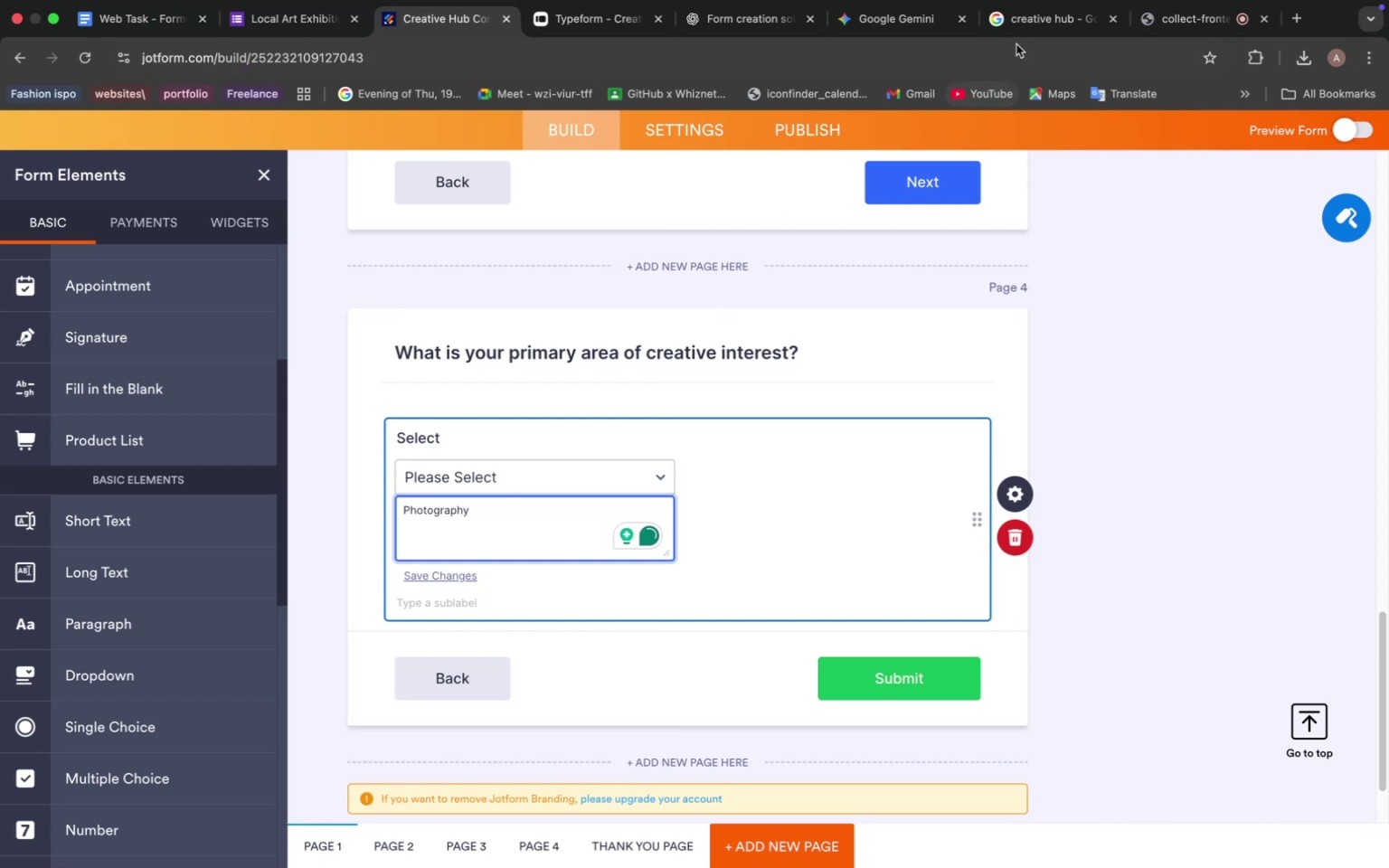 
left_click([859, 18])
 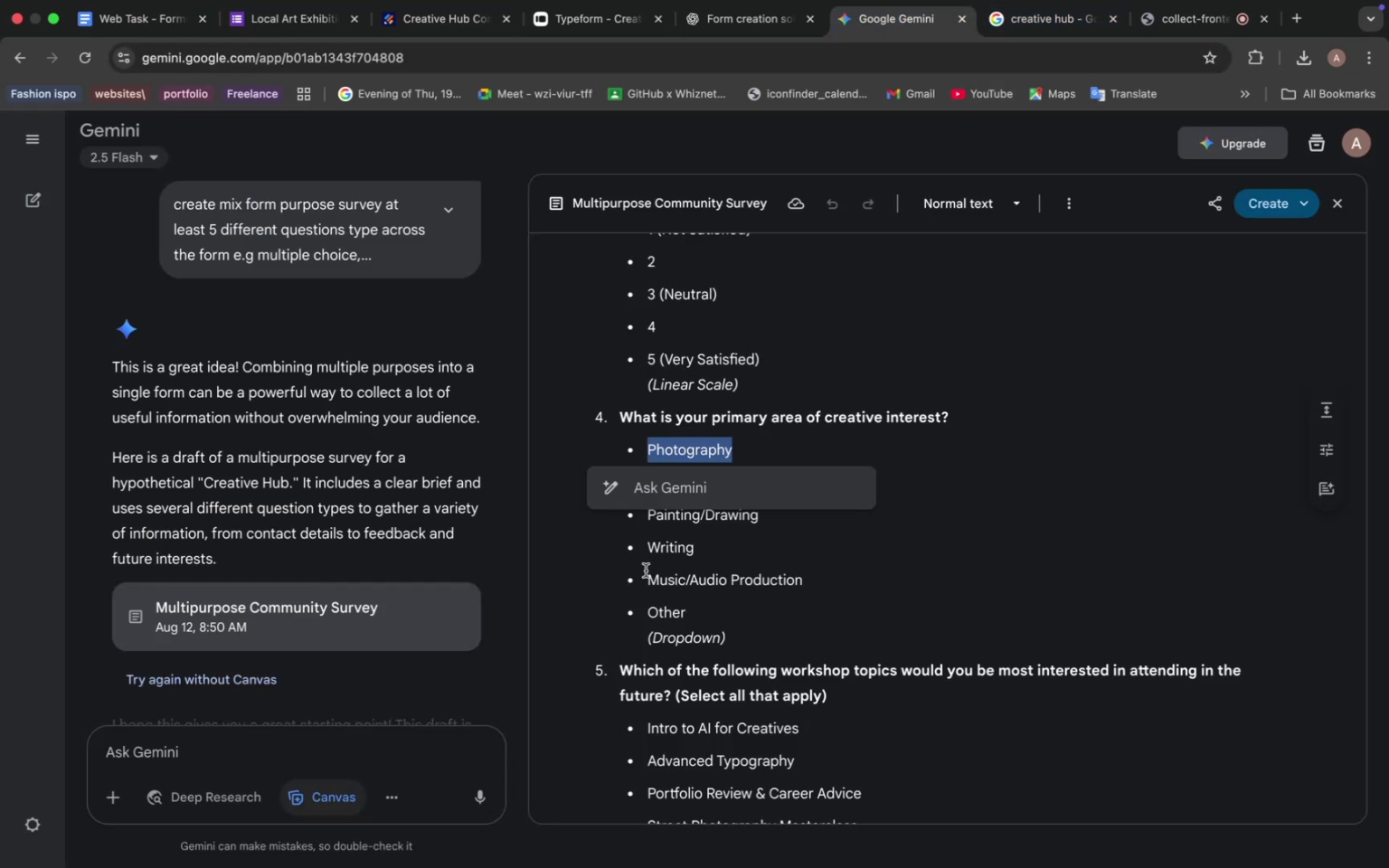 
left_click([657, 552])
 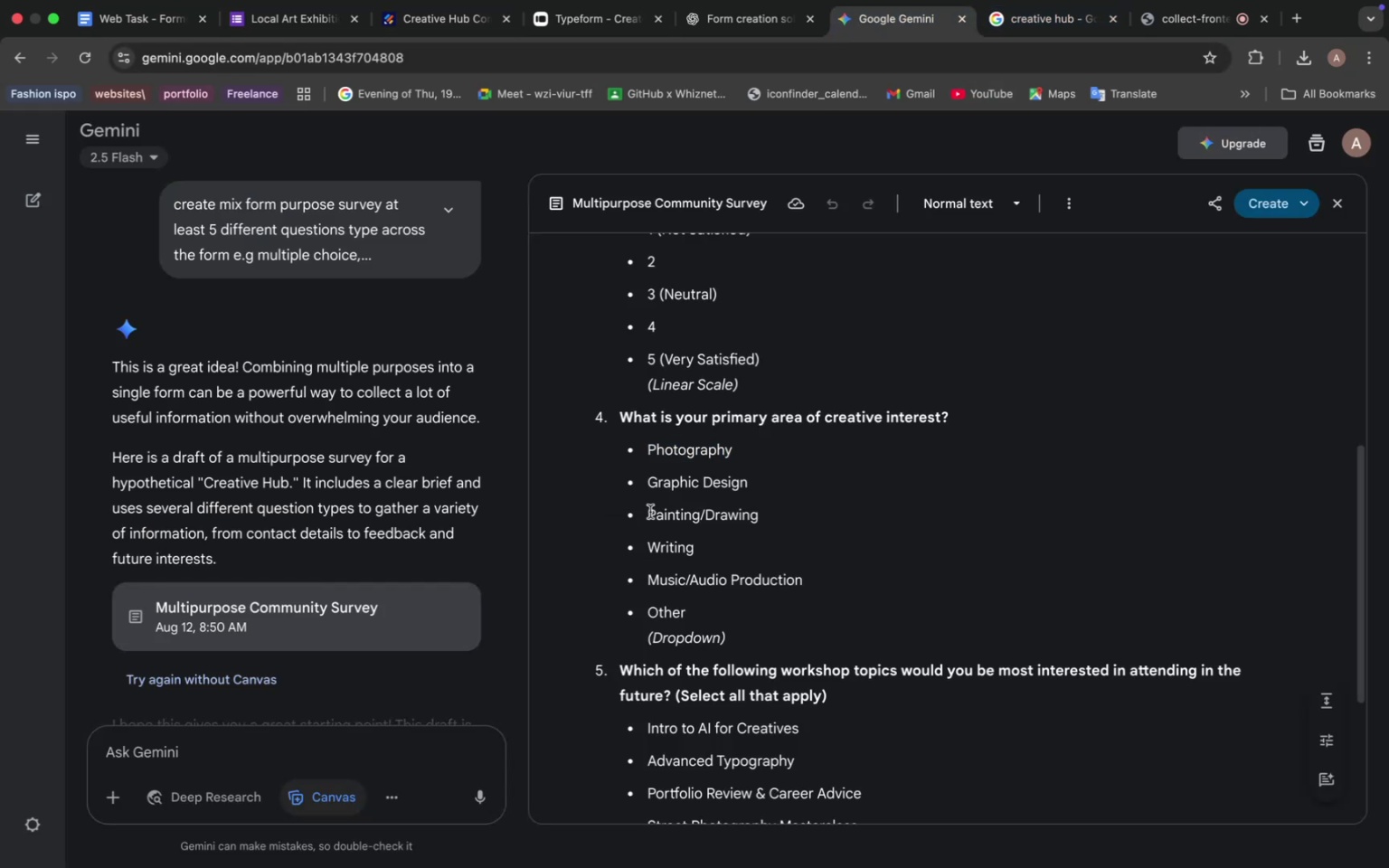 
left_click_drag(start_coordinate=[647, 512], to_coordinate=[821, 584])
 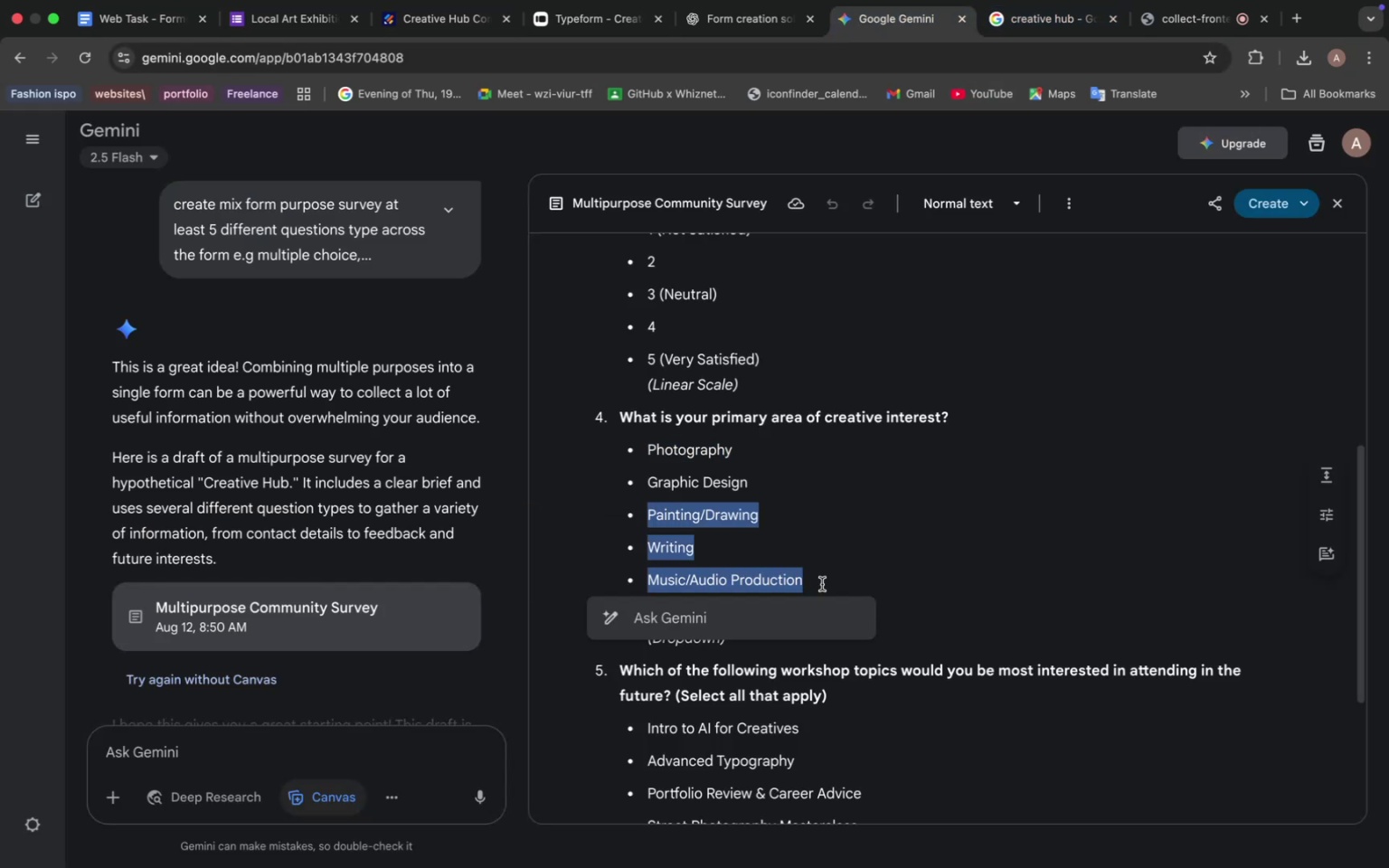 
key(Meta+C)
 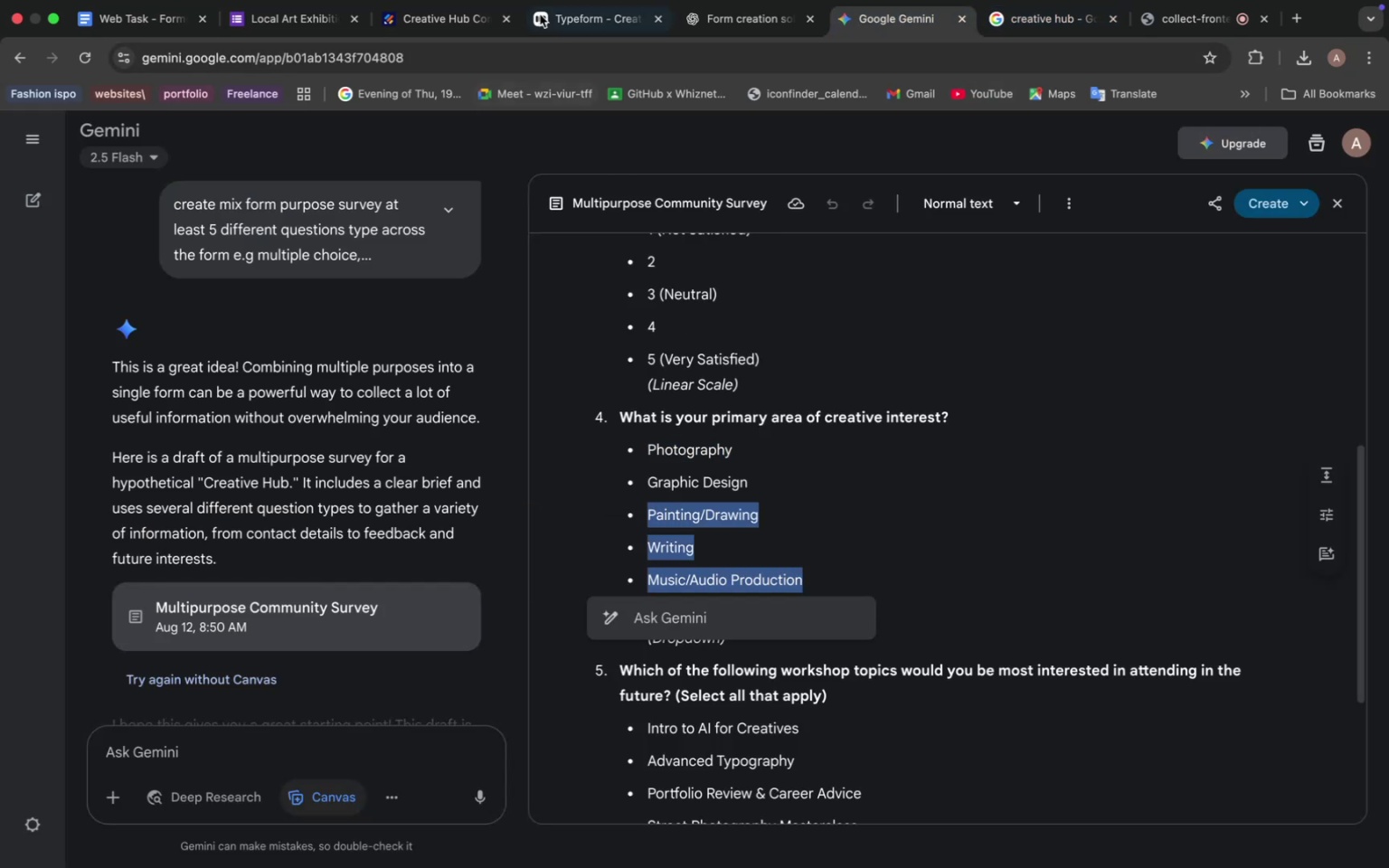 
left_click([433, 12])
 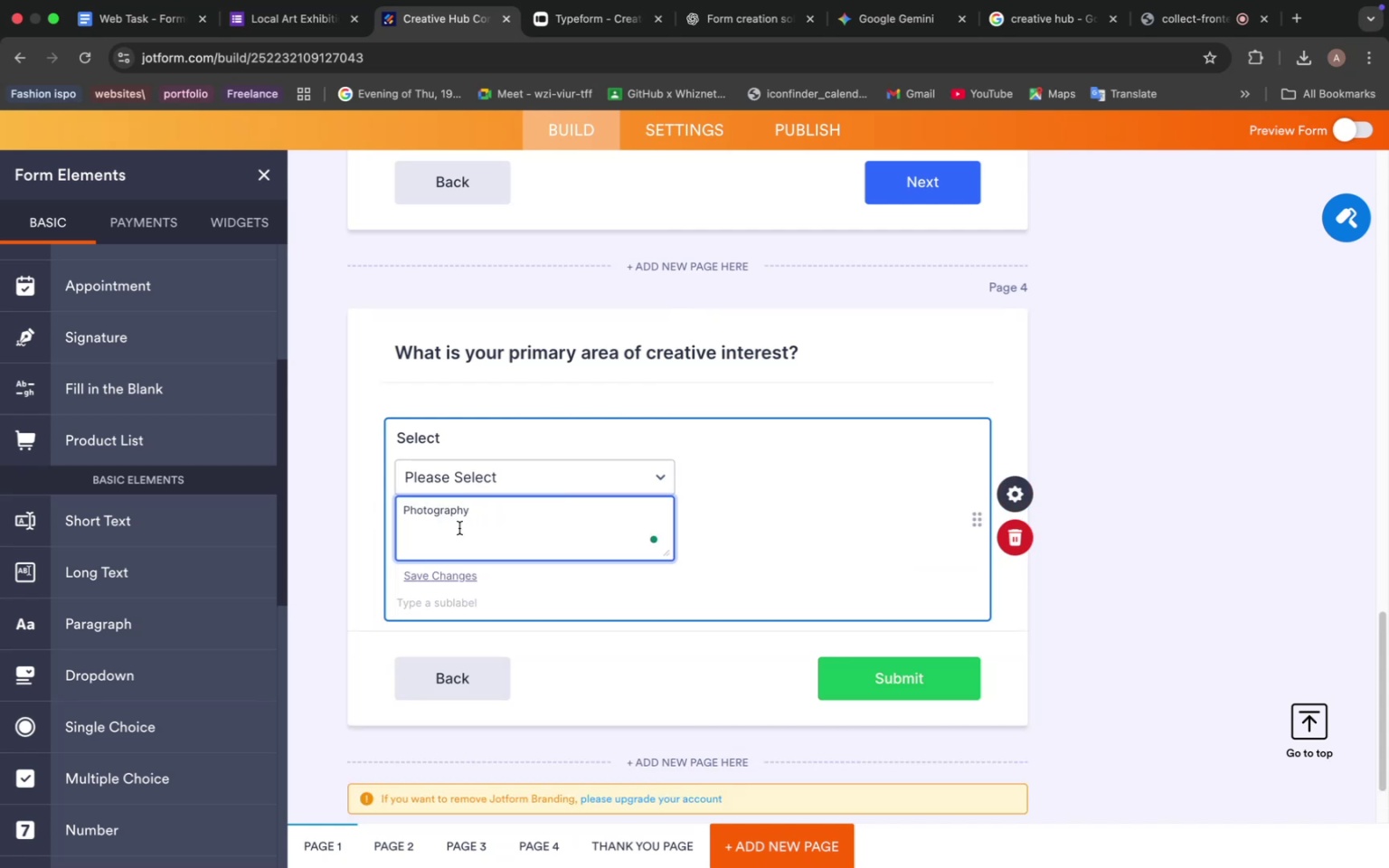 
key(Enter)
 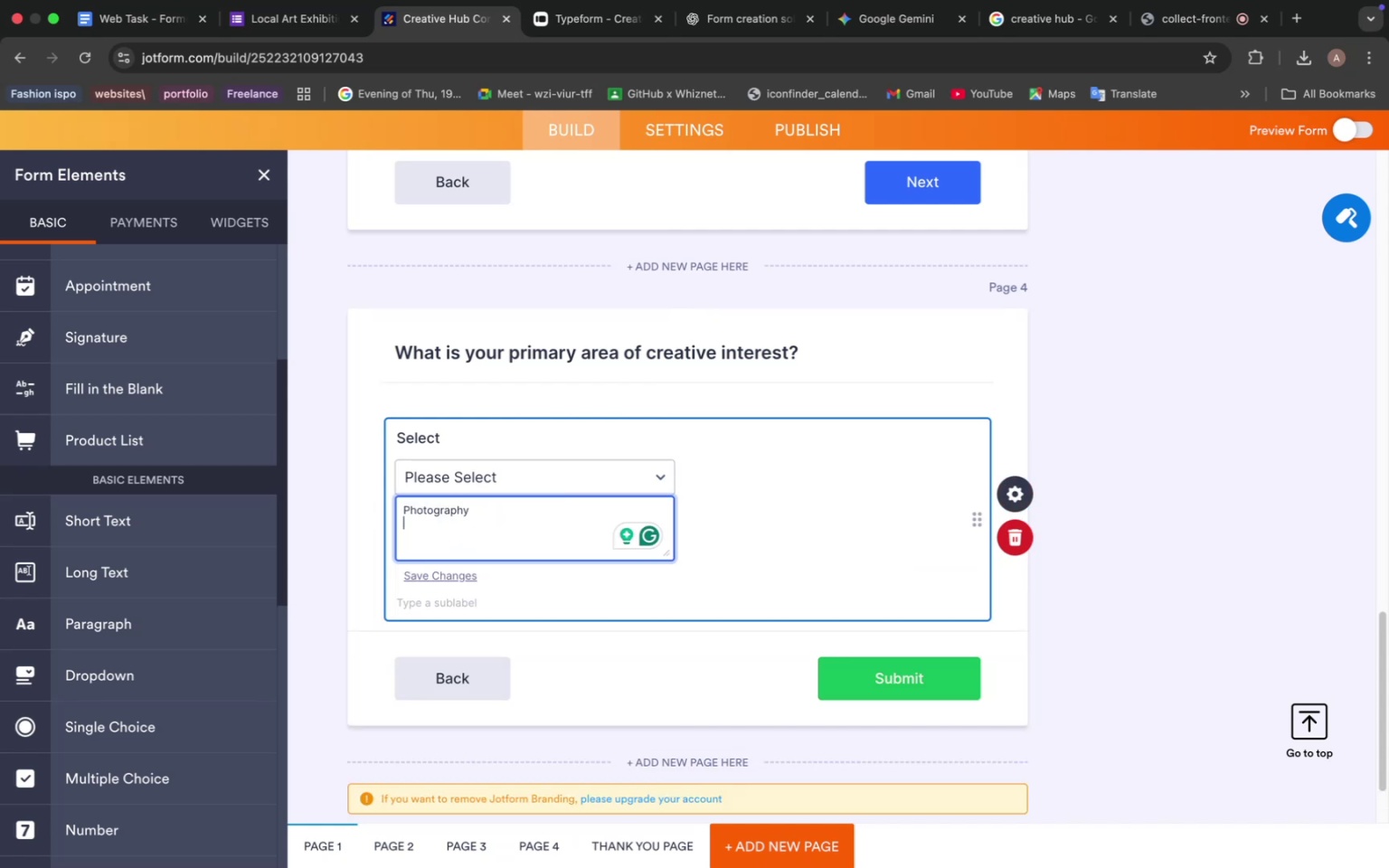 
key(Meta+V)
 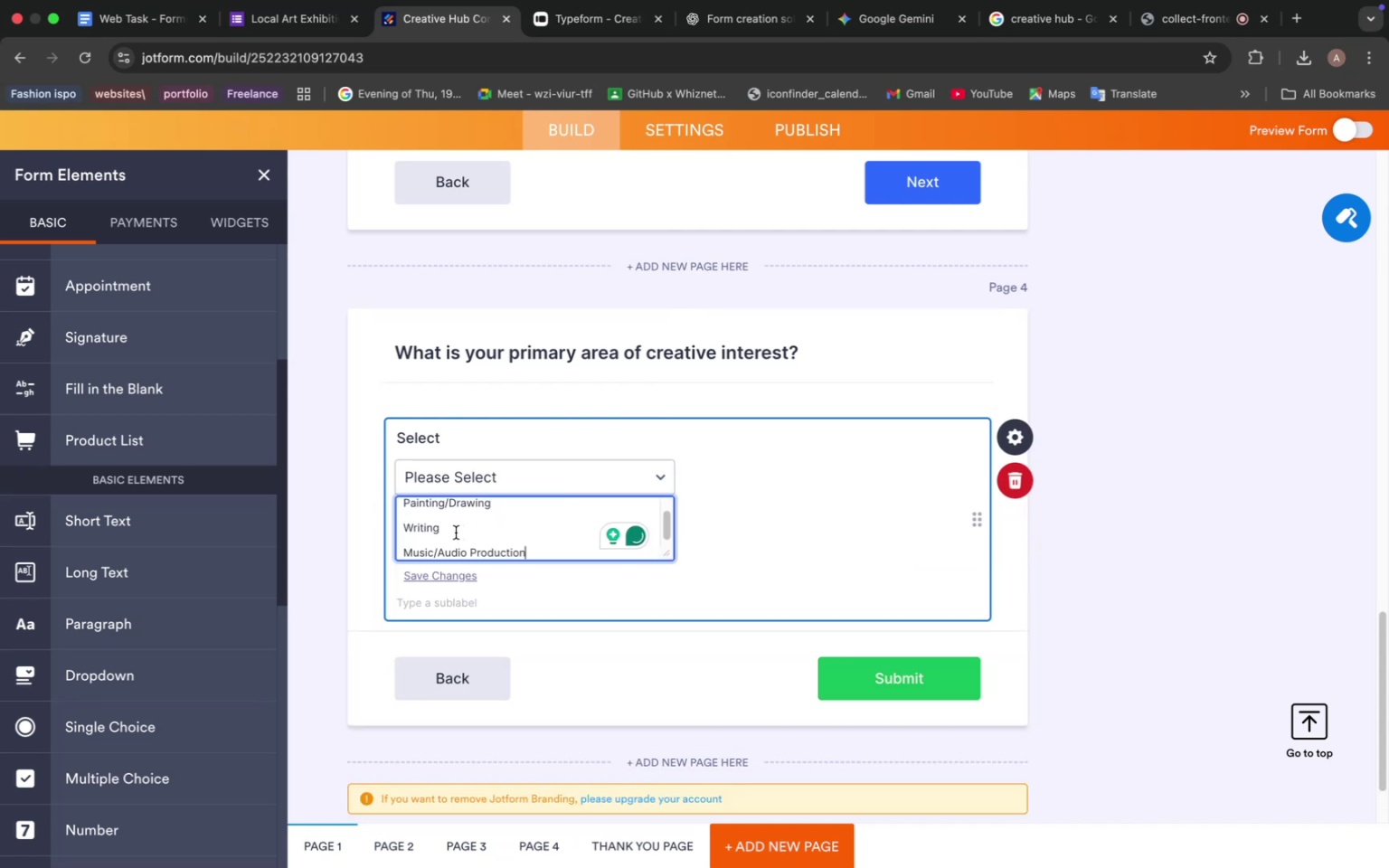 
scroll: coordinate [475, 527], scroll_direction: up, amount: 5.0
 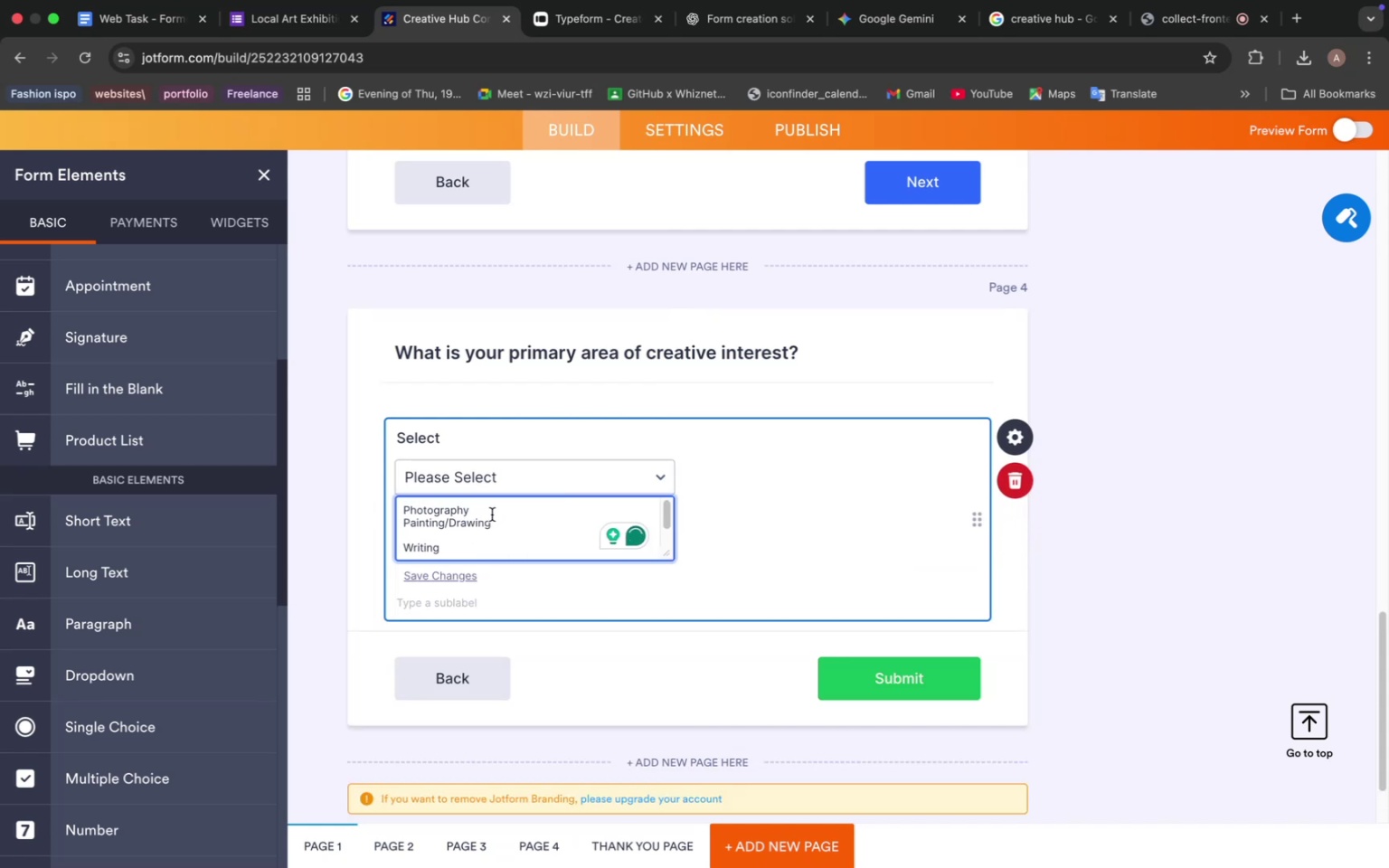 
left_click([488, 514])
 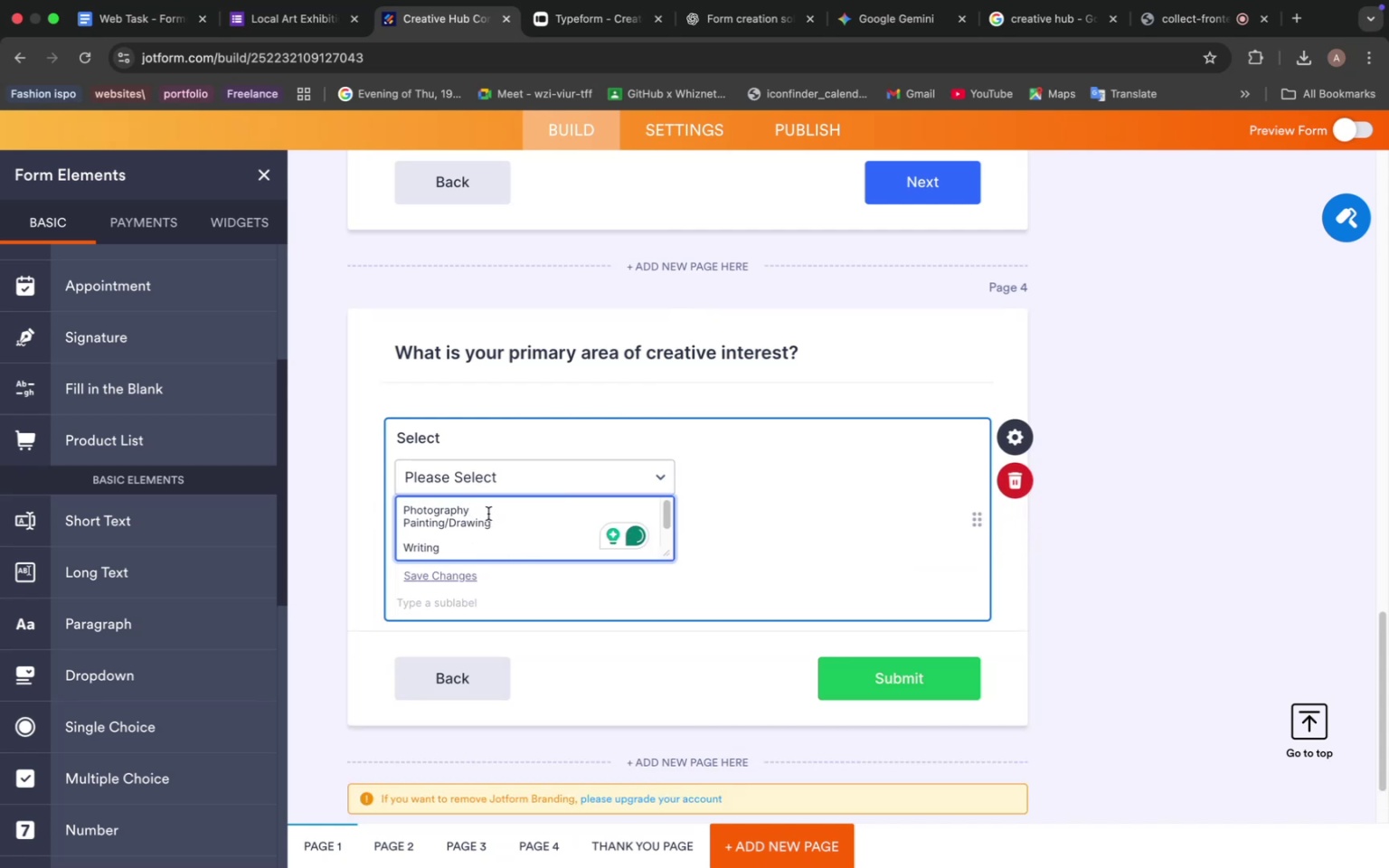 
key(Enter)
 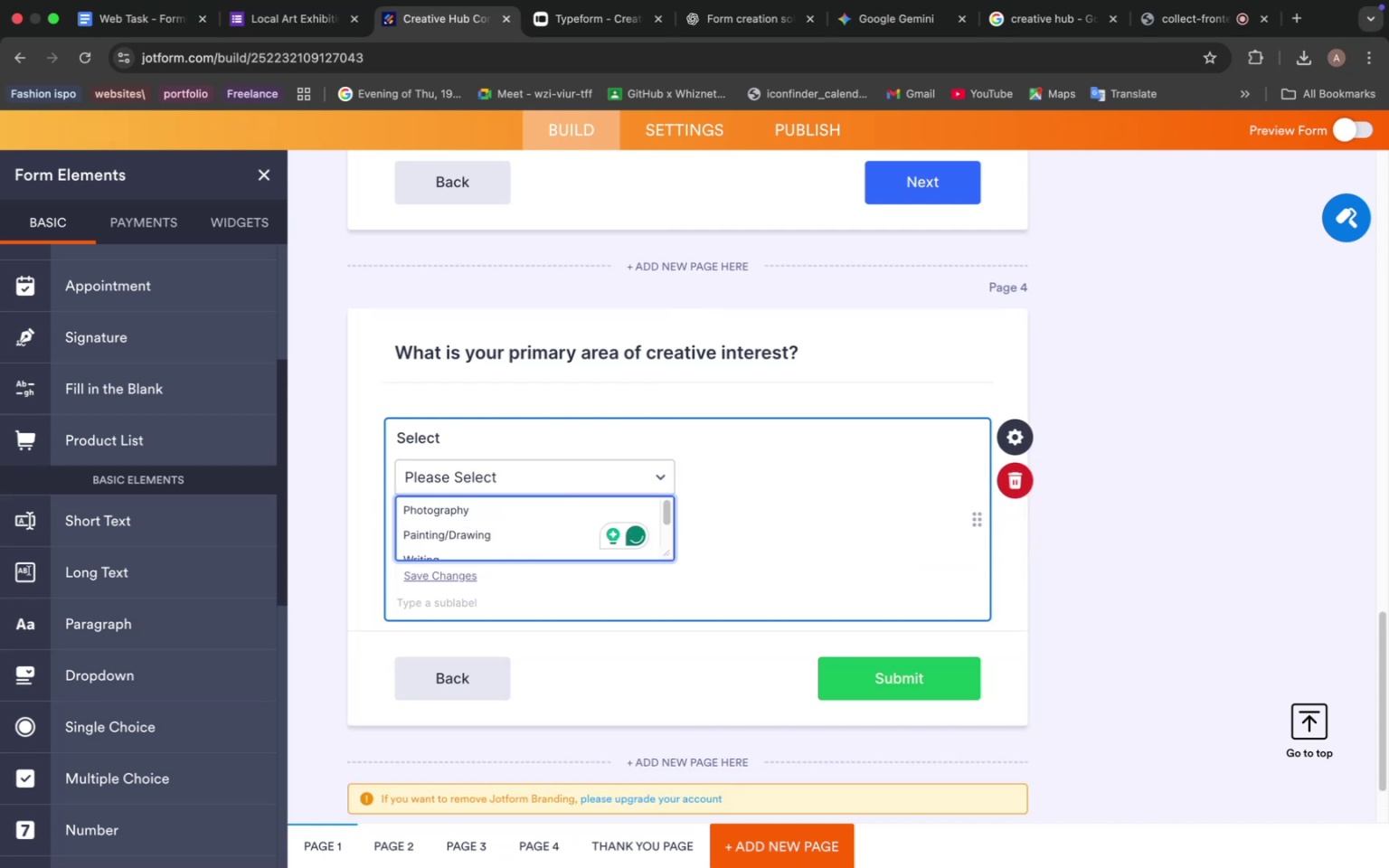 
scroll: coordinate [498, 534], scroll_direction: down, amount: 20.0
 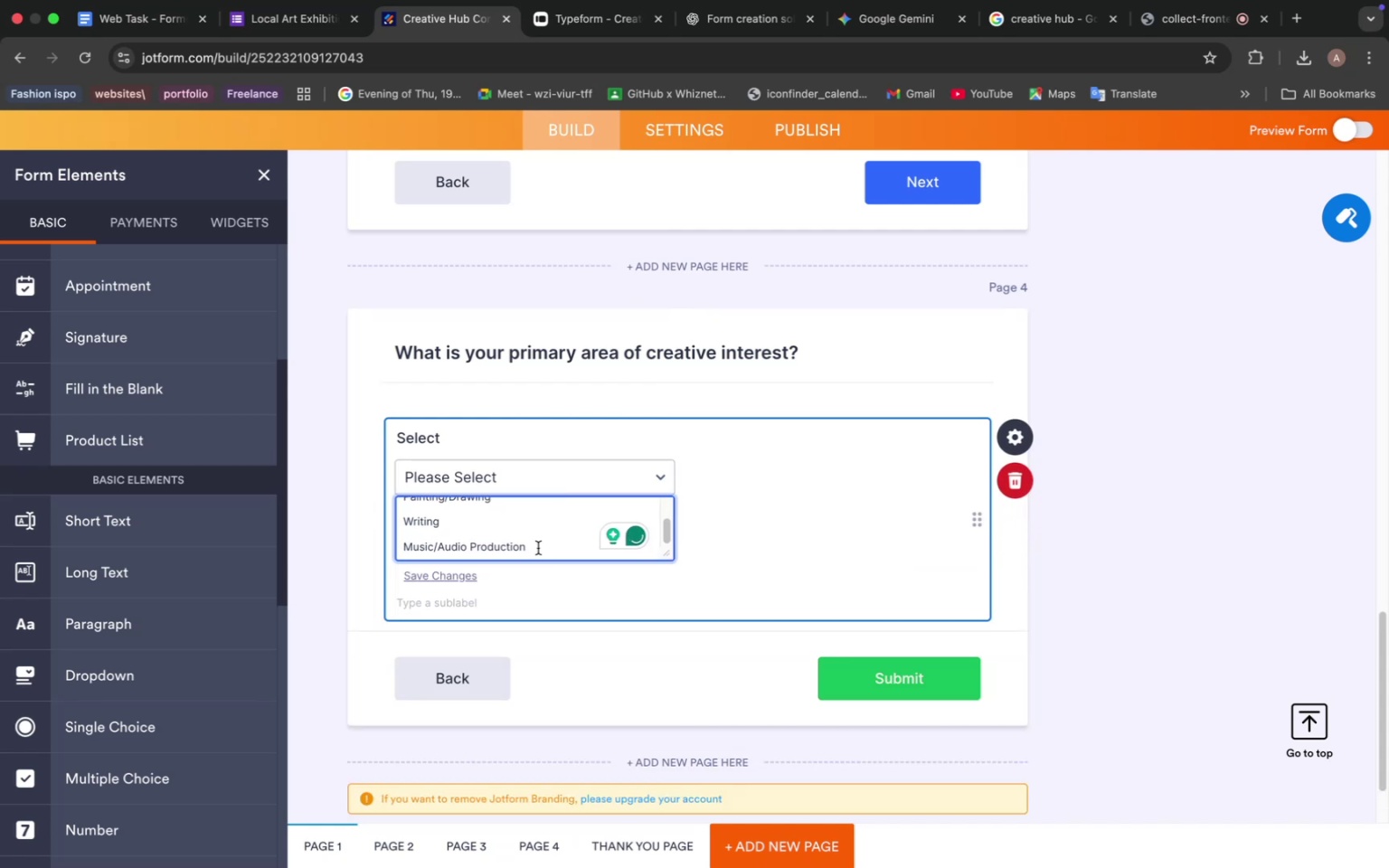 
left_click([542, 550])
 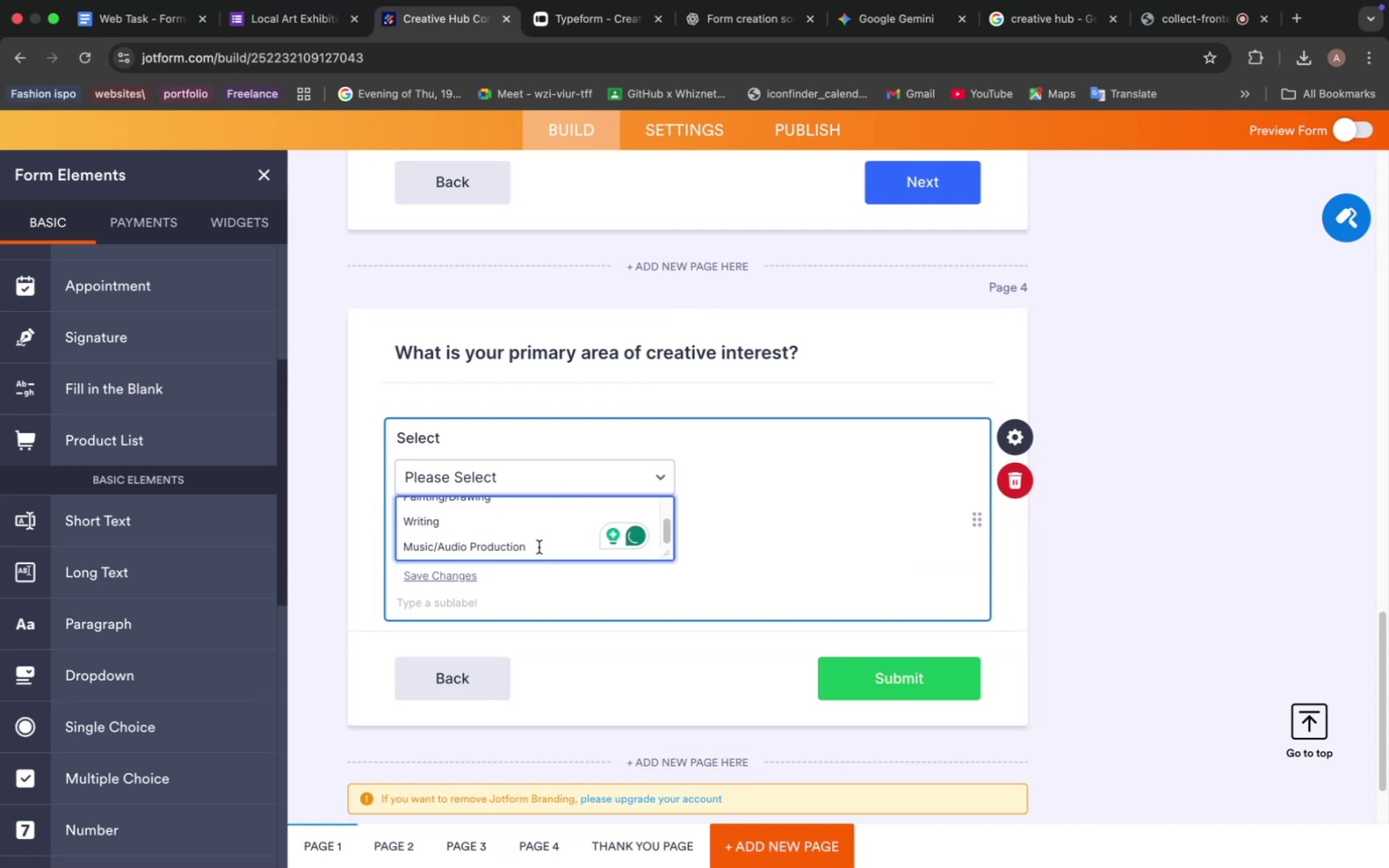 
scroll: coordinate [526, 540], scroll_direction: up, amount: 16.0
 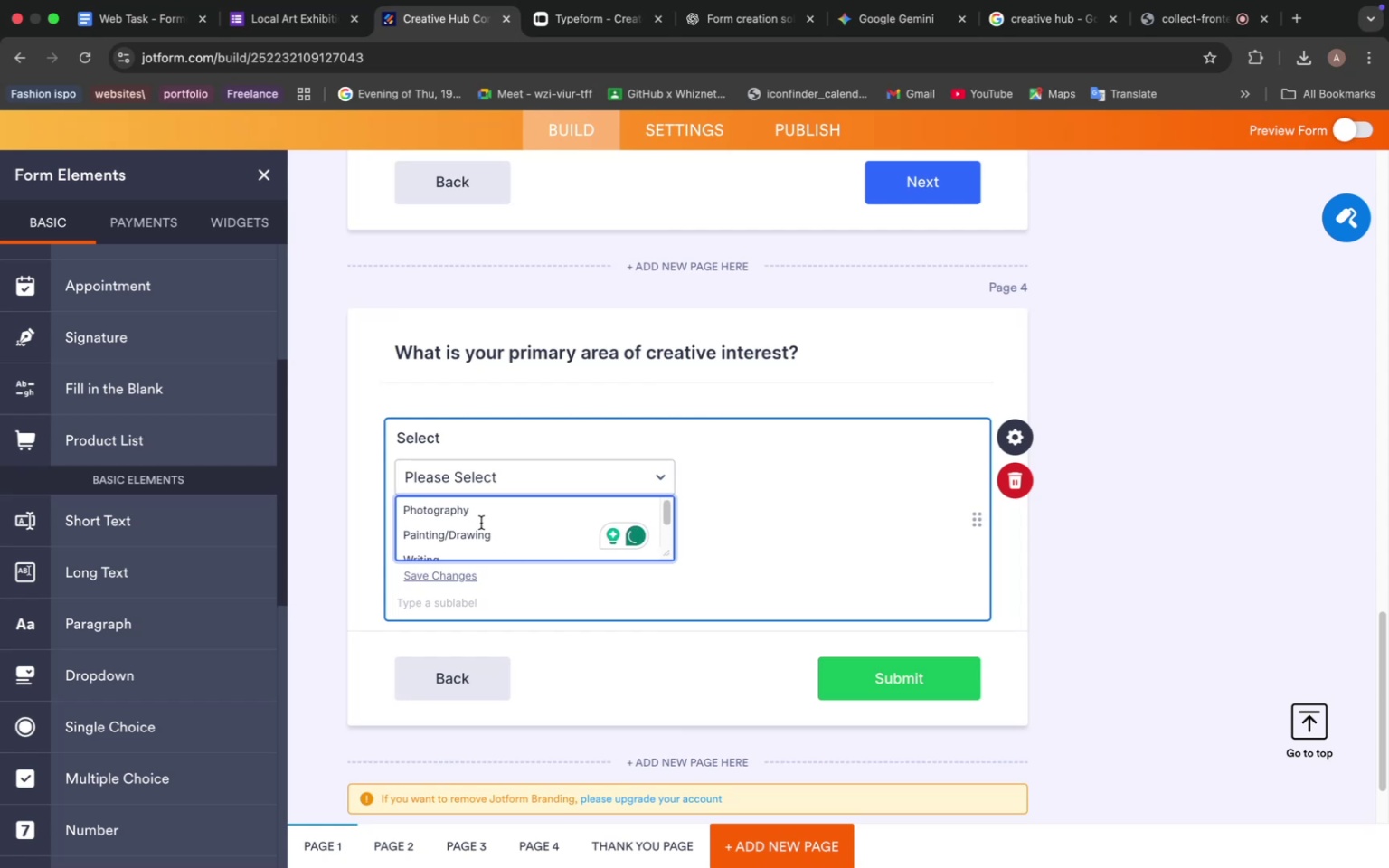 
left_click([483, 516])
 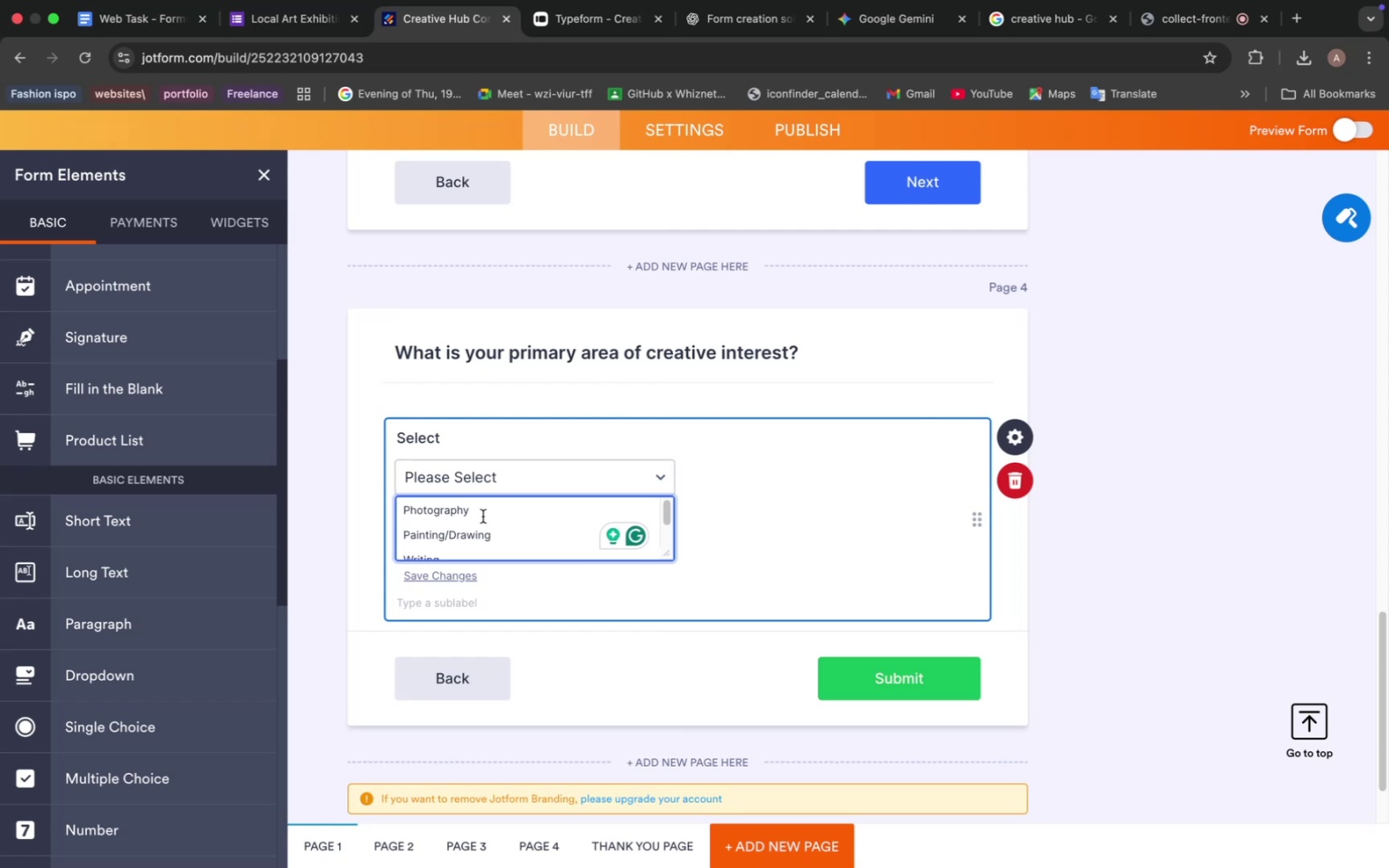 
key(Enter)
 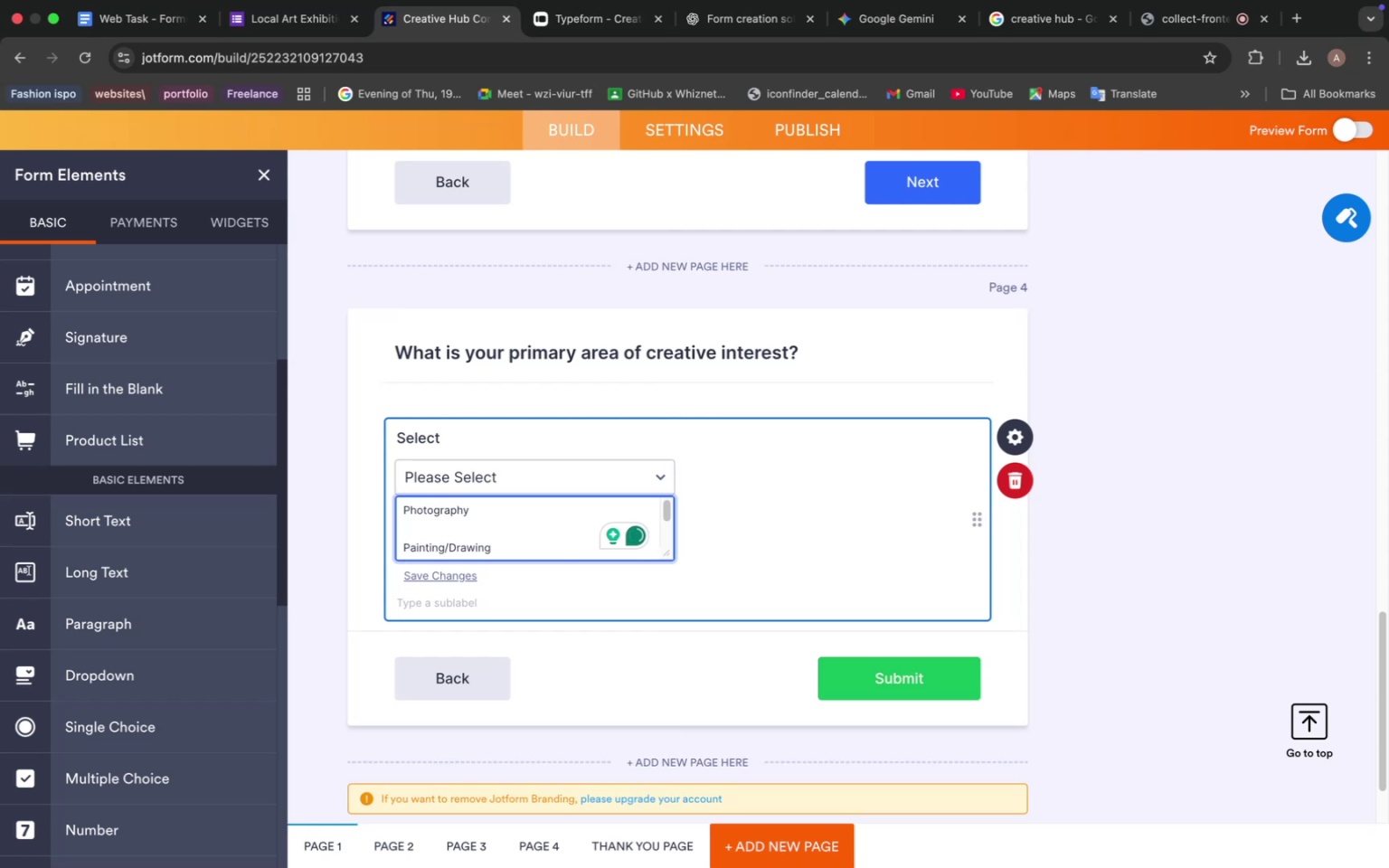 
type(Product dsign)
 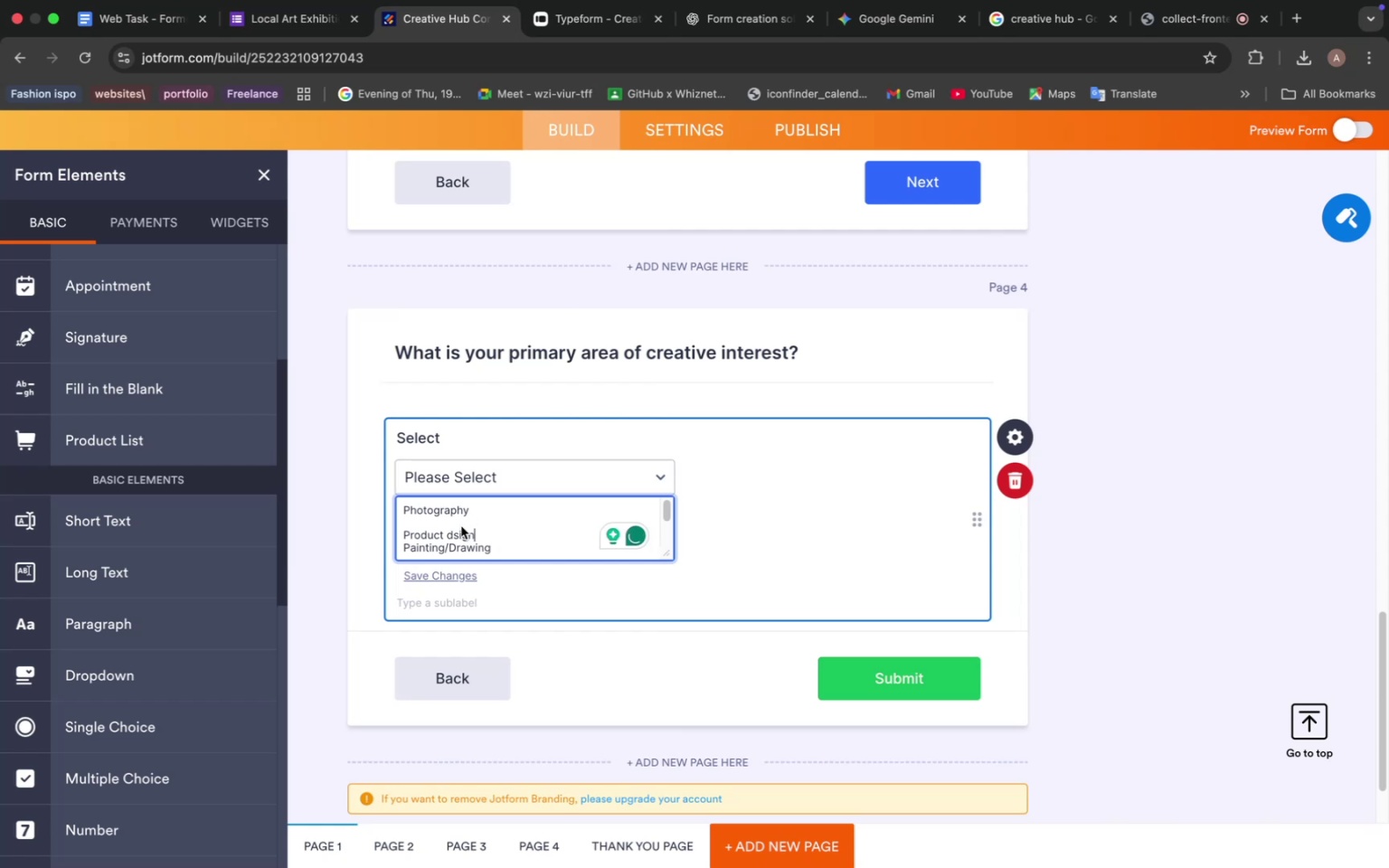 
left_click([455, 534])
 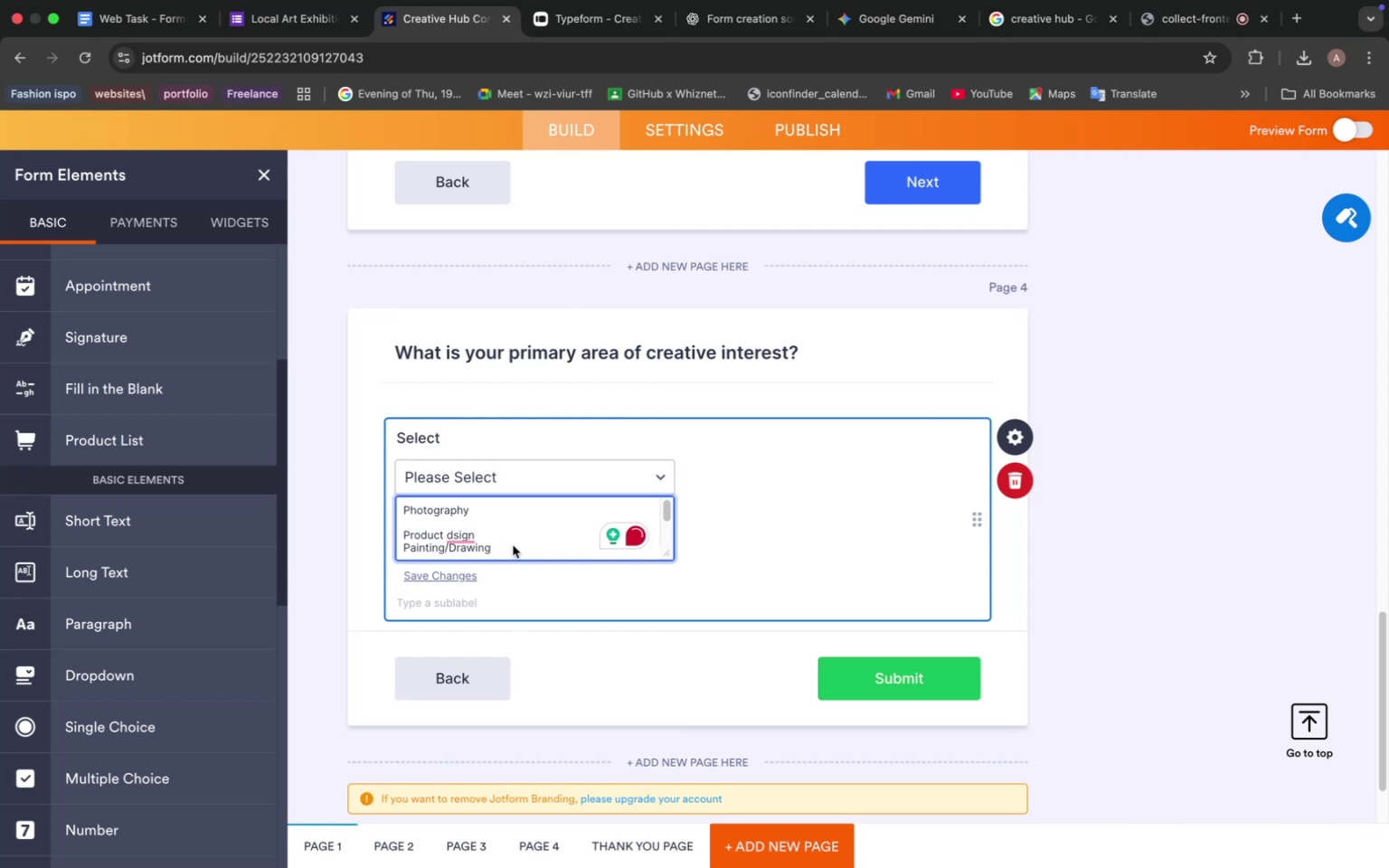 
key(E)
 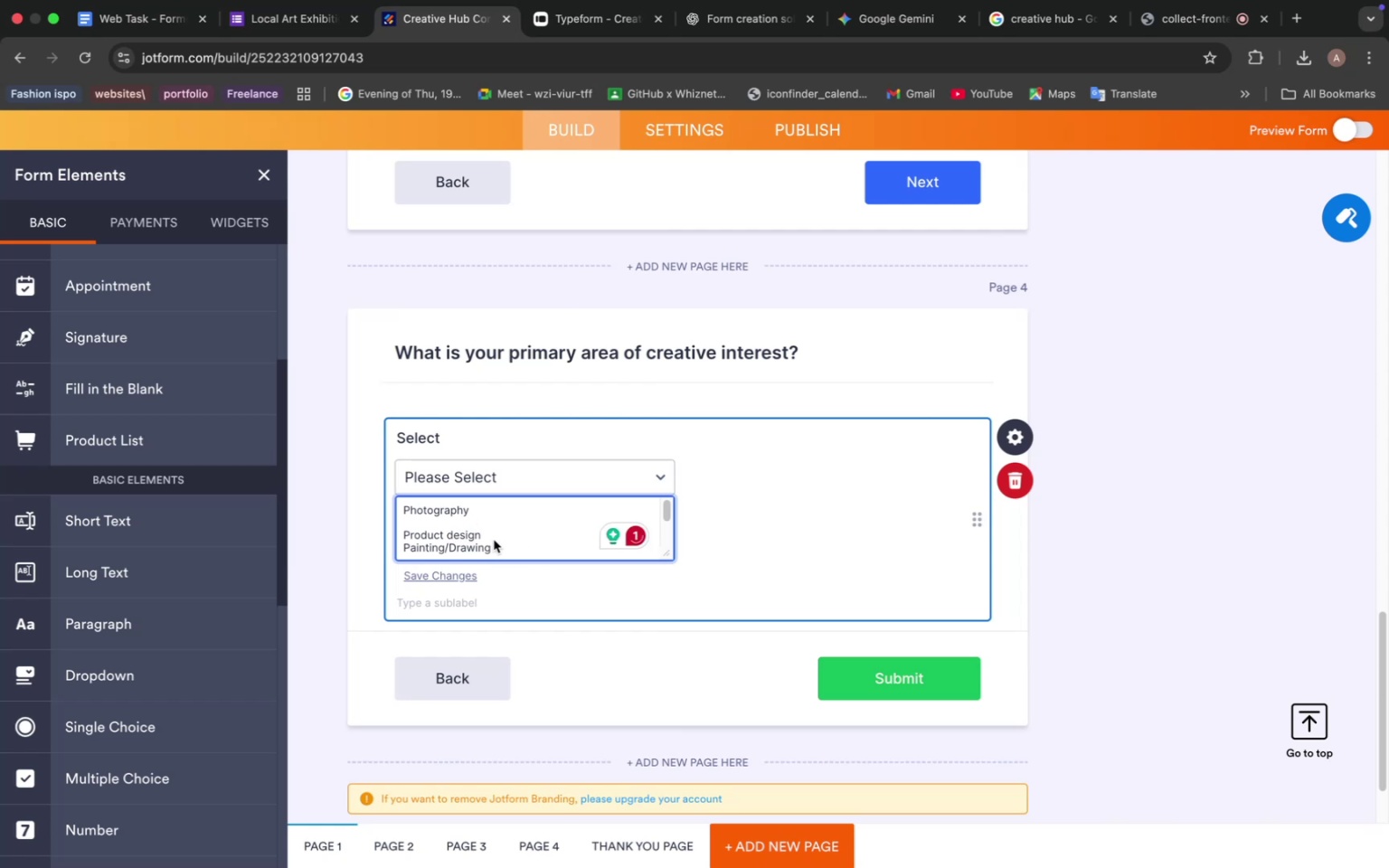 
left_click([491, 536])
 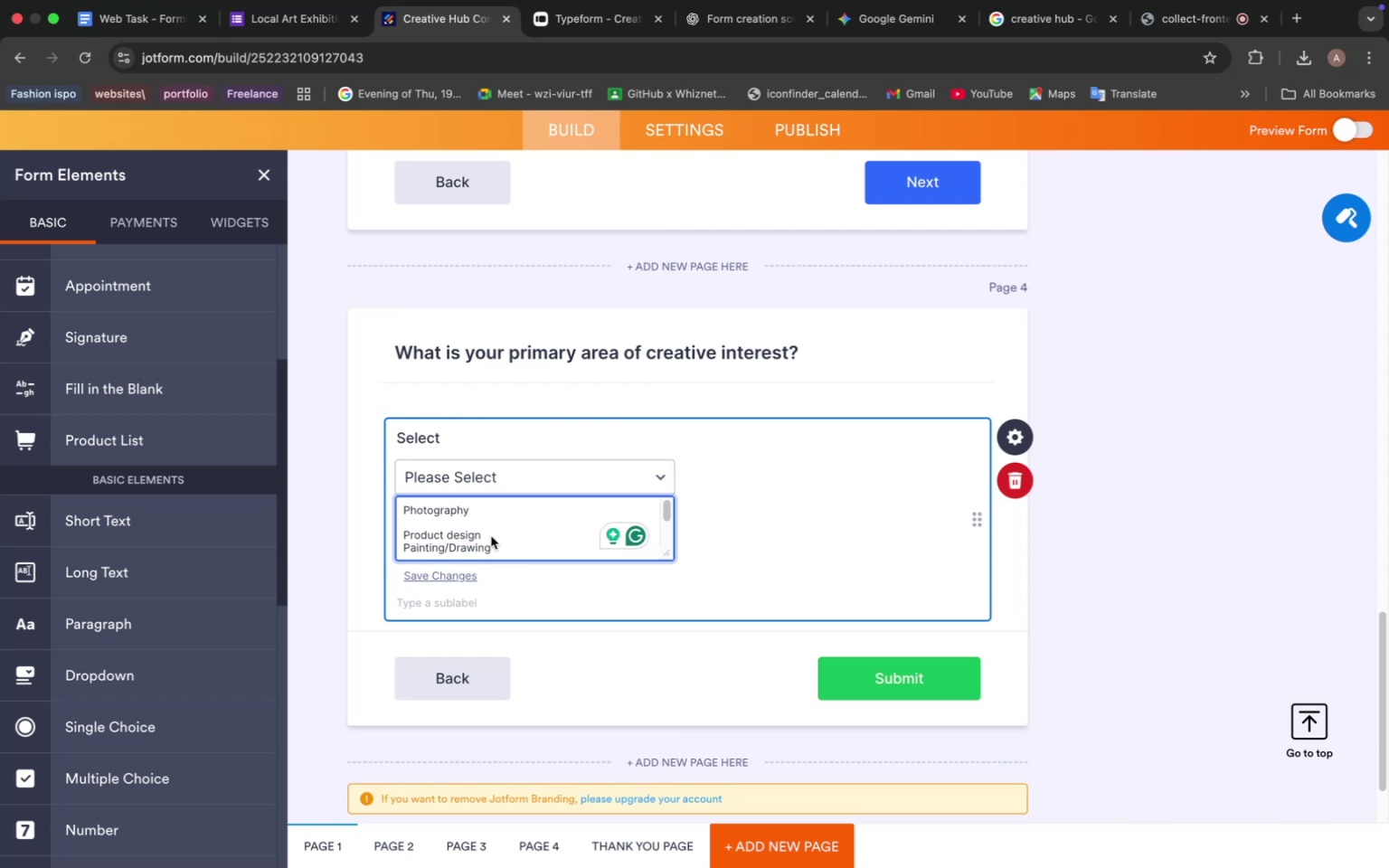 
type(er)
 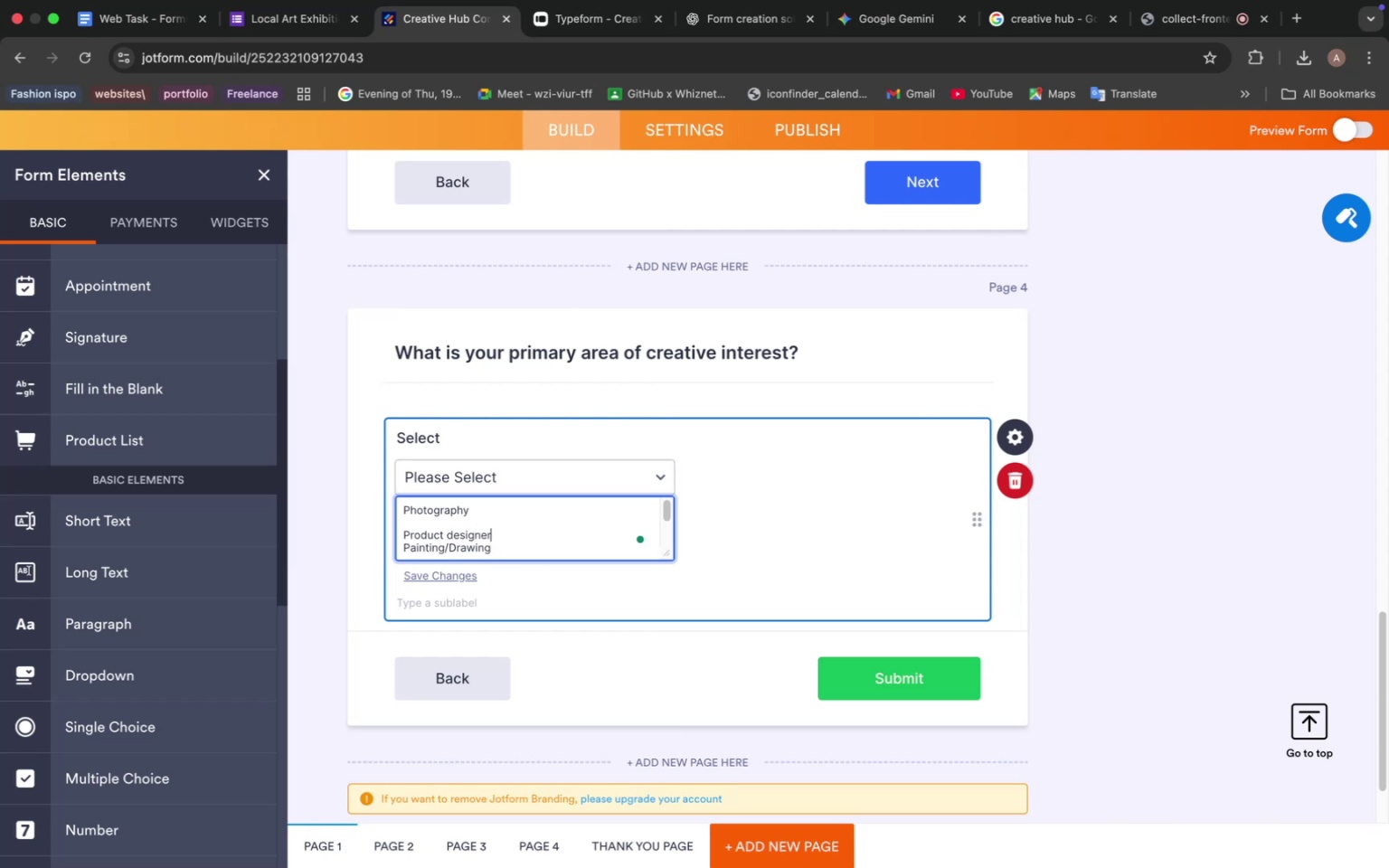 
key(Enter)
 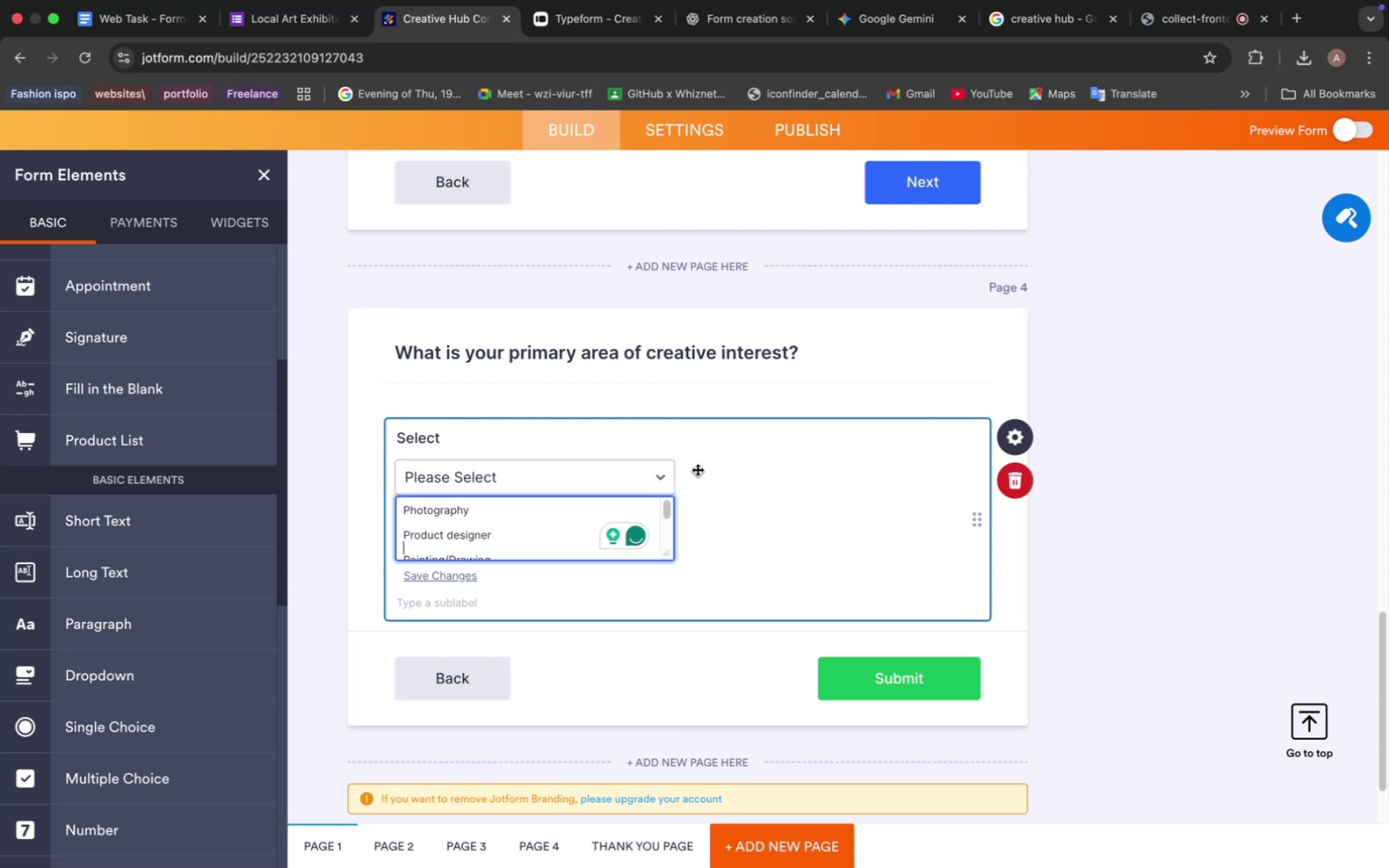 
left_click([660, 374])
 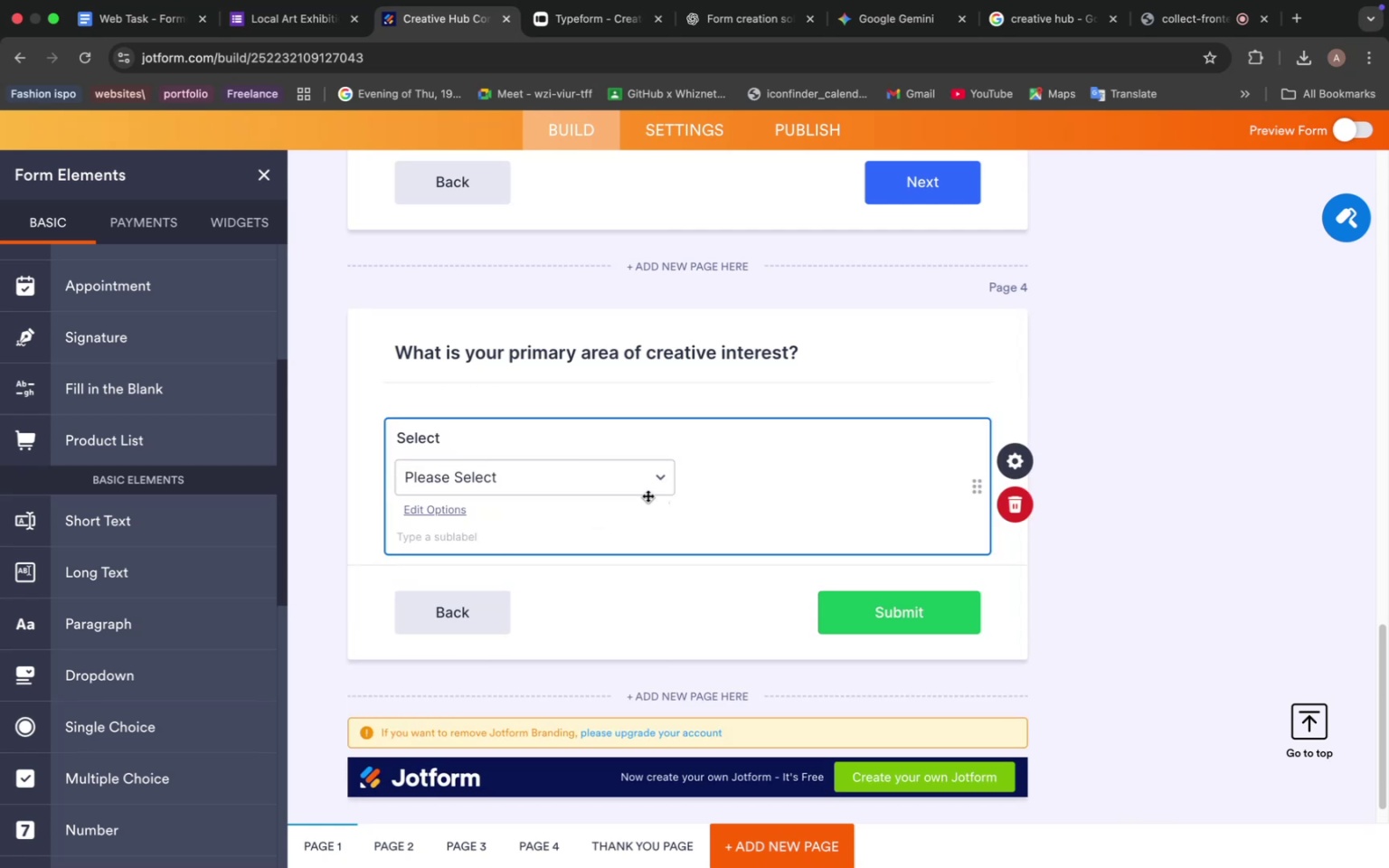 
wait(5.57)
 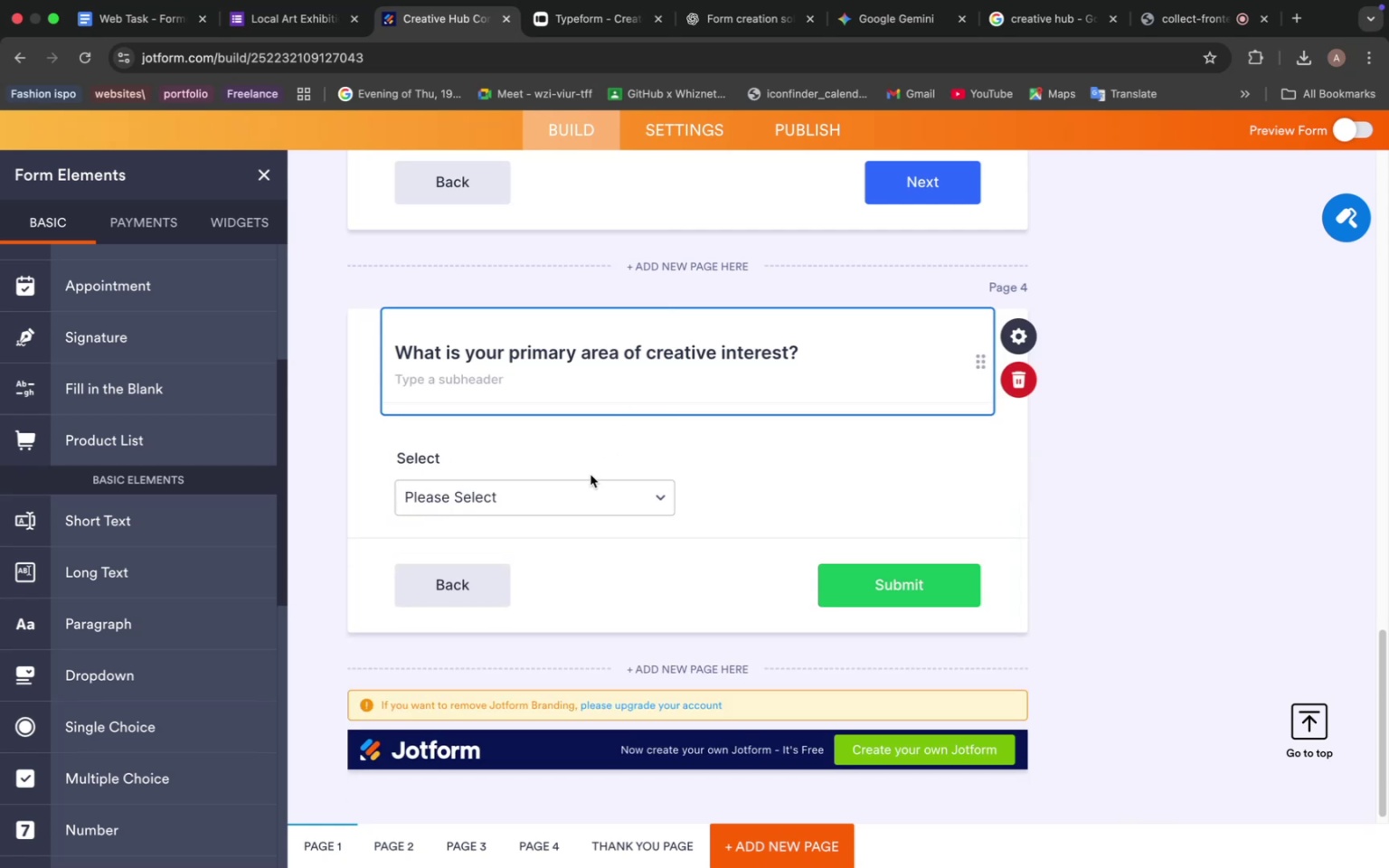 
left_click([663, 485])
 